 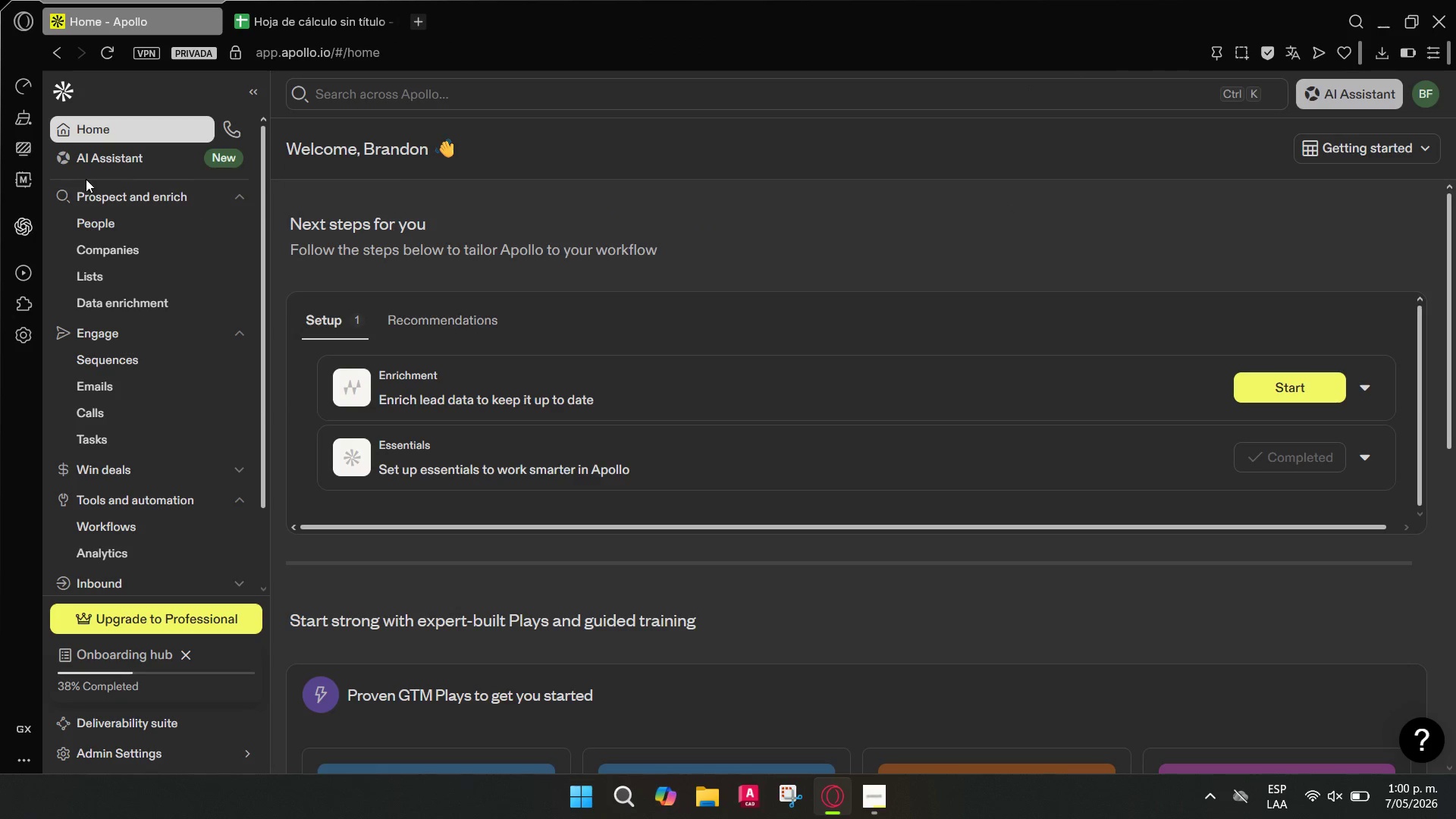 
left_click([120, 276])
 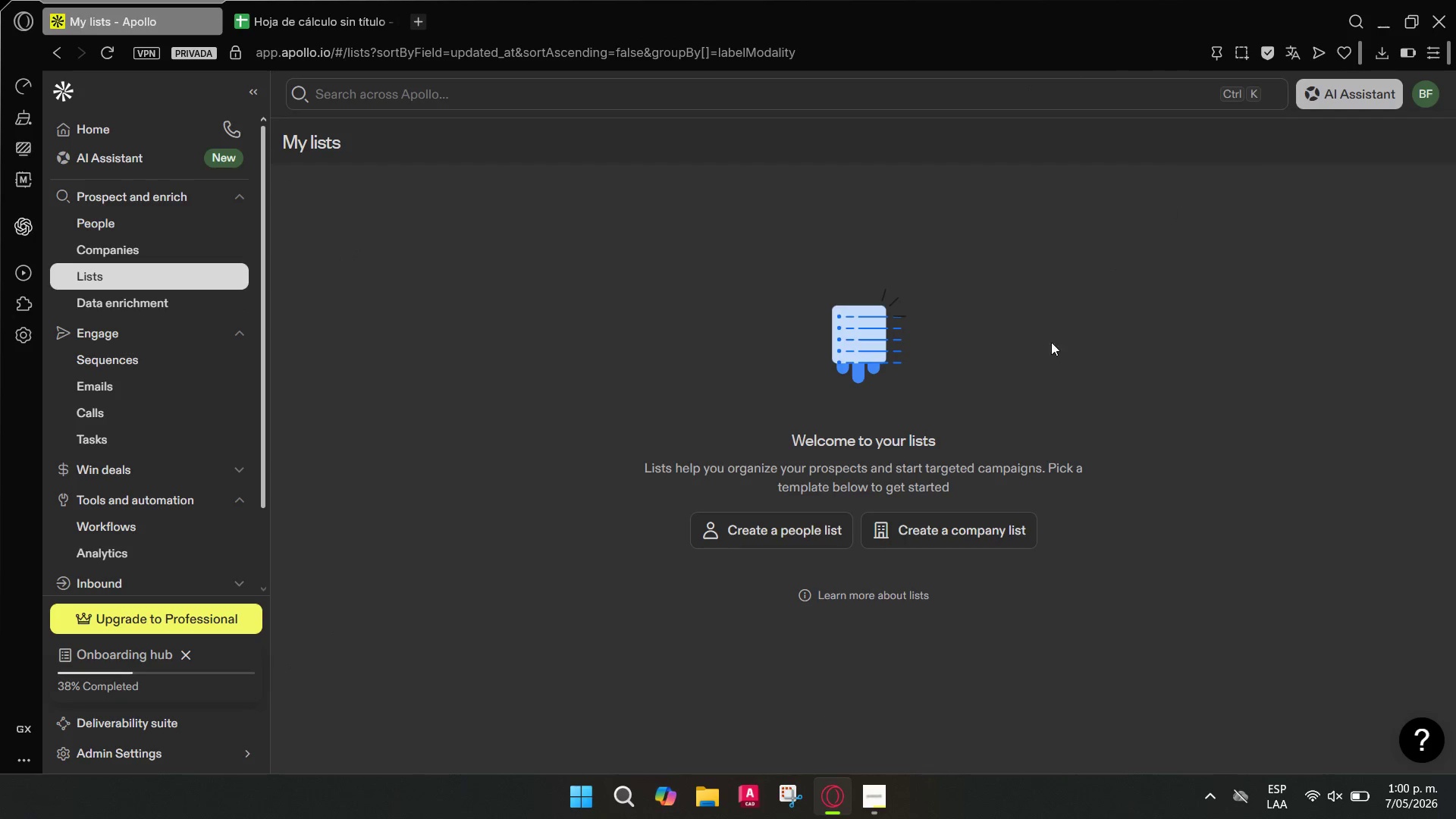 
left_click([806, 520])
 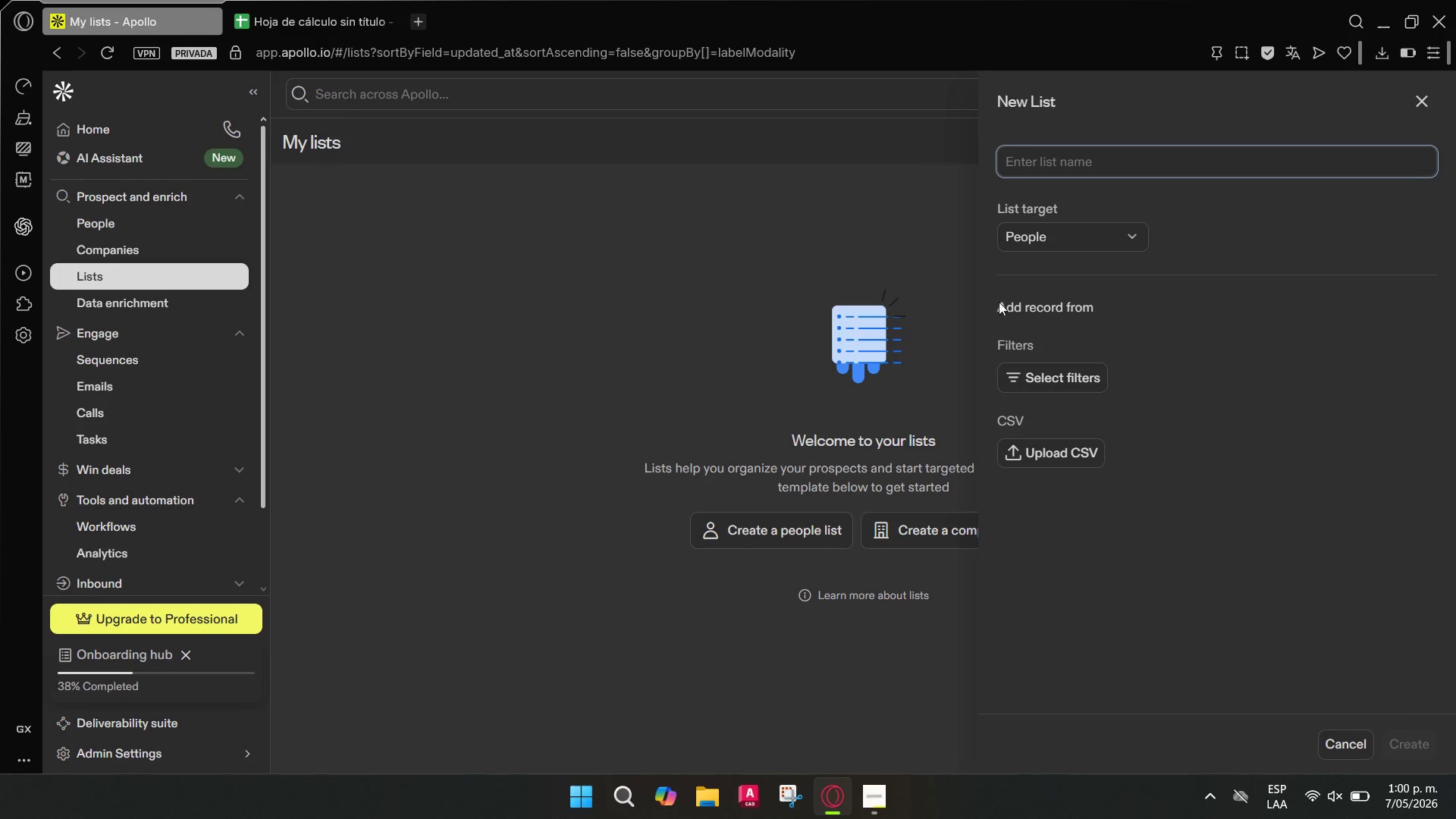 
left_click([1121, 158])
 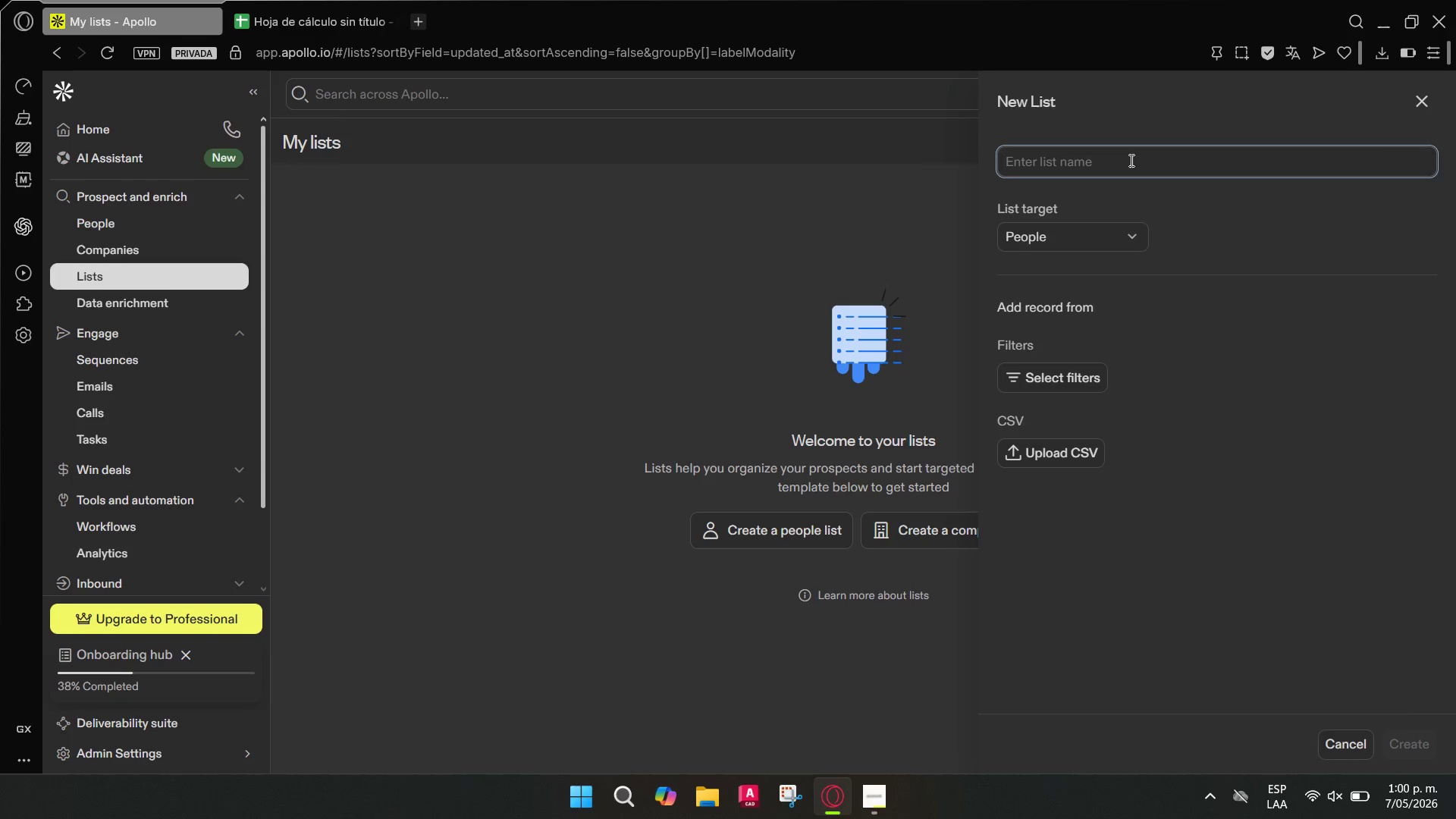 
key(CapsLock)
 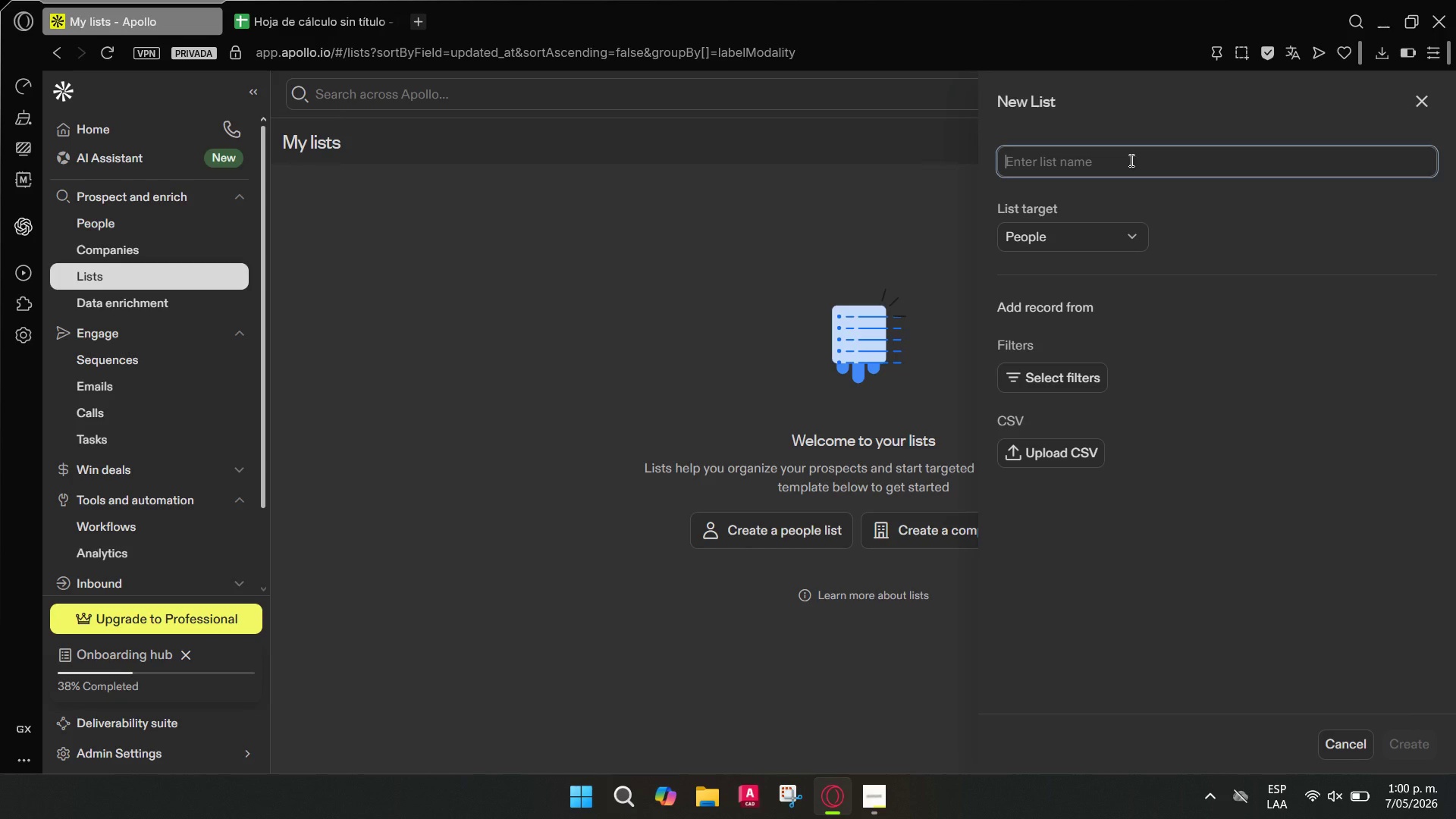 
key(CapsLock)
 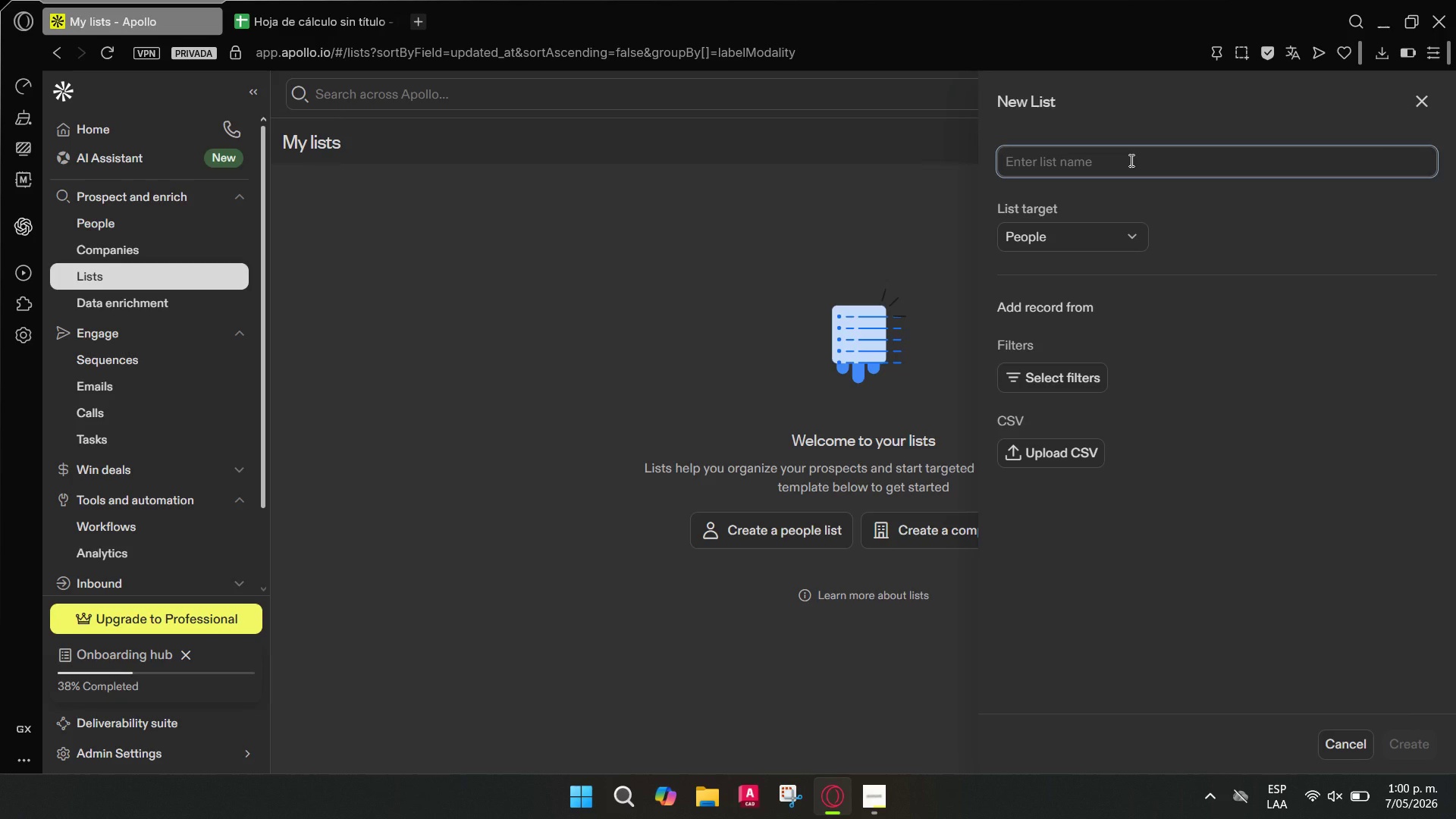 
key(CapsLock)
 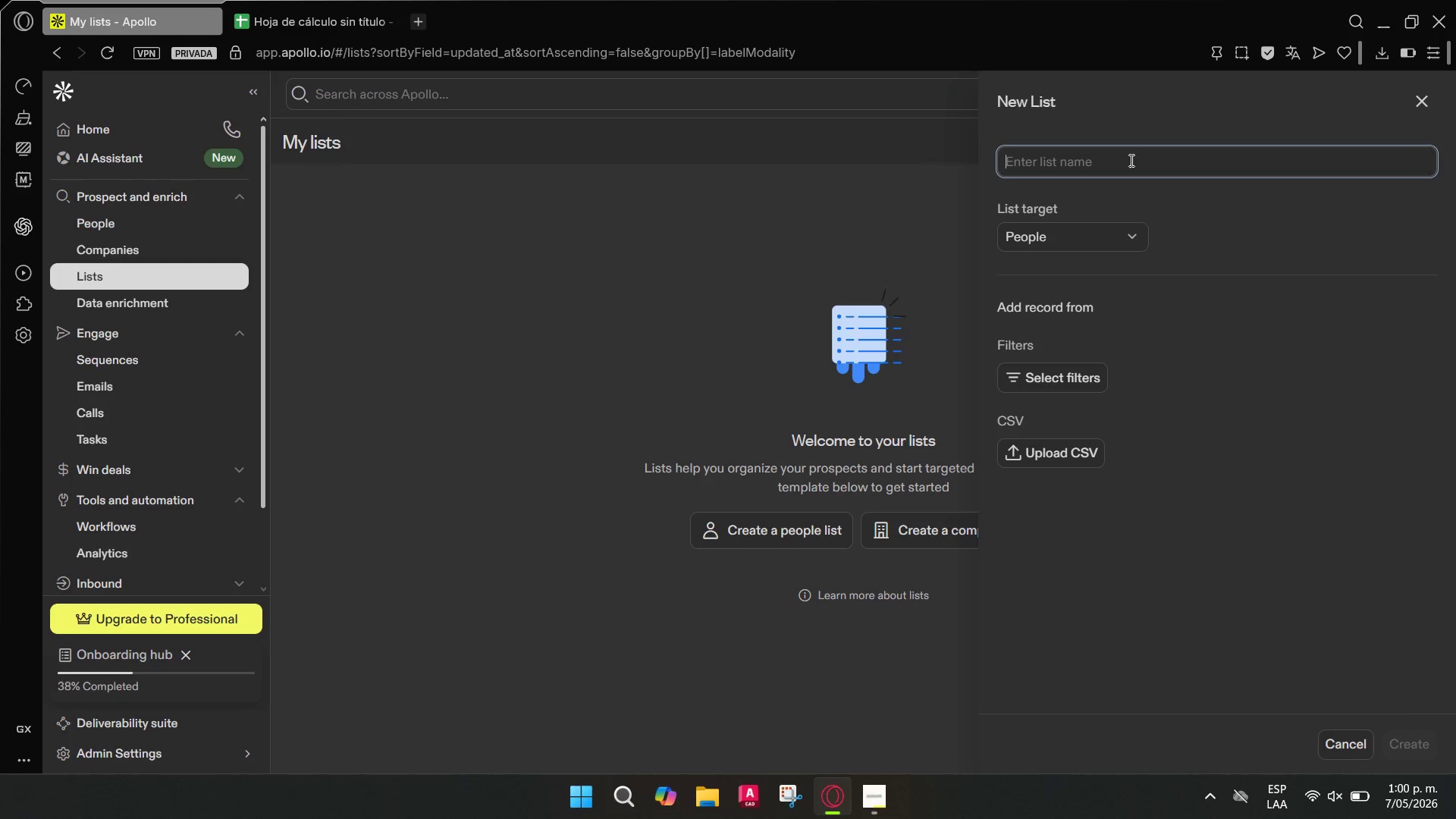 
key(CapsLock)
 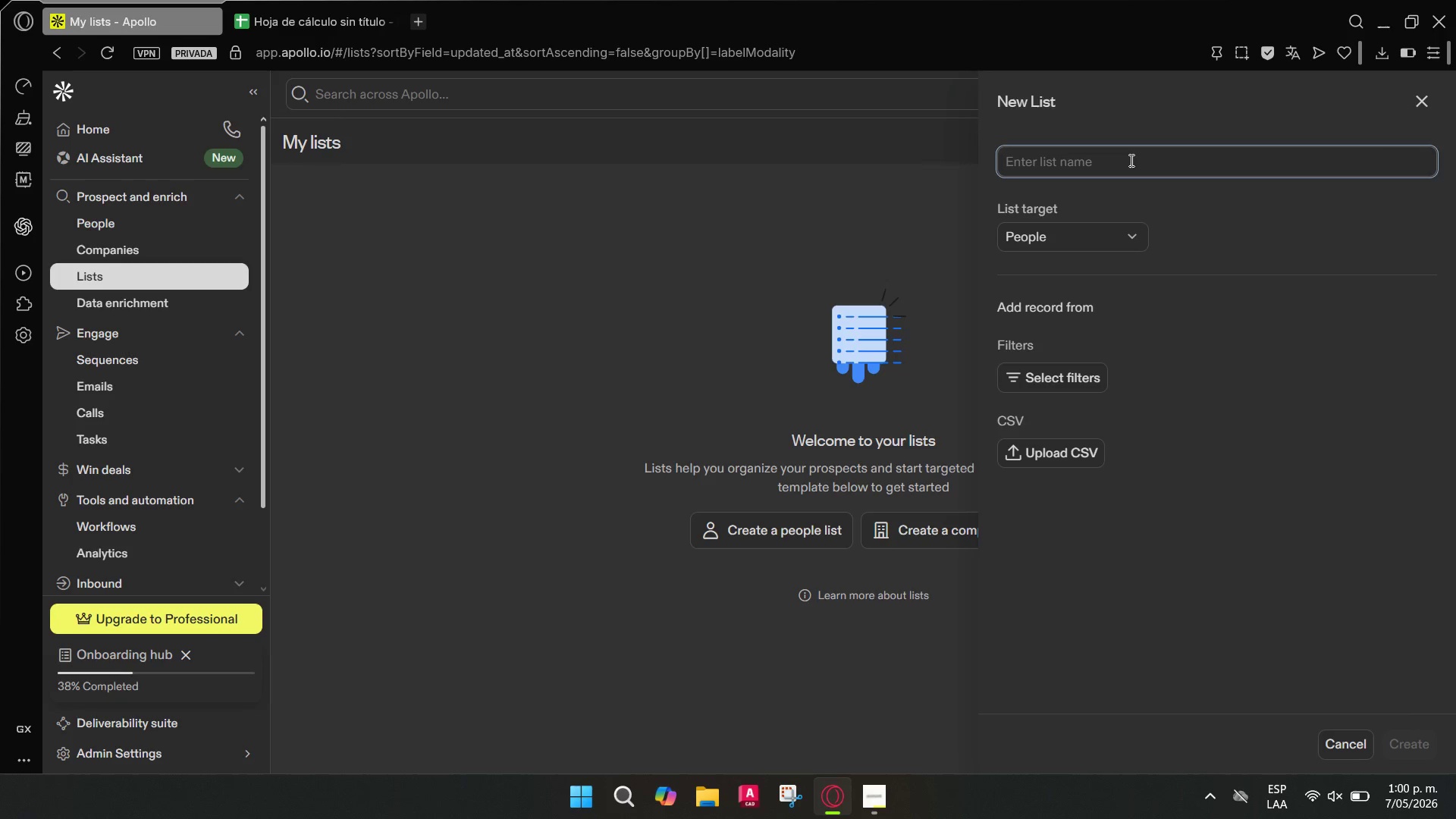 
key(CapsLock)
 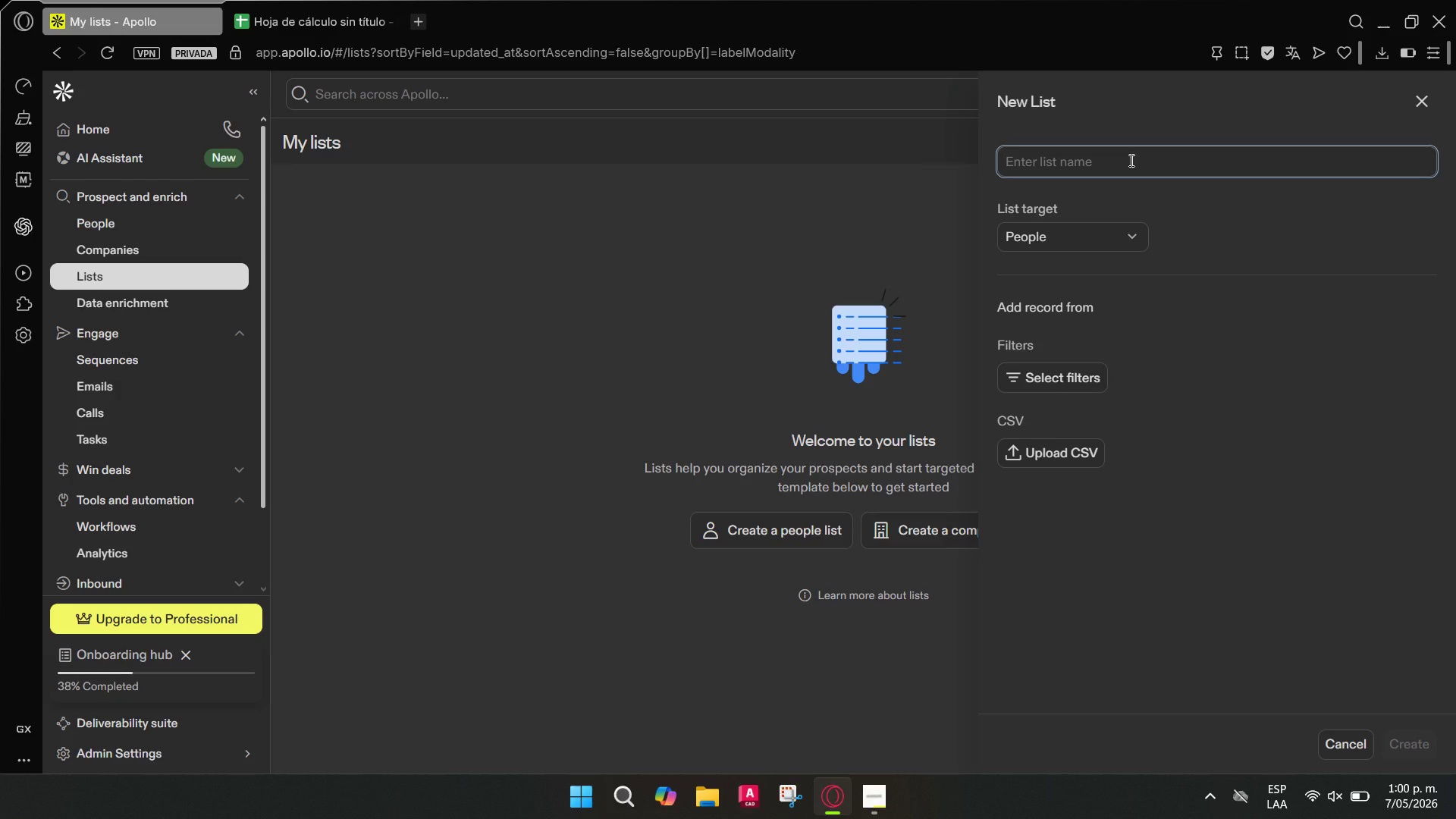 
wait(14.41)
 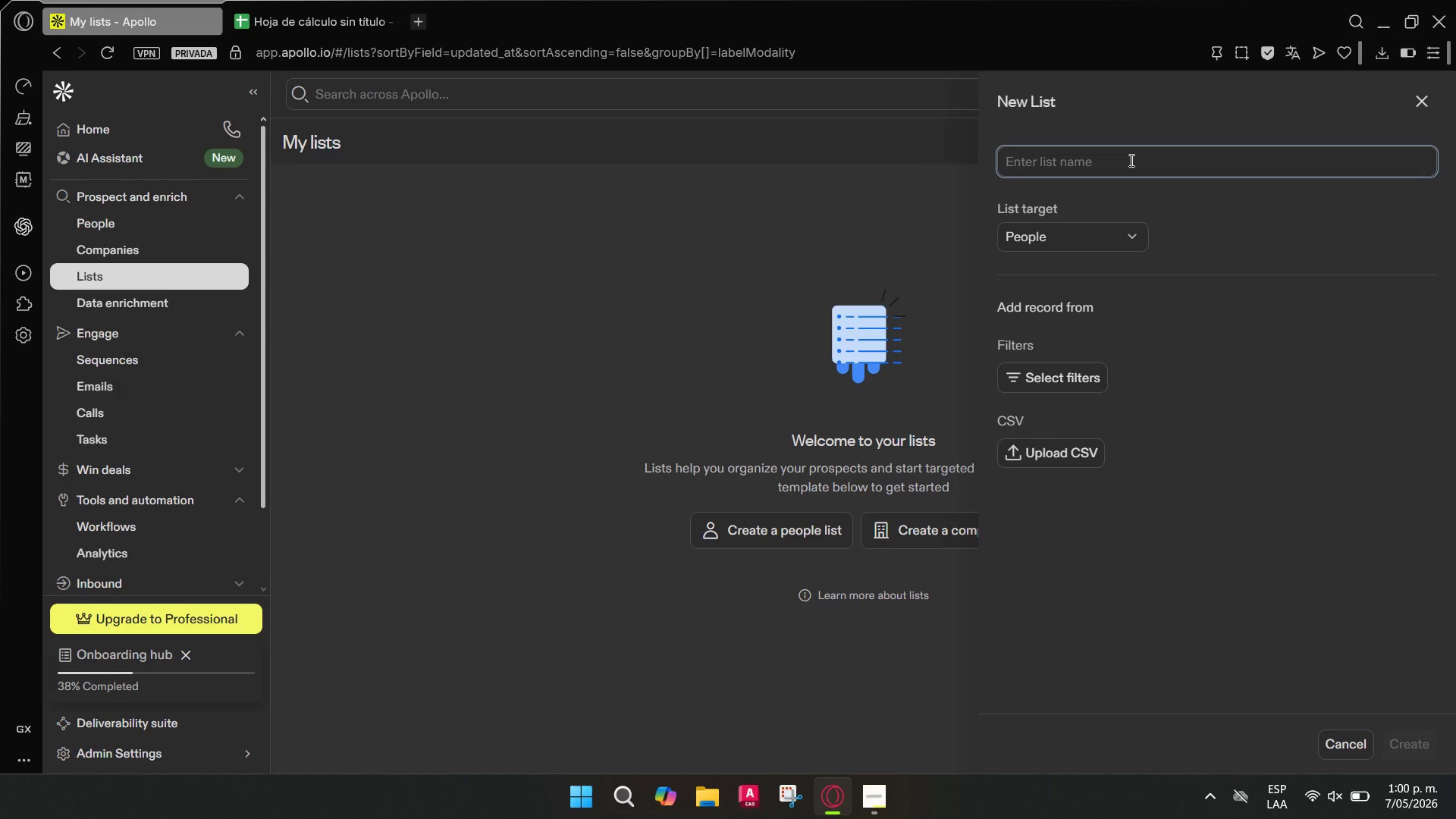 
type(Farm-to-Table Setff)
key(Backspace)
key(Backspace)
type( )
 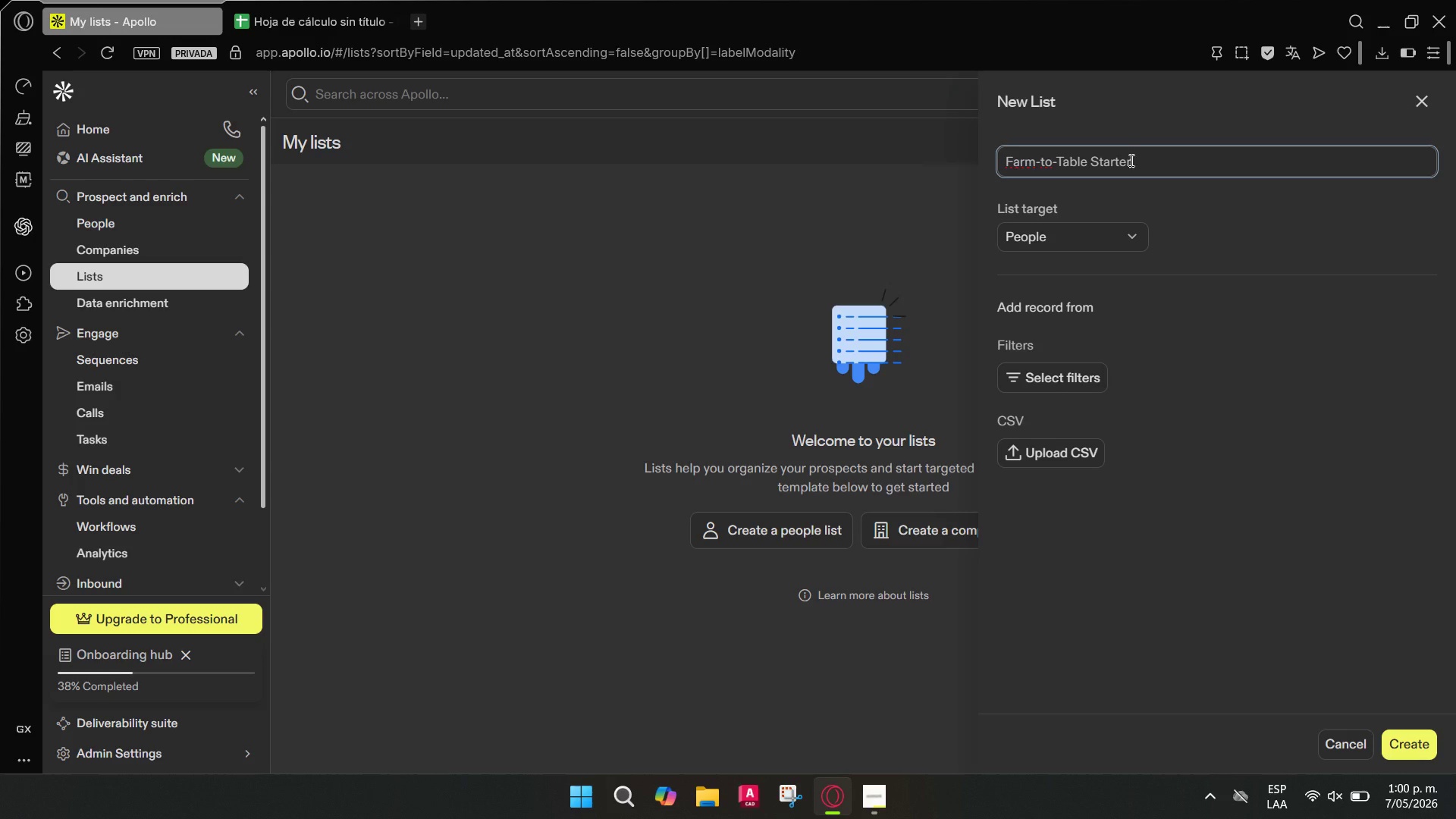 
type(- Reference)
 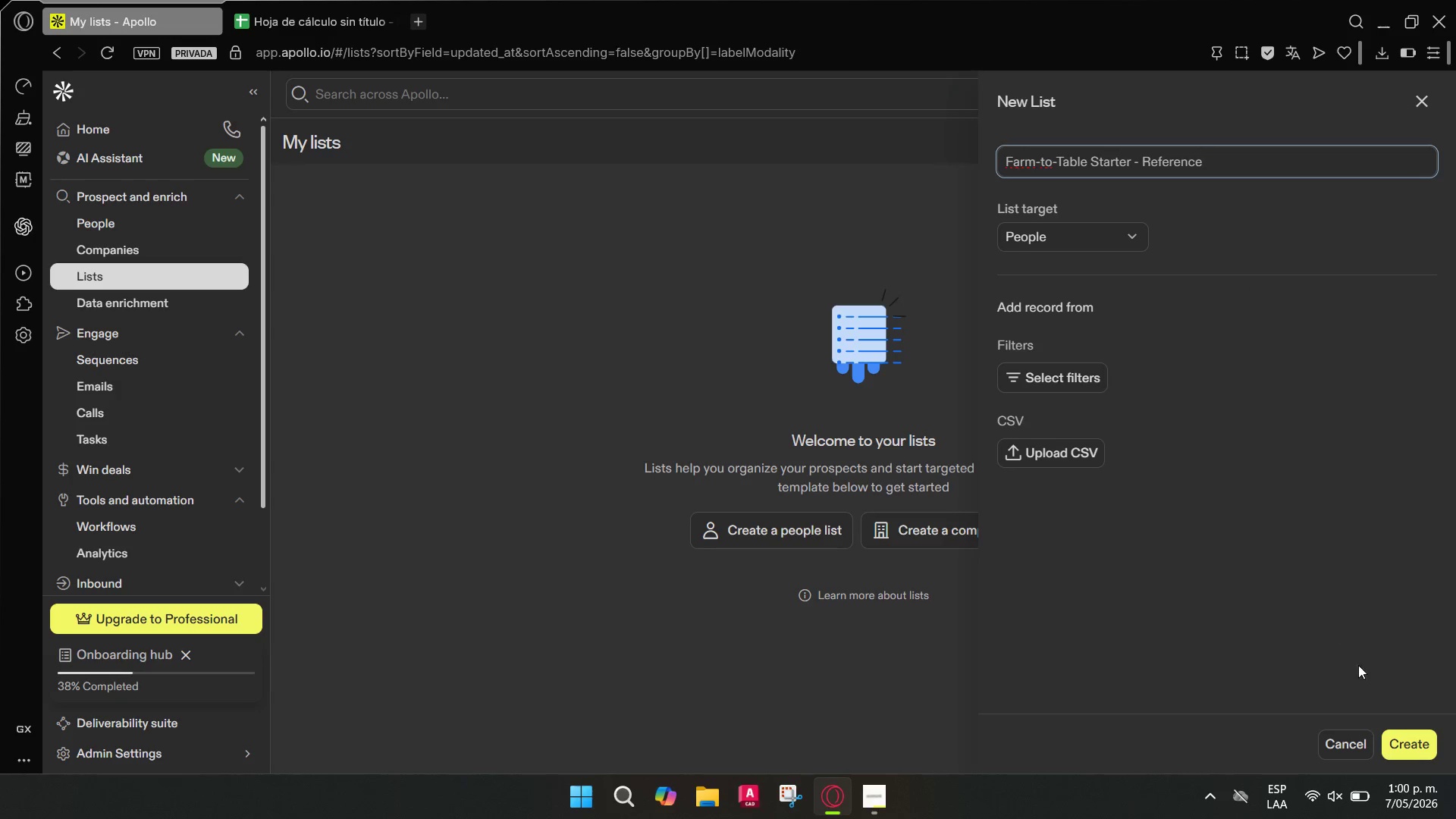 
wait(5.02)
 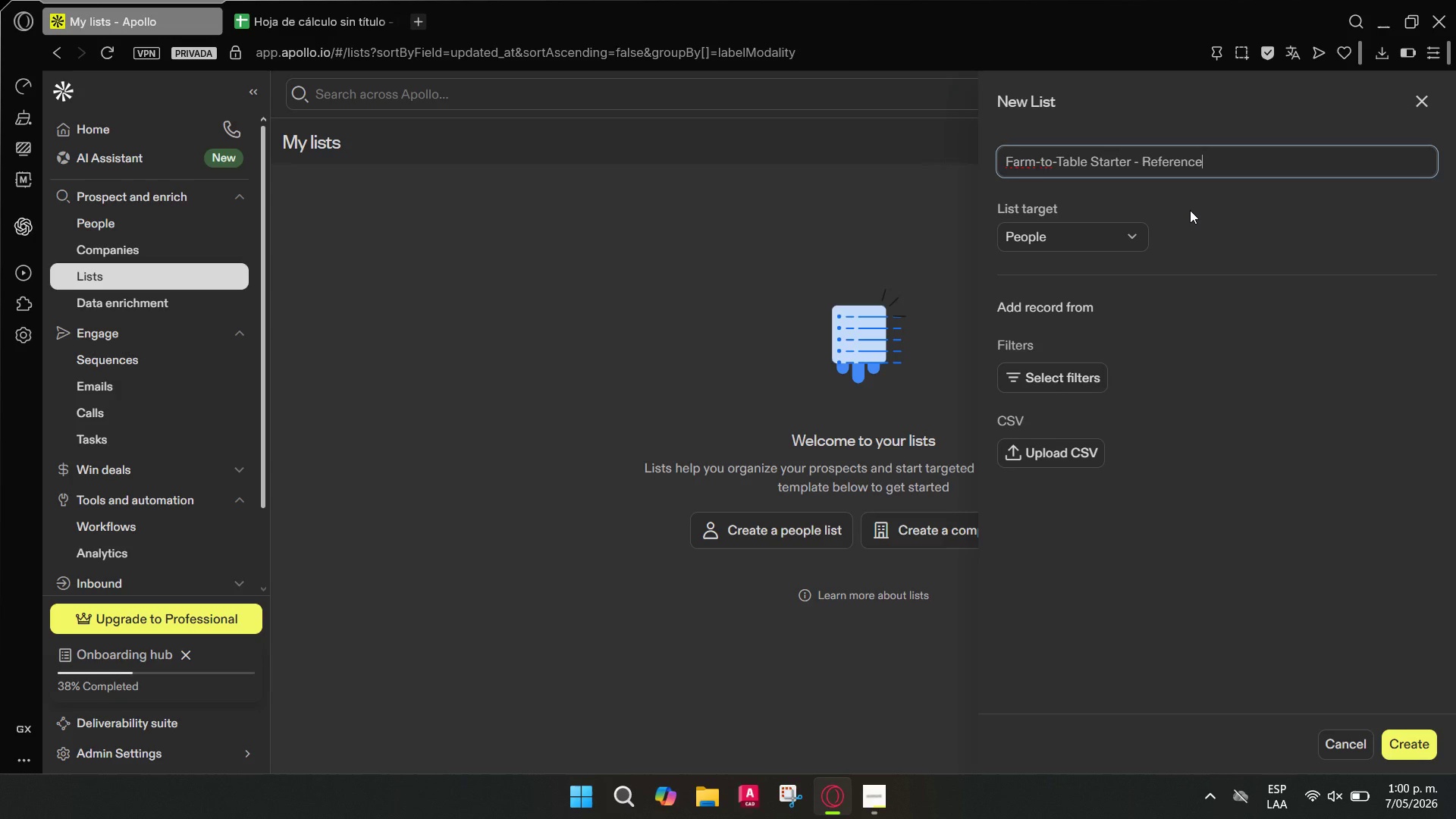 
left_click([1406, 739])
 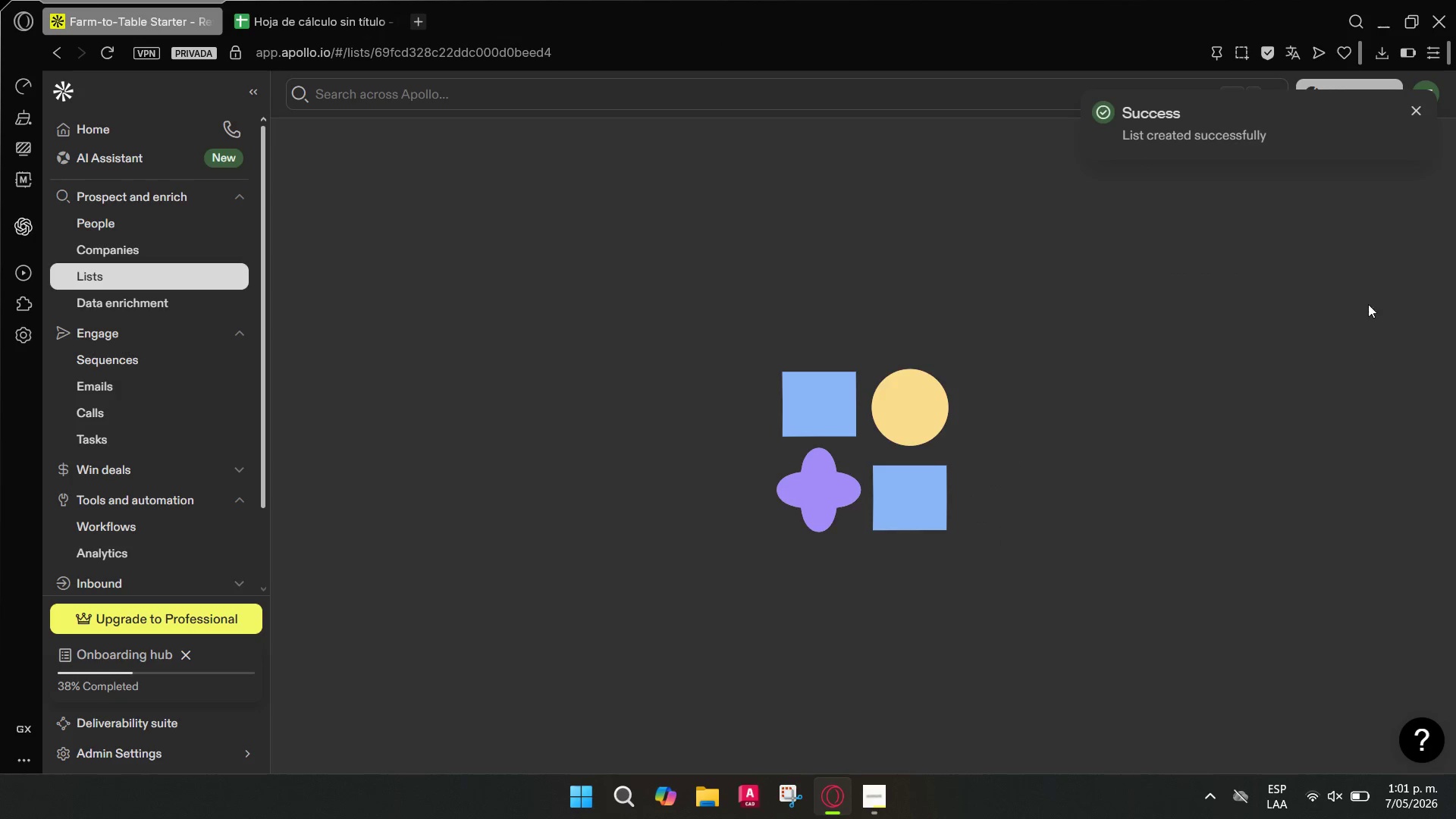 
left_click([1420, 110])
 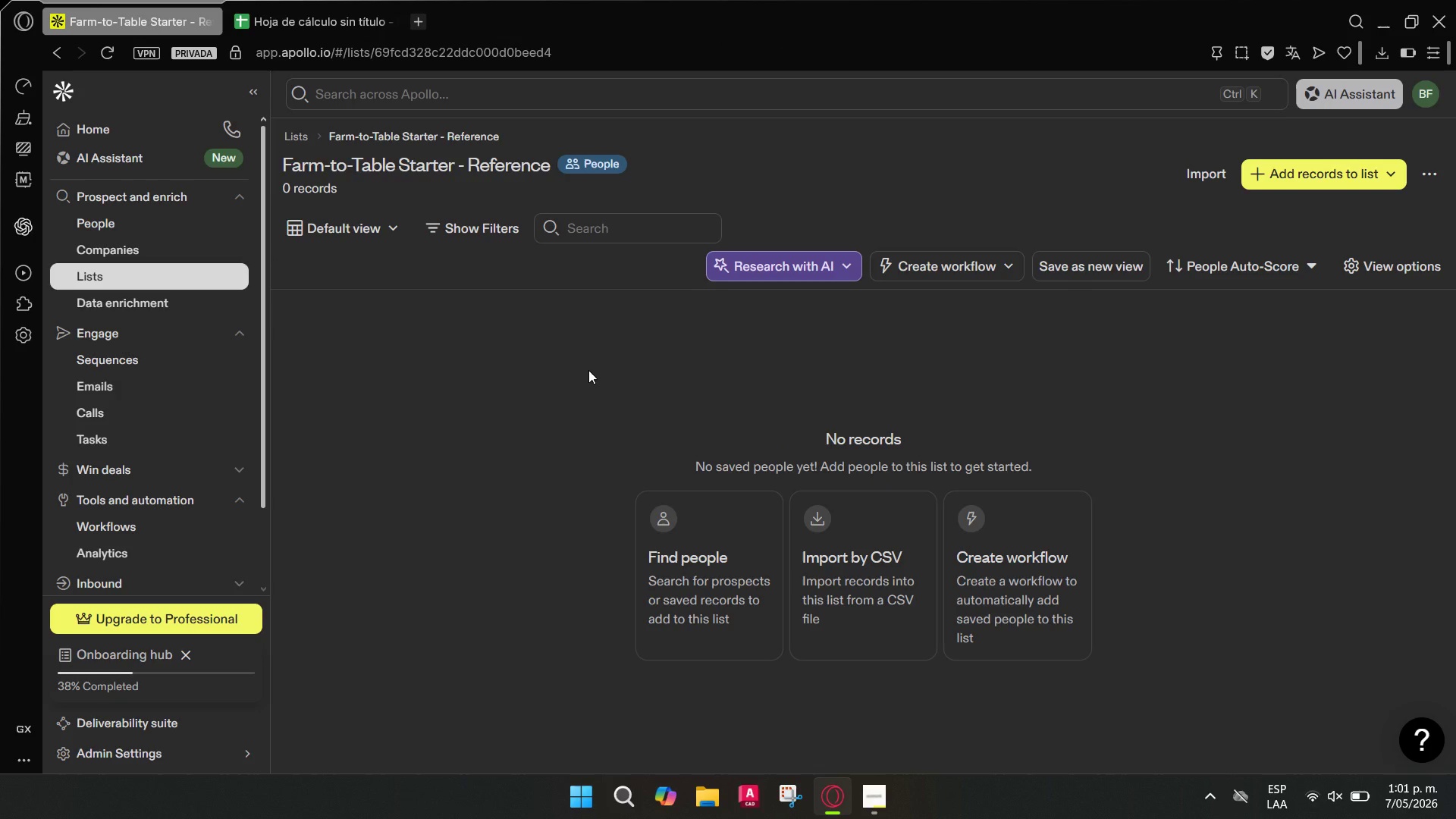 
 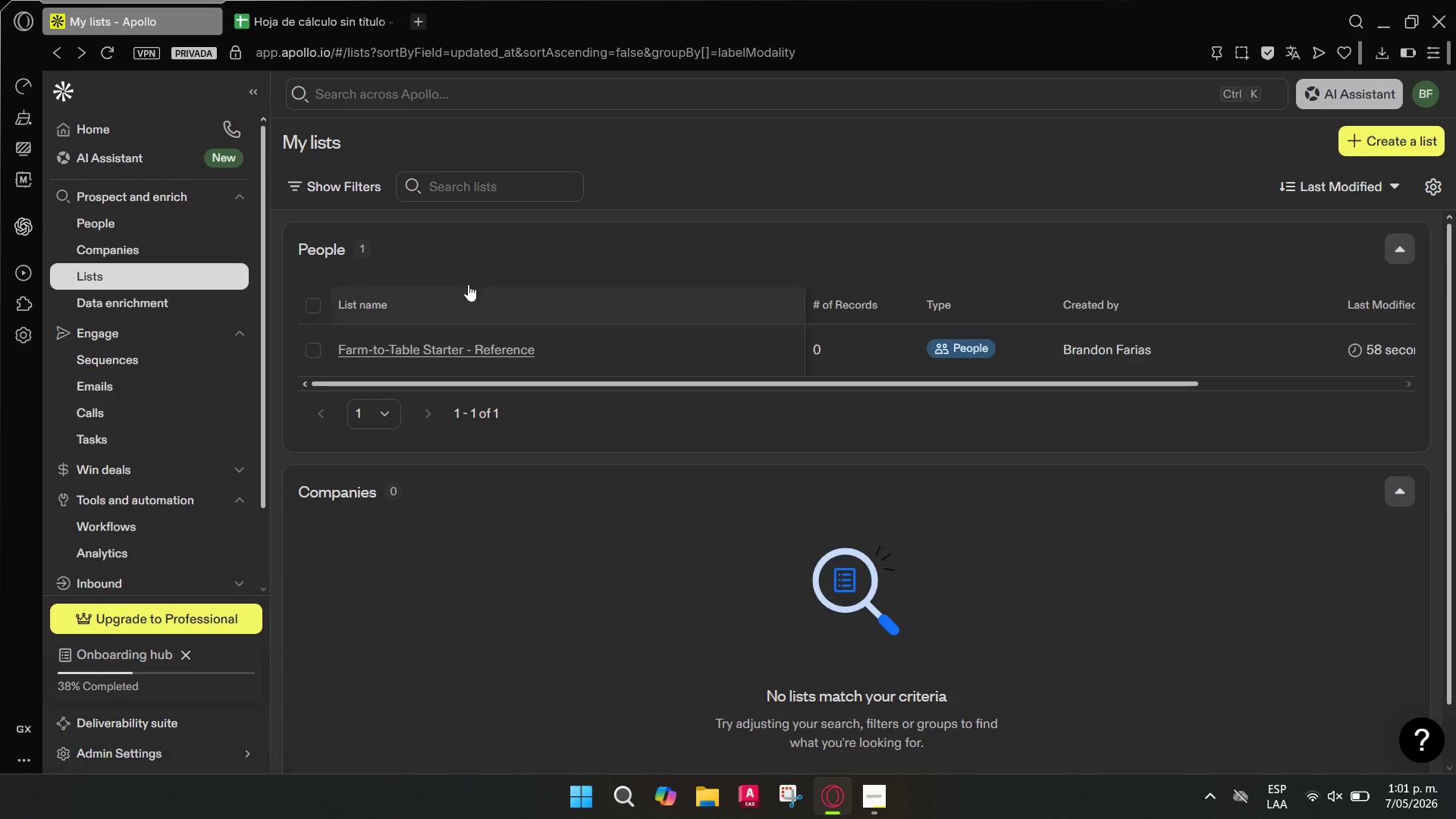 
left_click([1373, 146])
 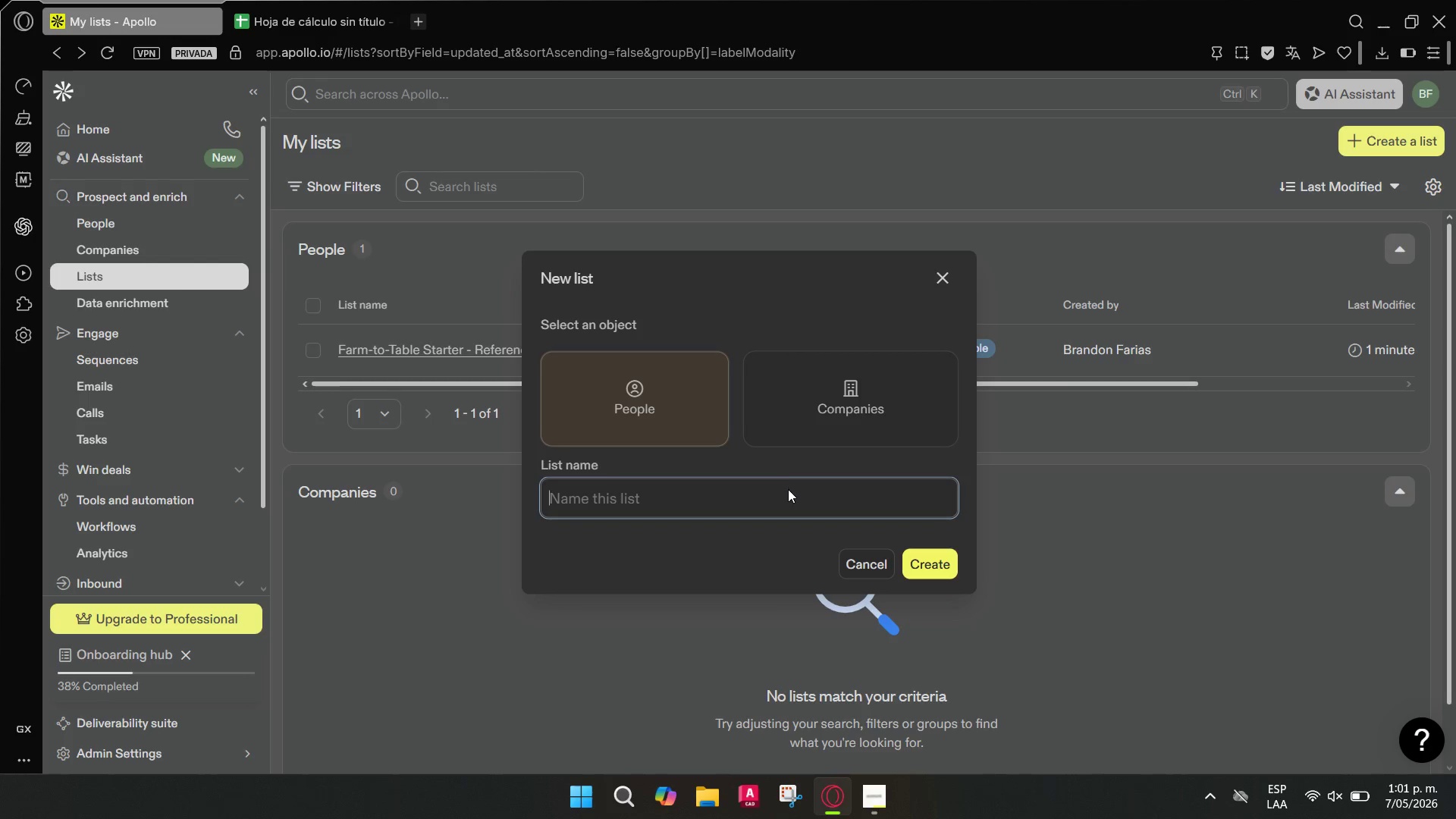 
left_click([777, 500])
 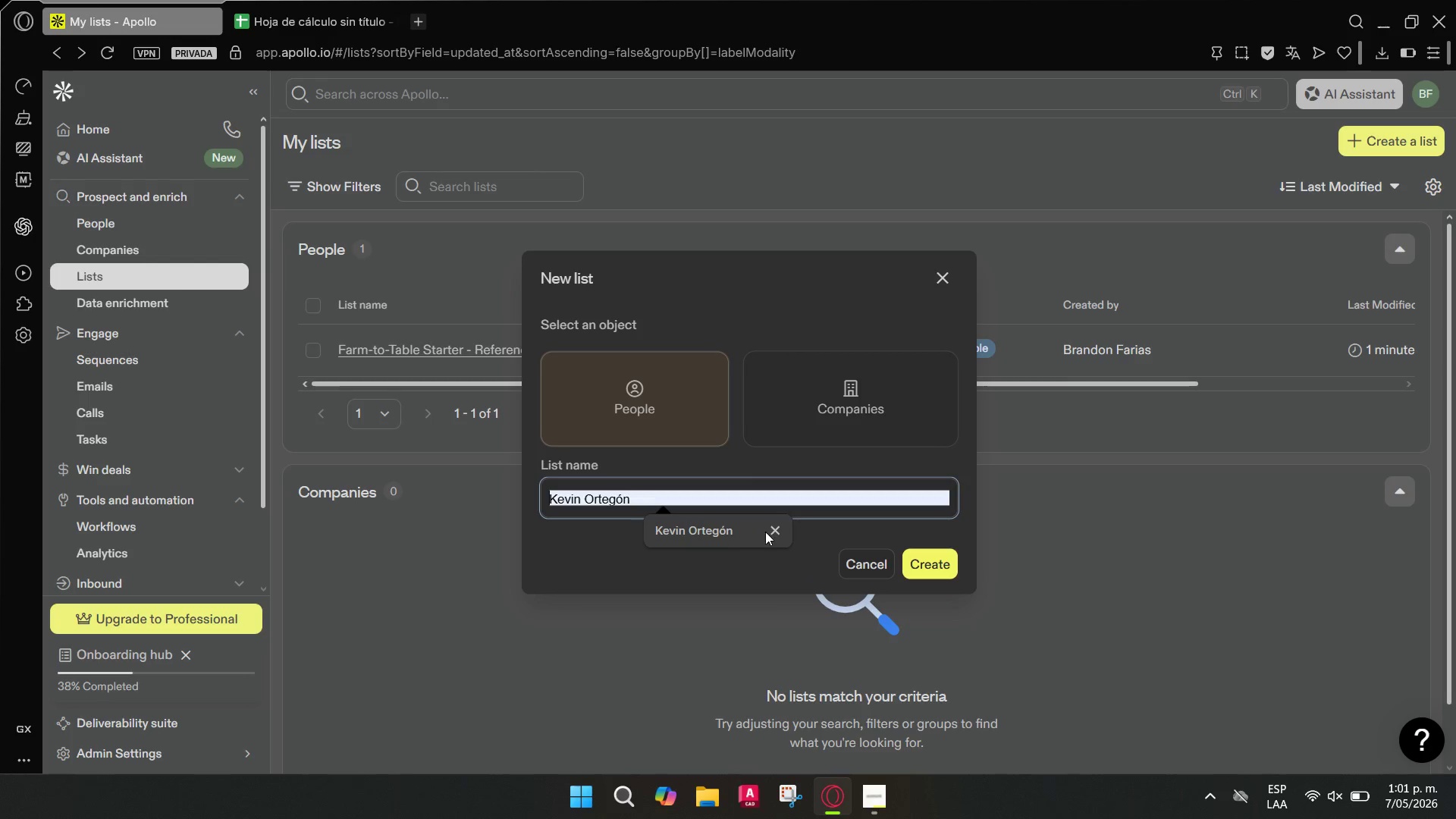 
double_click([772, 507])
 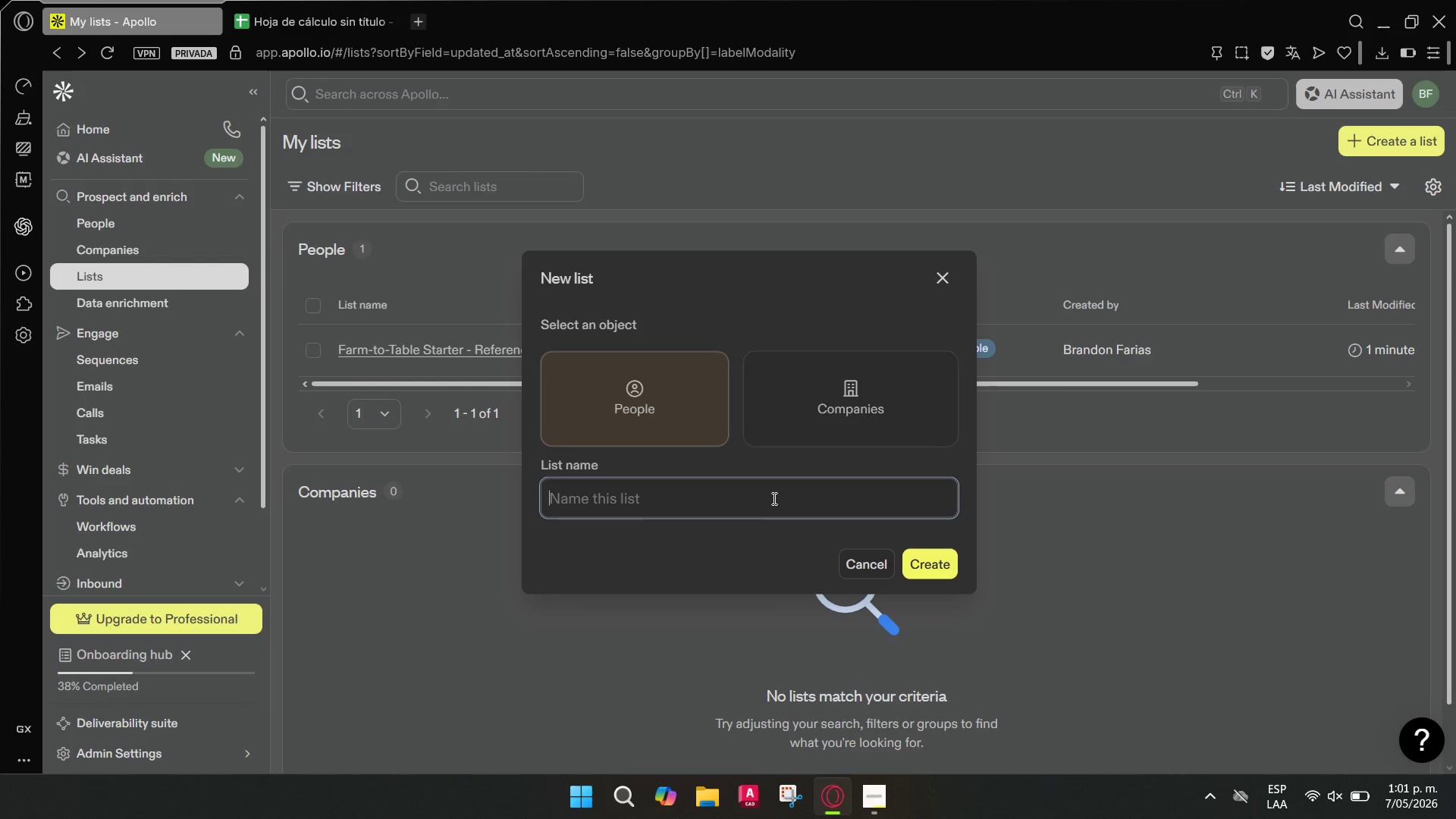 
triple_click([774, 492])
 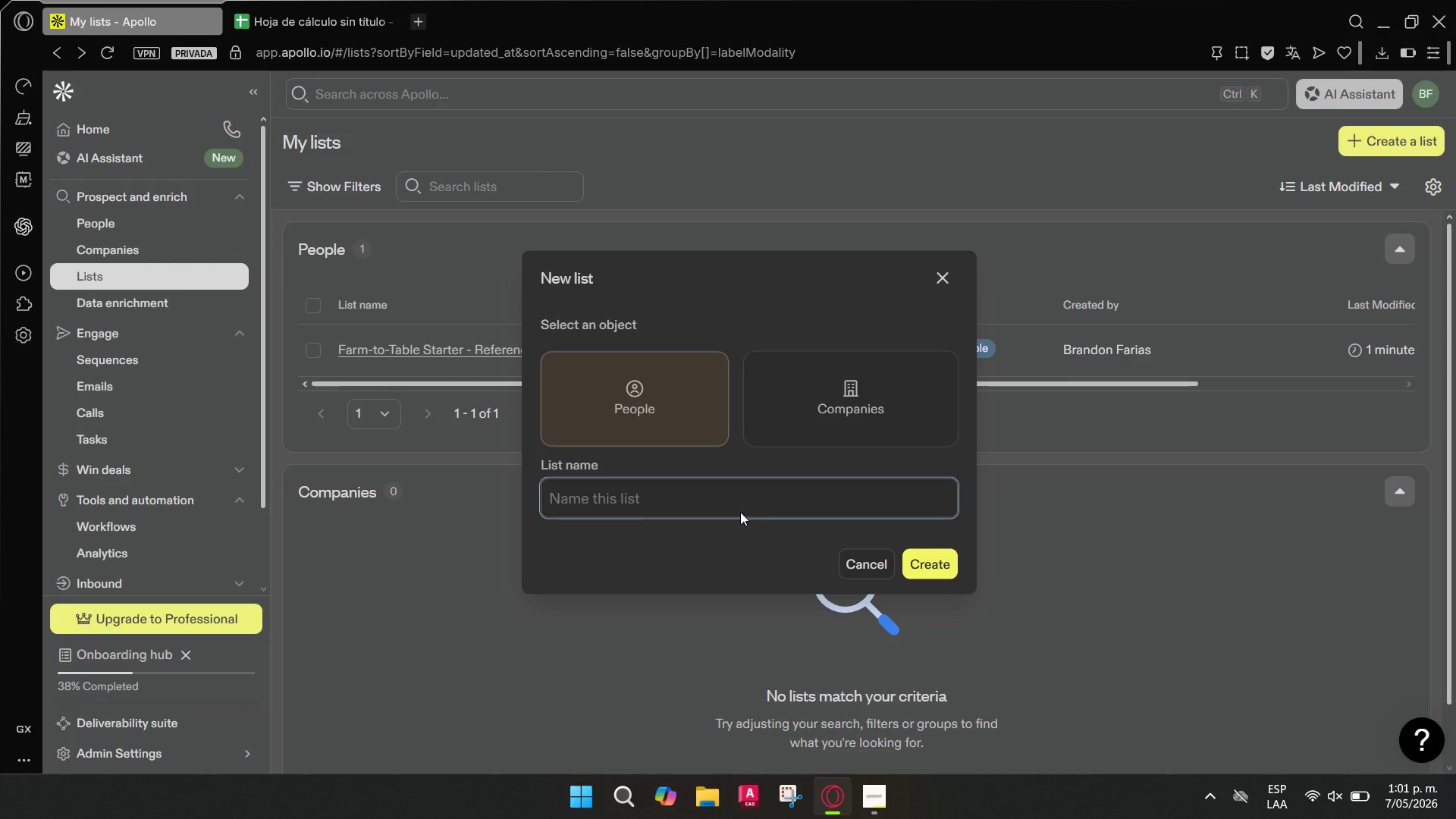 
type(Farm )
key(Backspace)
type(-to-Table Outreach - Fian)
key(Backspace)
key(Backspace)
type(nal )
 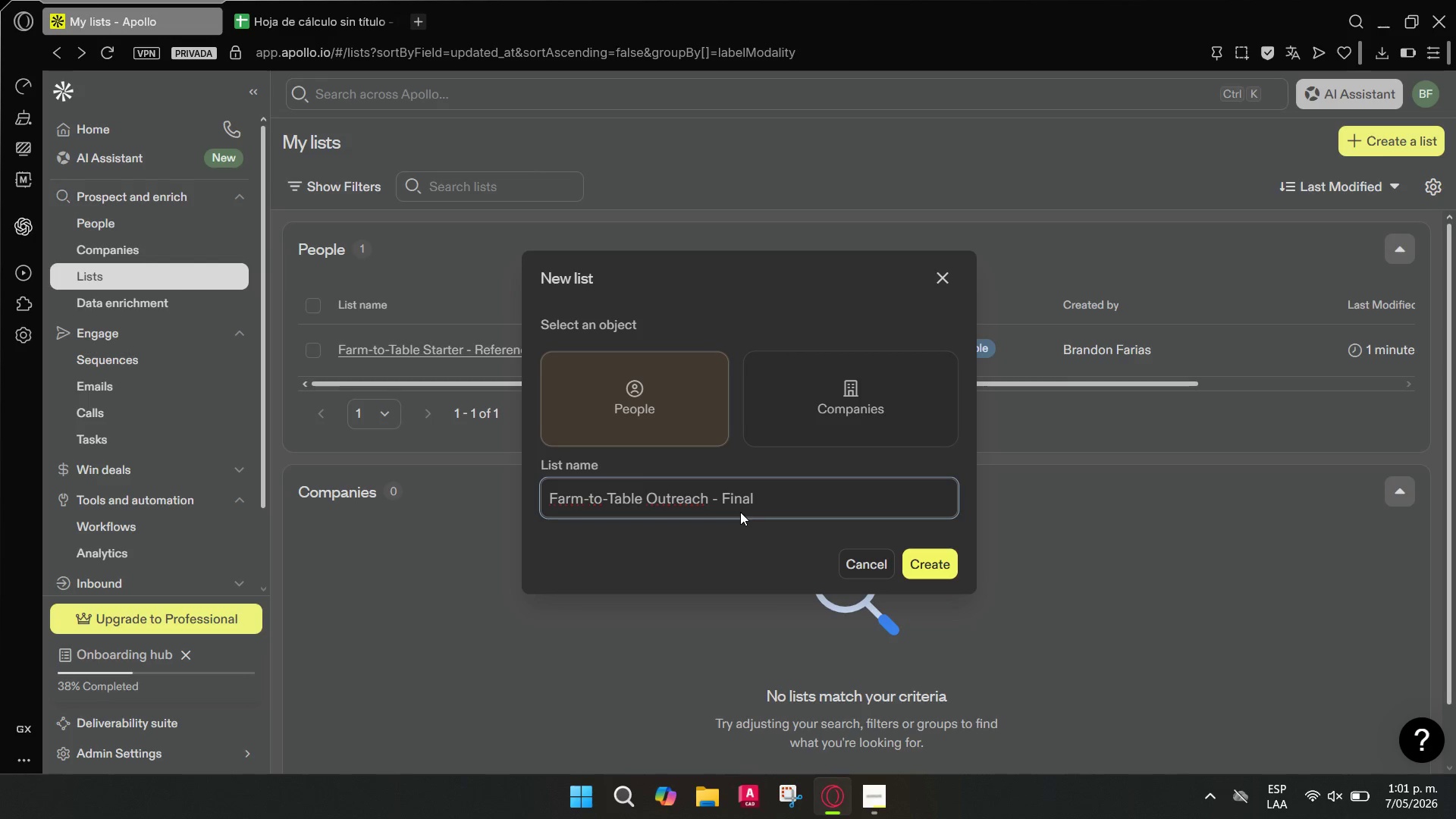 
type(35)
key(Backspace)
key(Backspace)
type(25)
 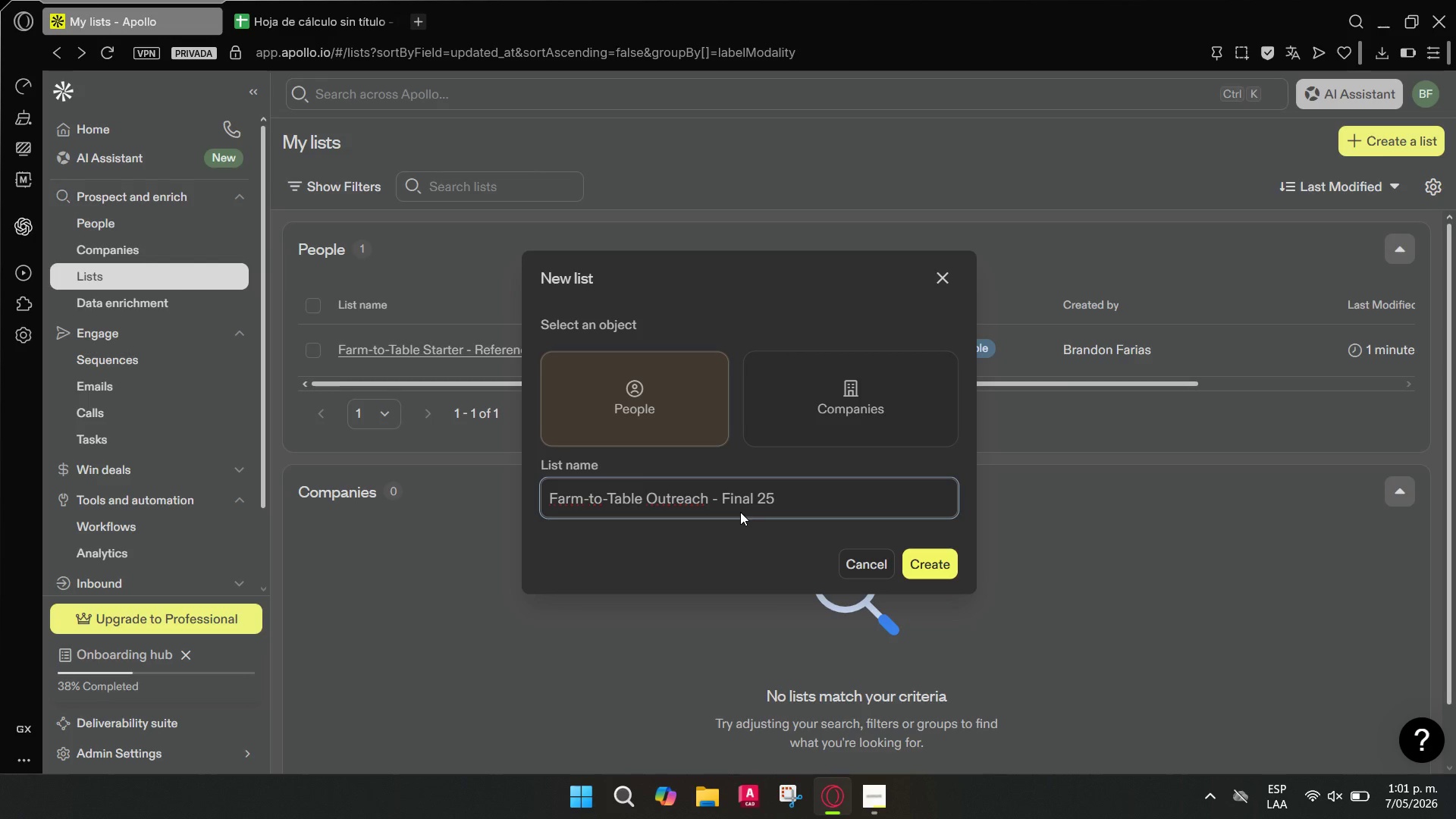 
wait(7.7)
 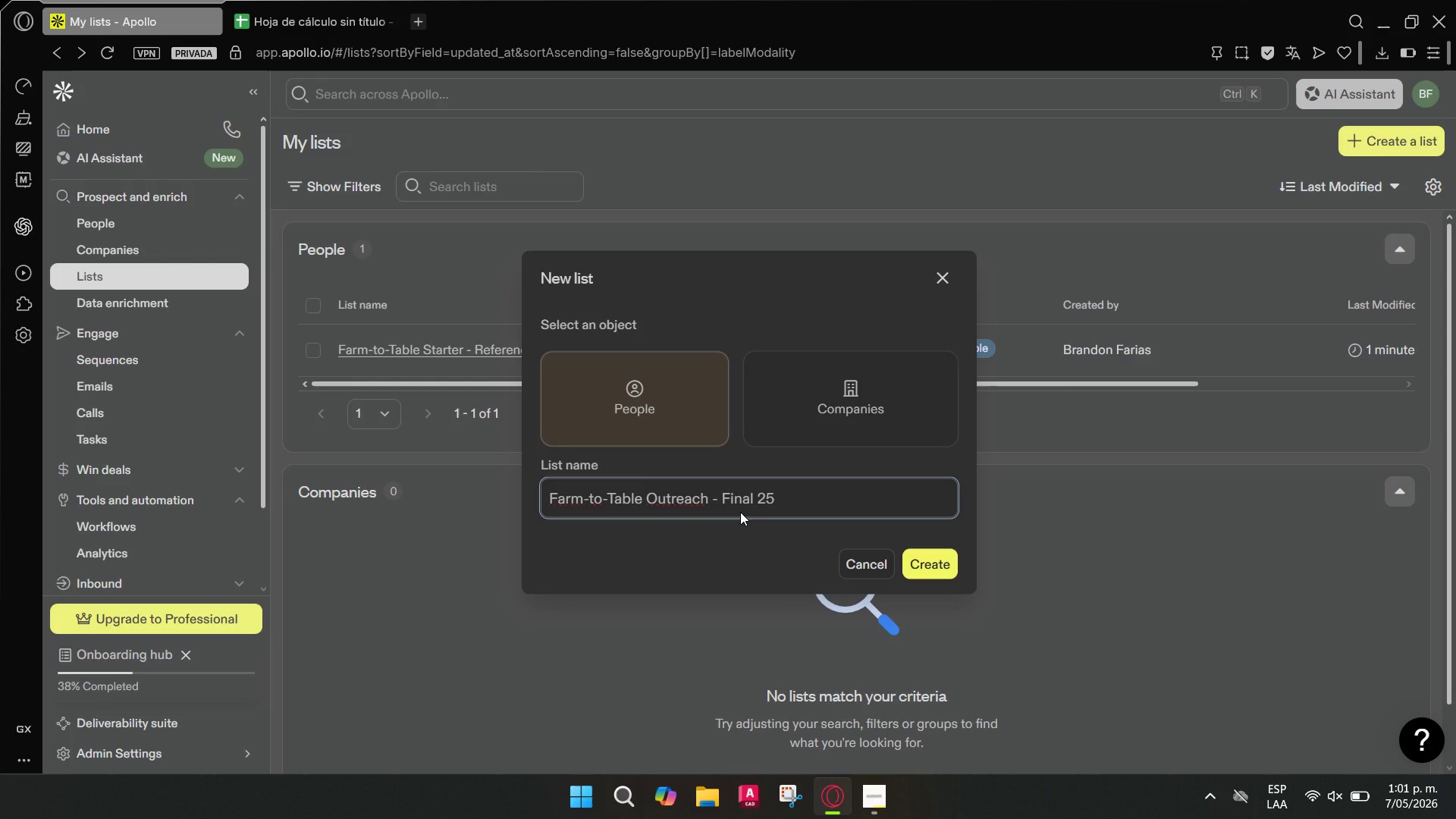 
key(Backspace)
key(Backspace)
type(50)
 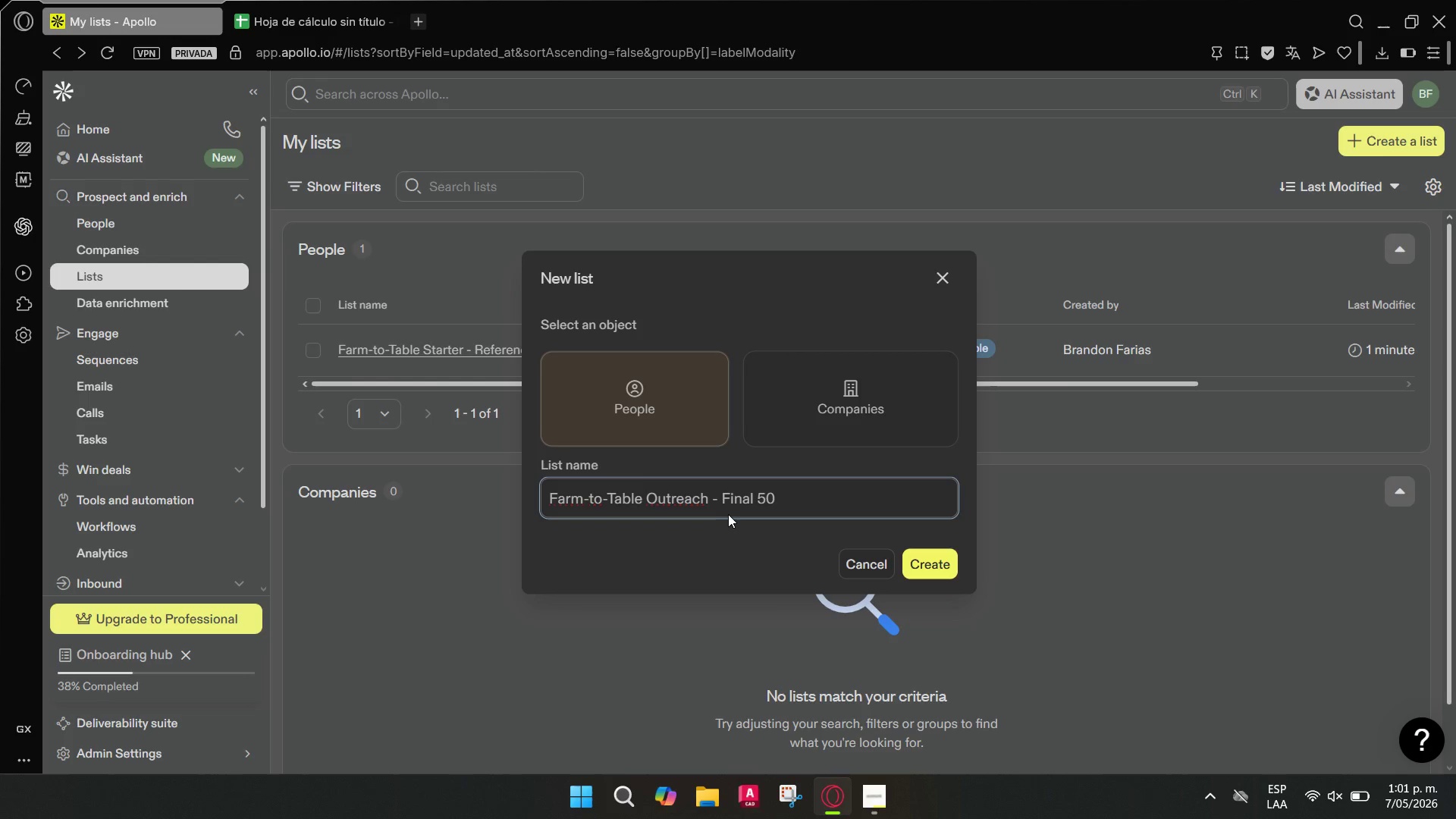 
wait(8.8)
 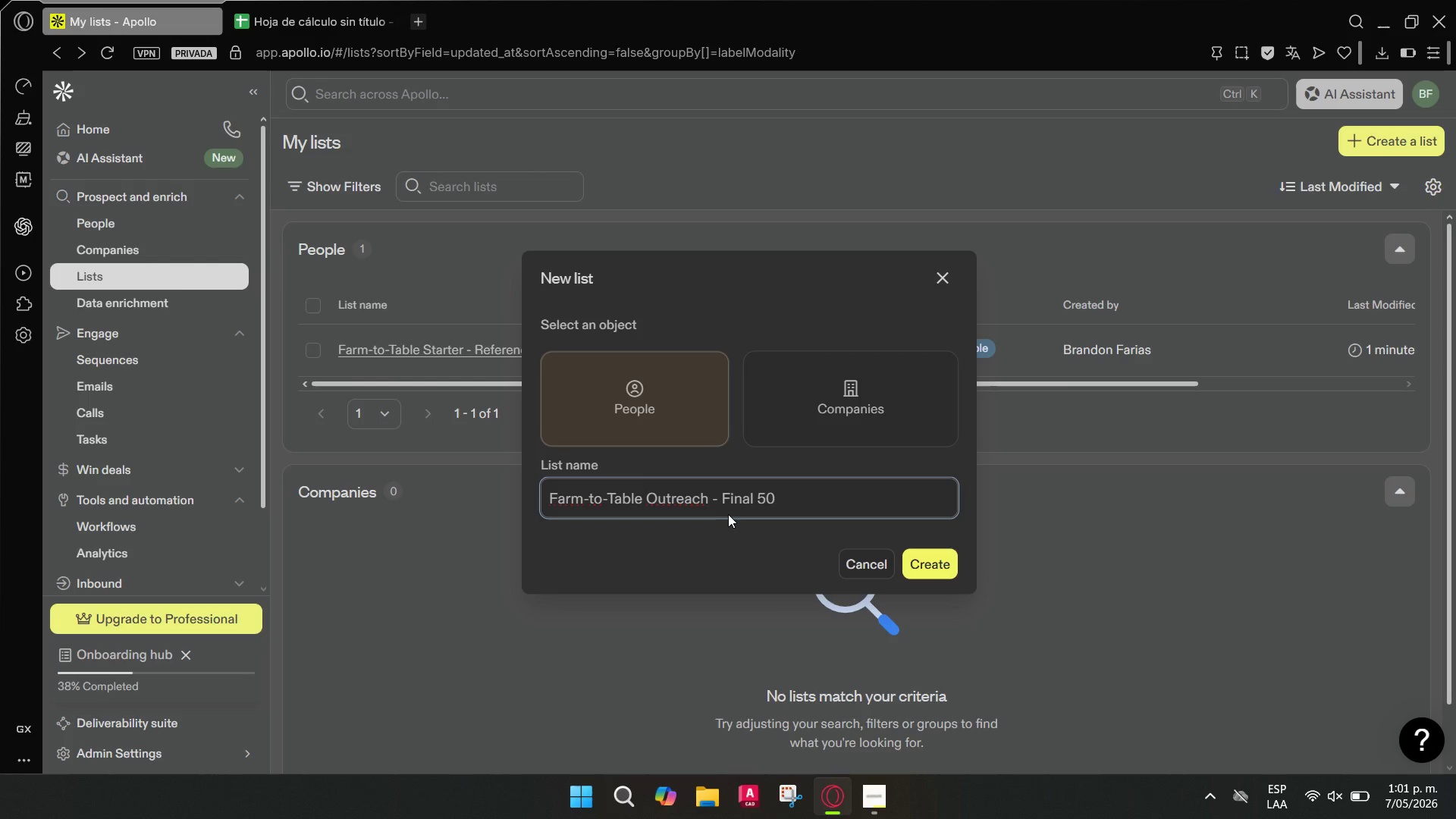 
left_click([936, 563])
 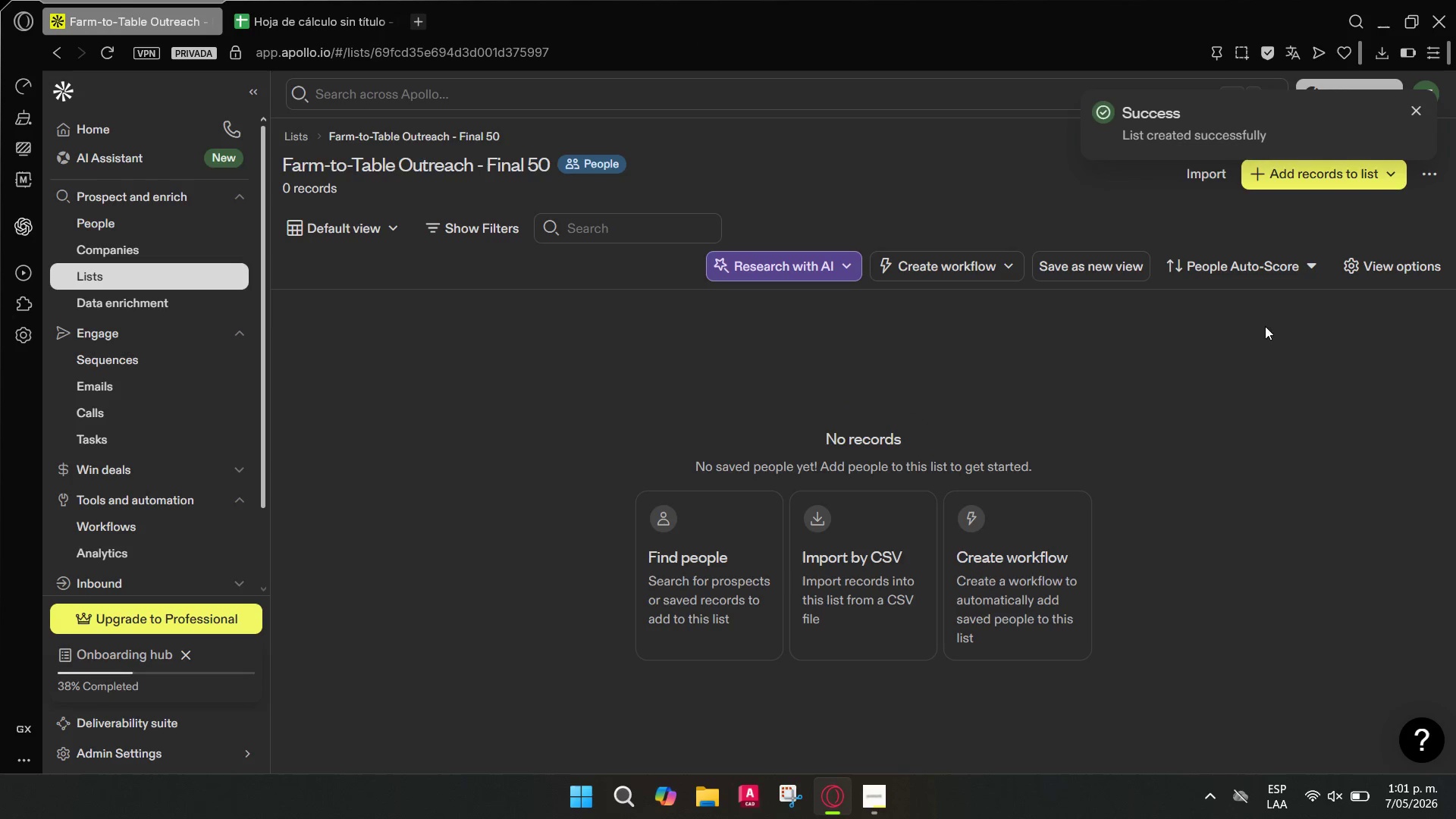 
left_click([1416, 106])
 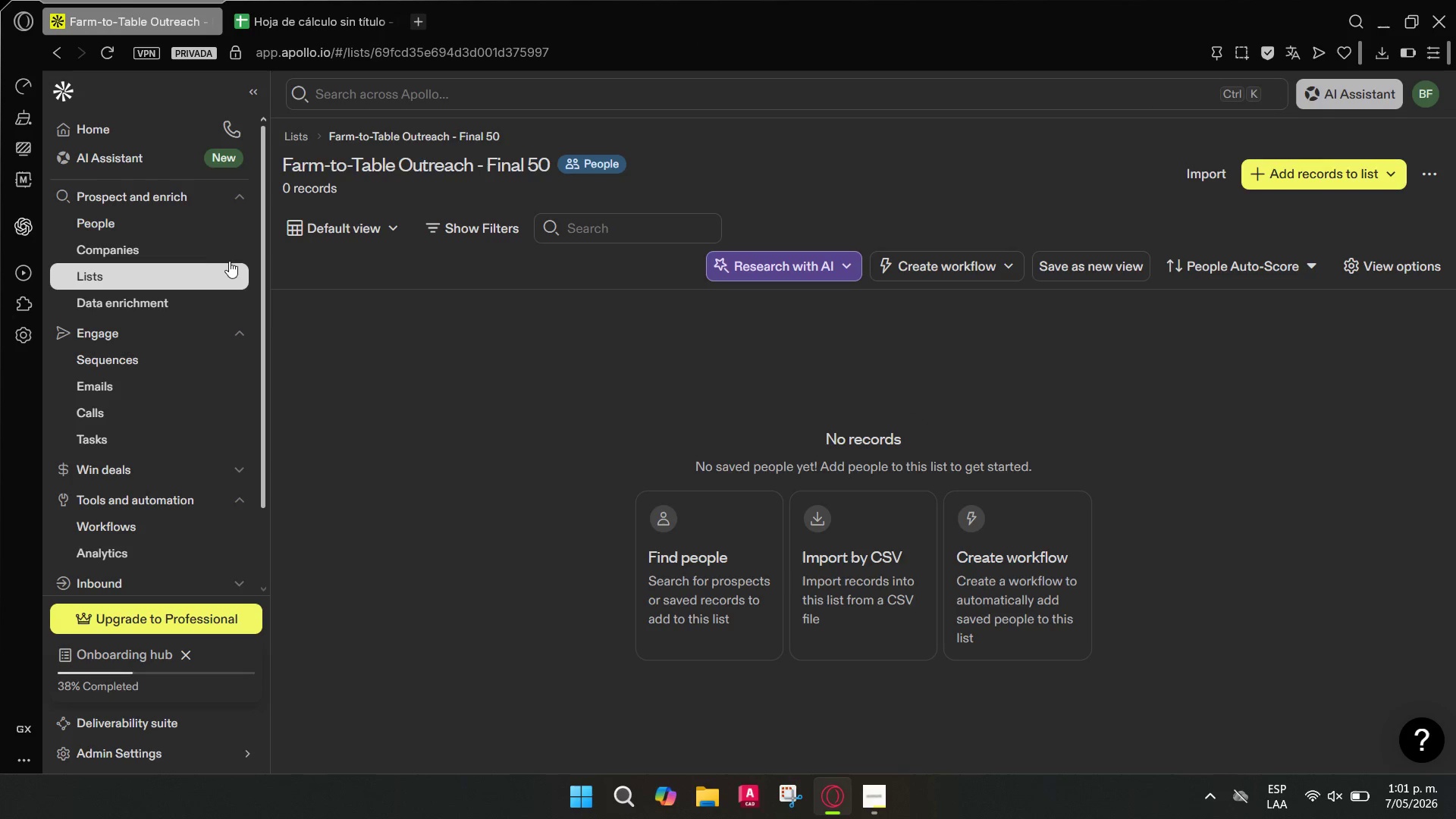 
left_click([163, 227])
 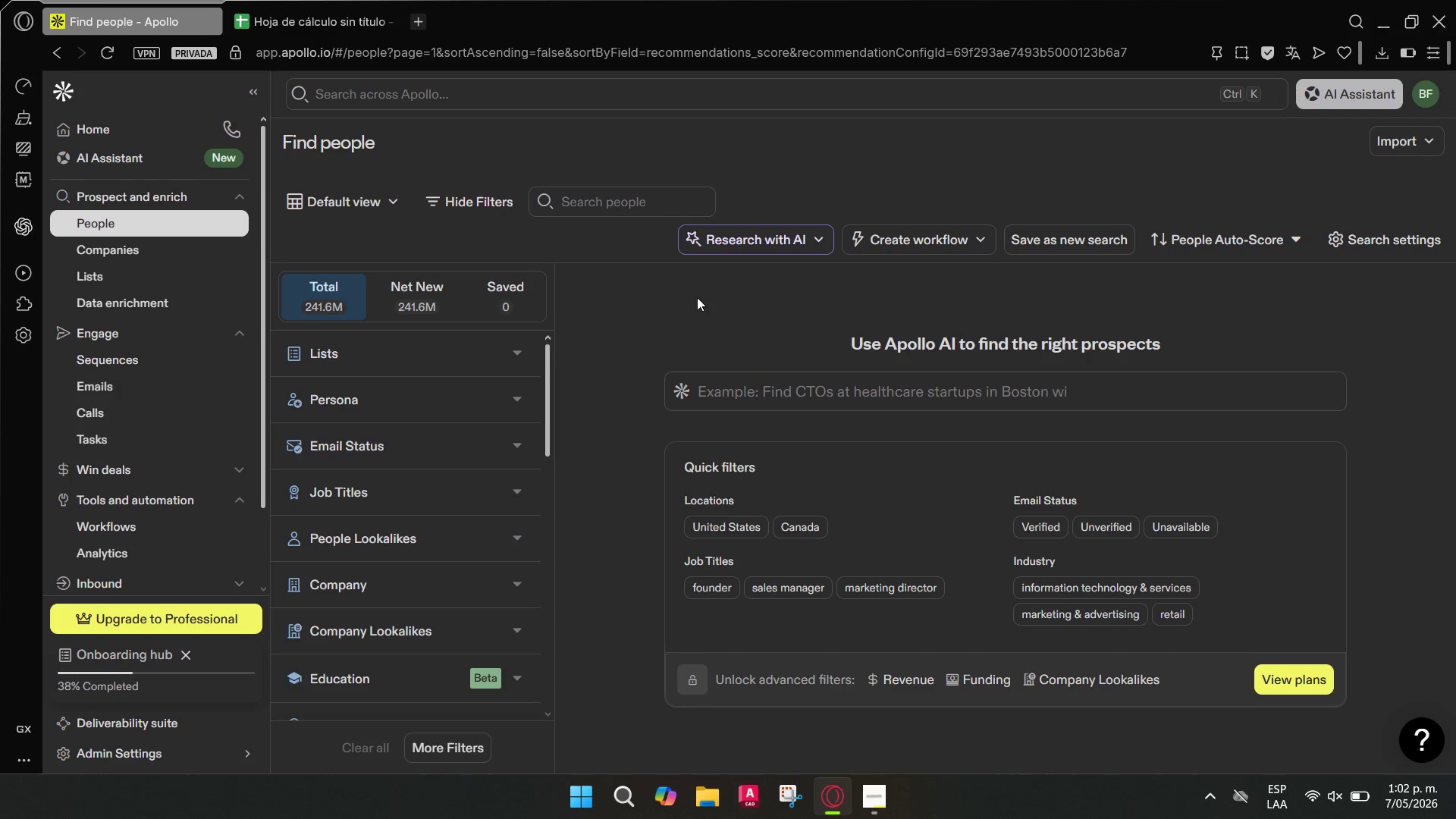 
wait(5.8)
 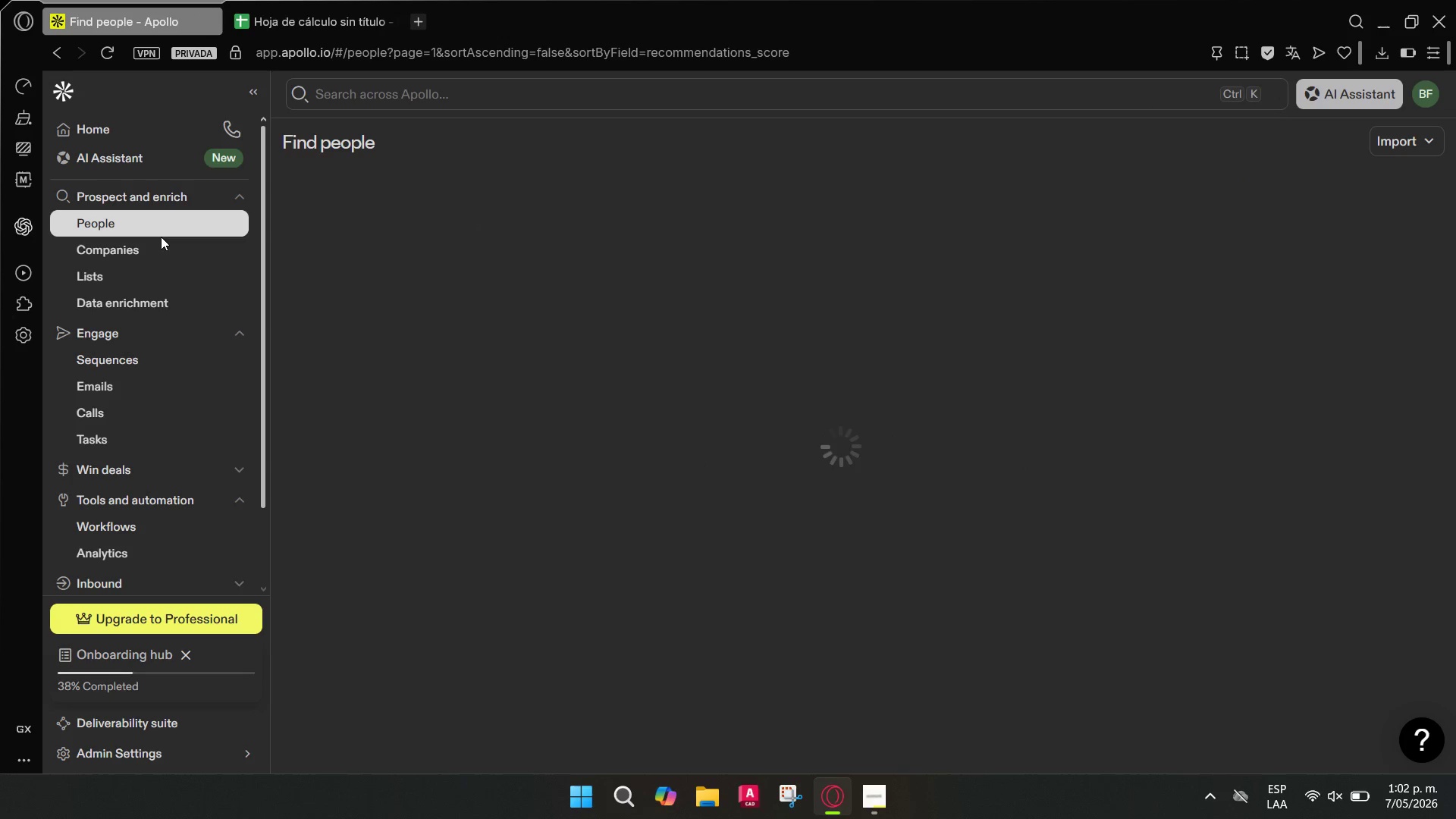 
left_click([1408, 145])
 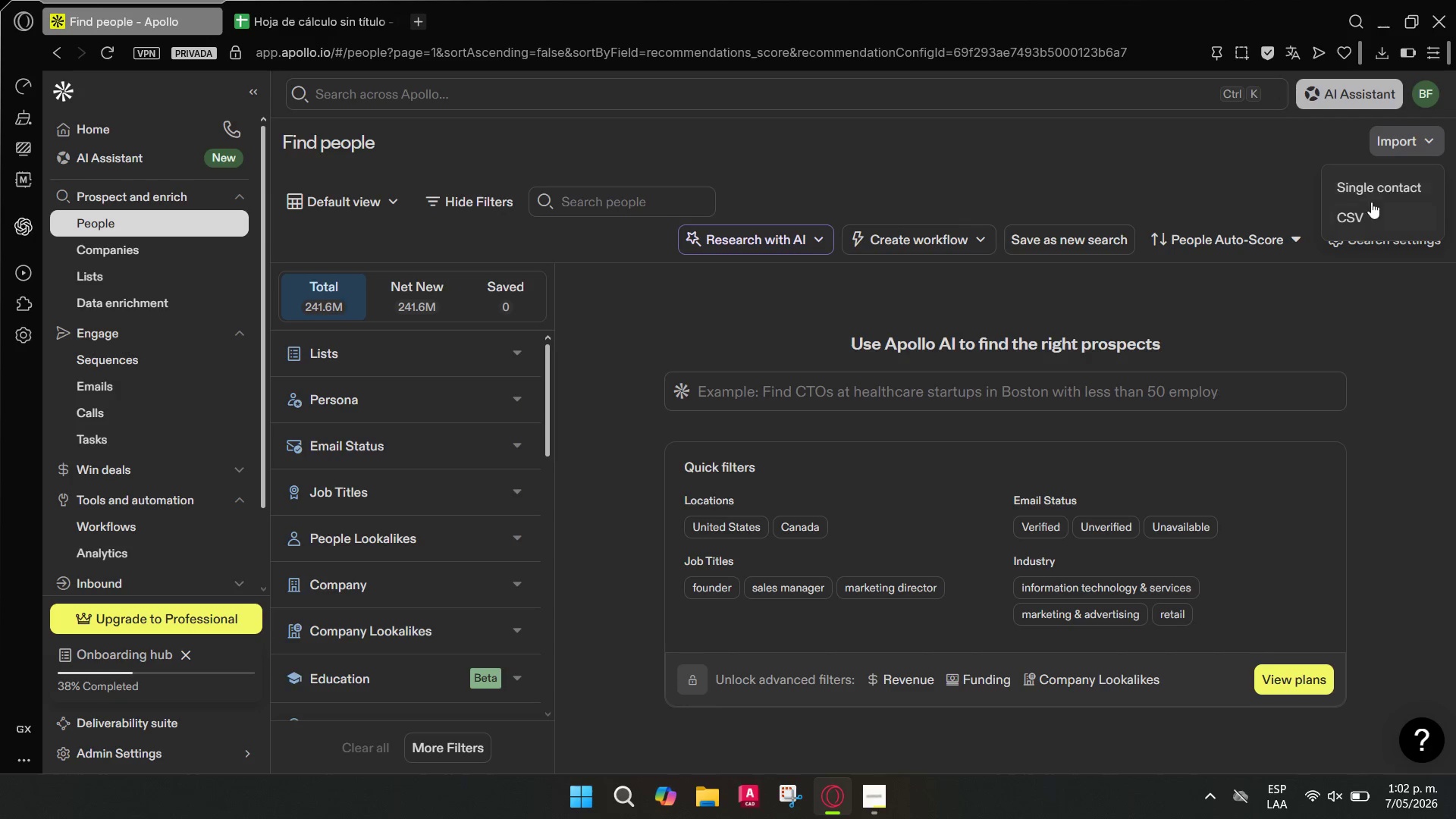 
left_click([1360, 216])
 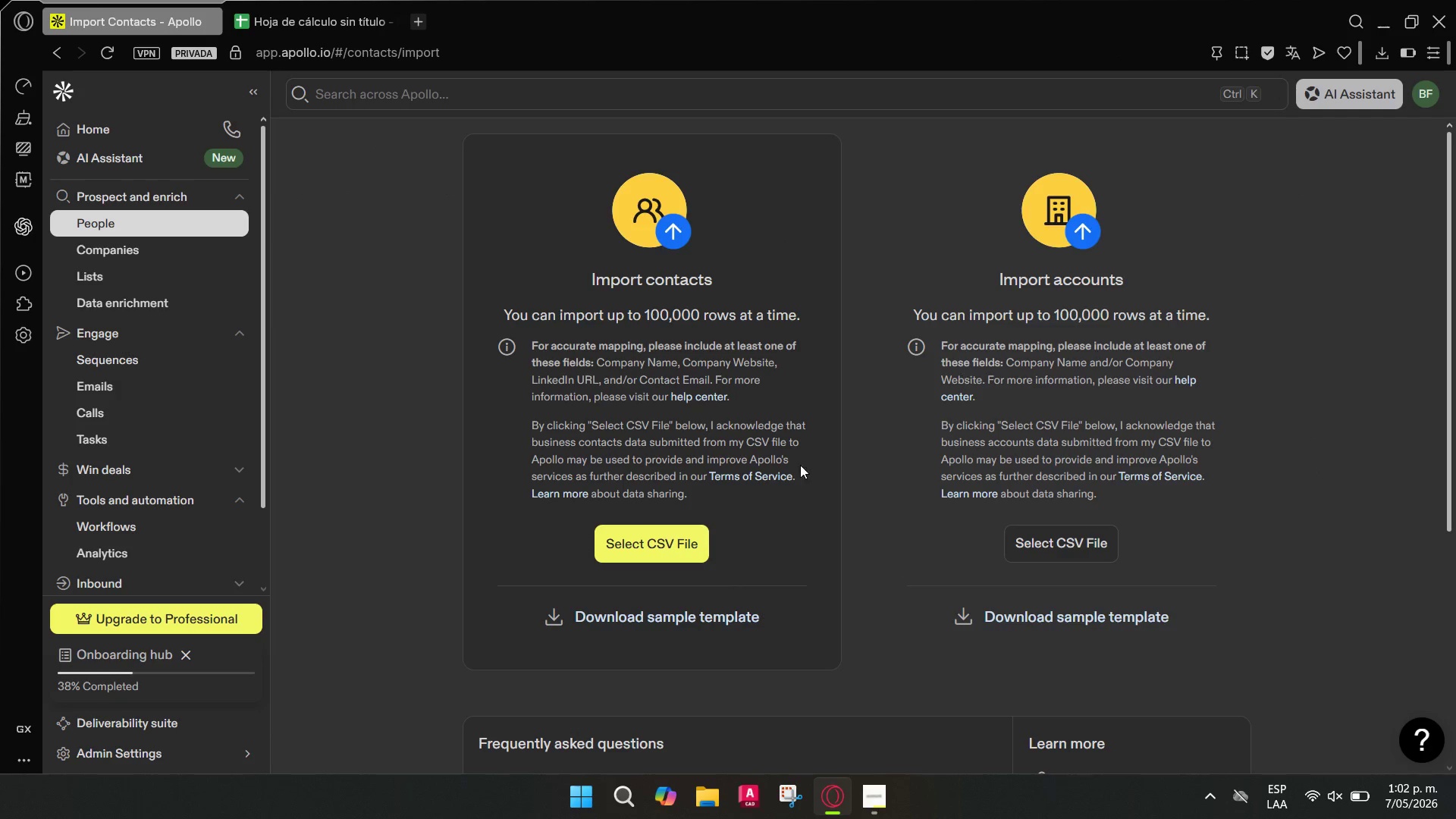 
left_click([693, 535])
 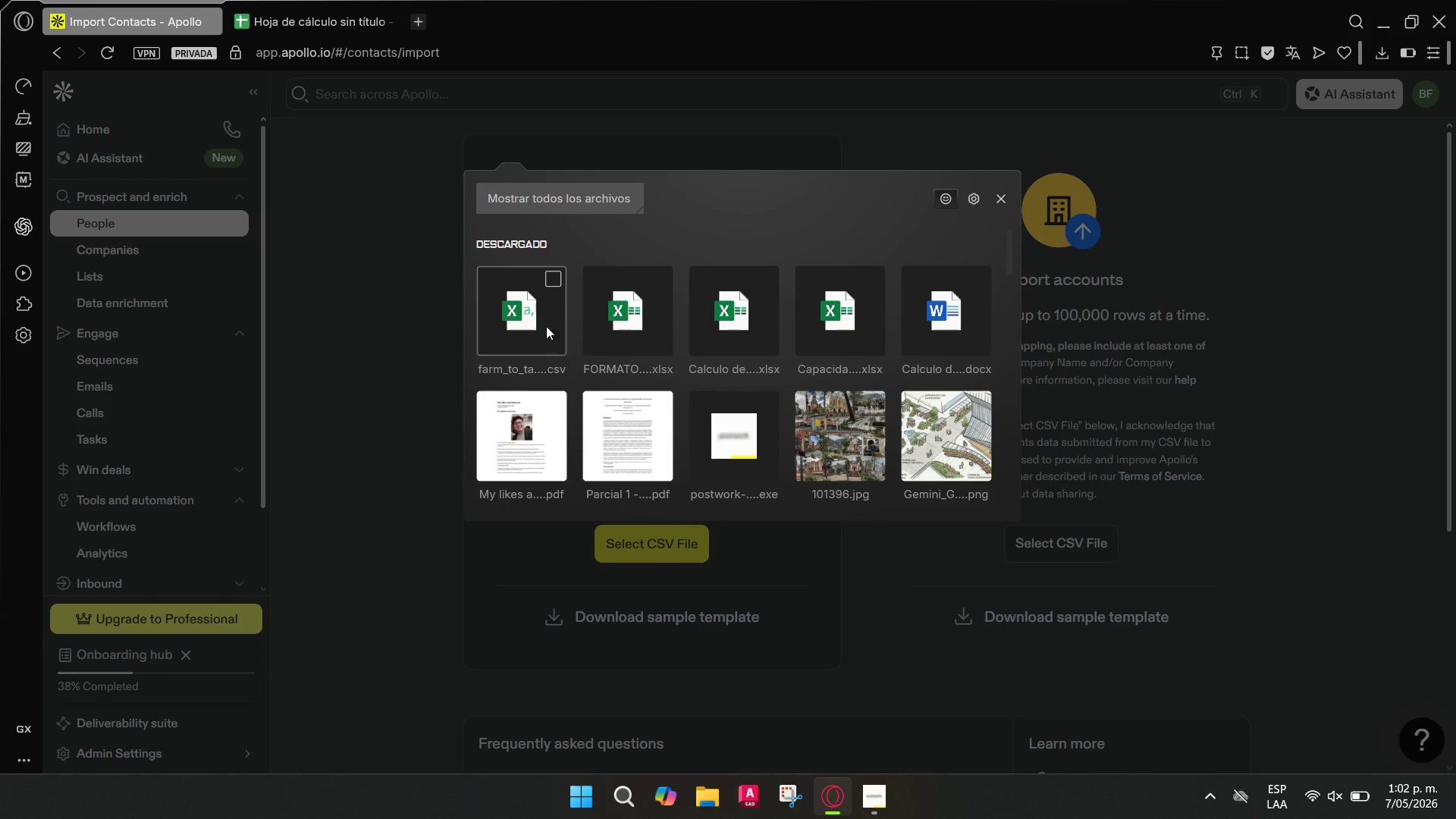 
left_click([555, 284])
 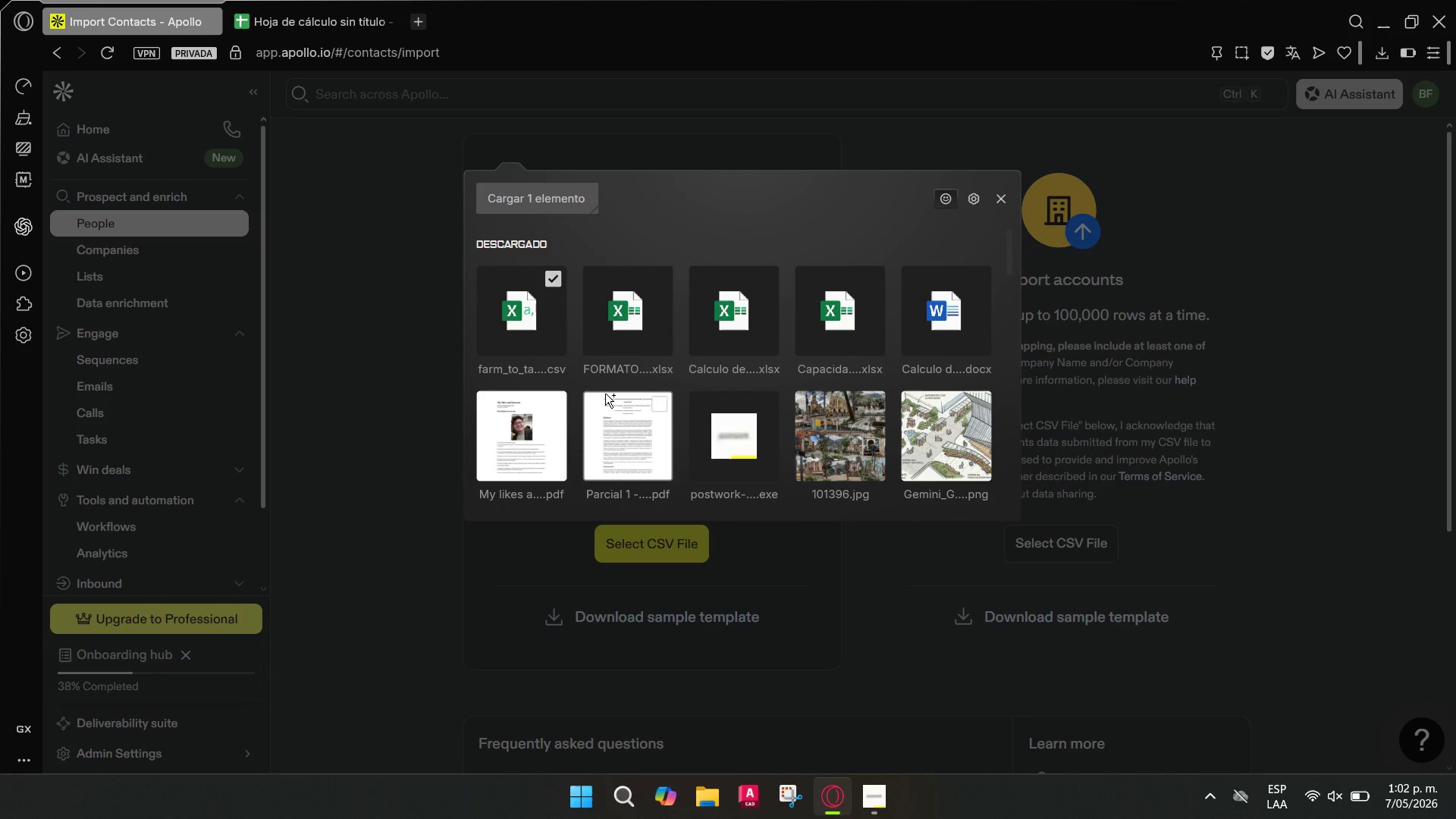 
left_click([538, 198])
 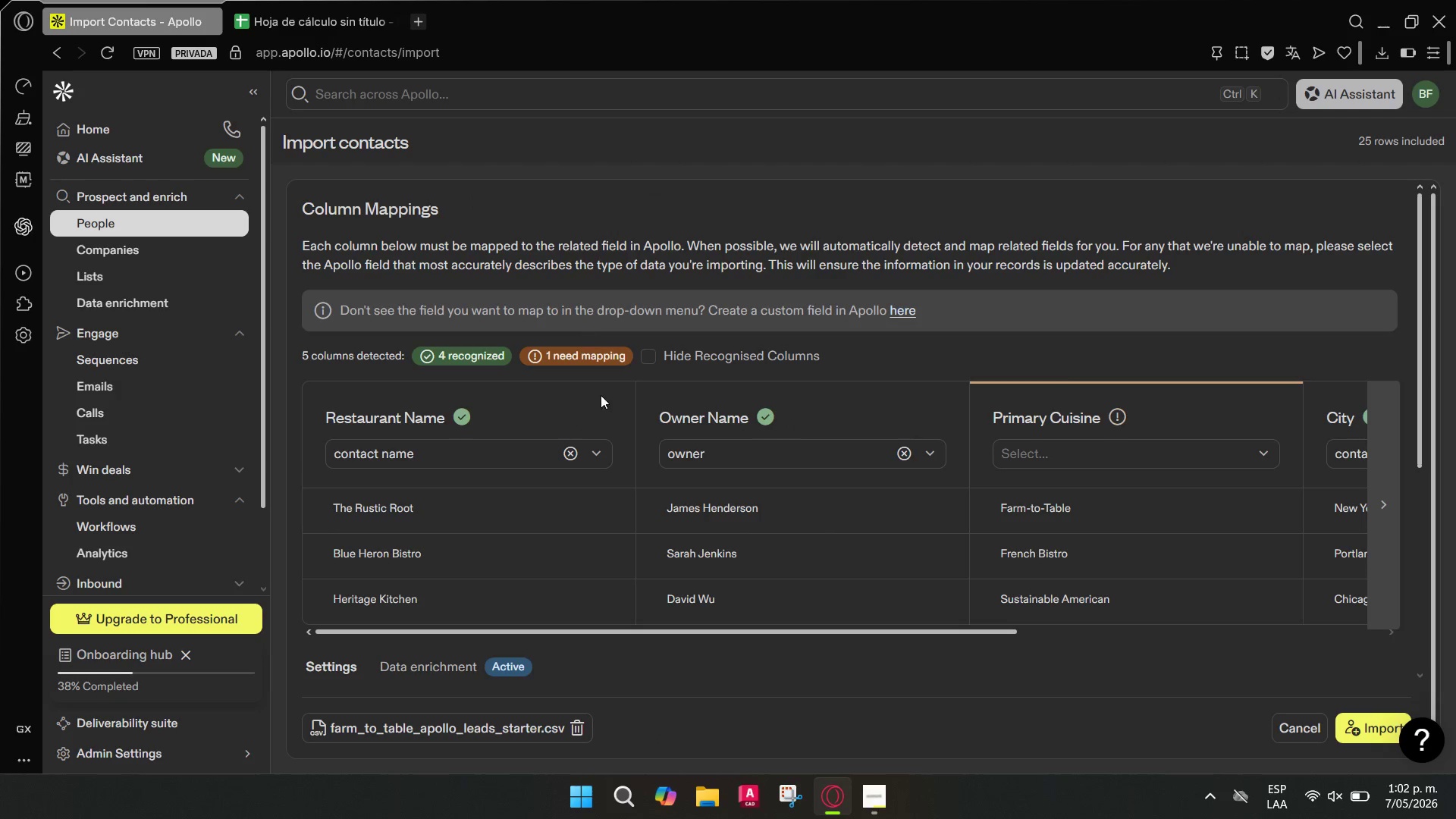 
left_click_drag(start_coordinate=[659, 632], to_coordinate=[648, 629])
 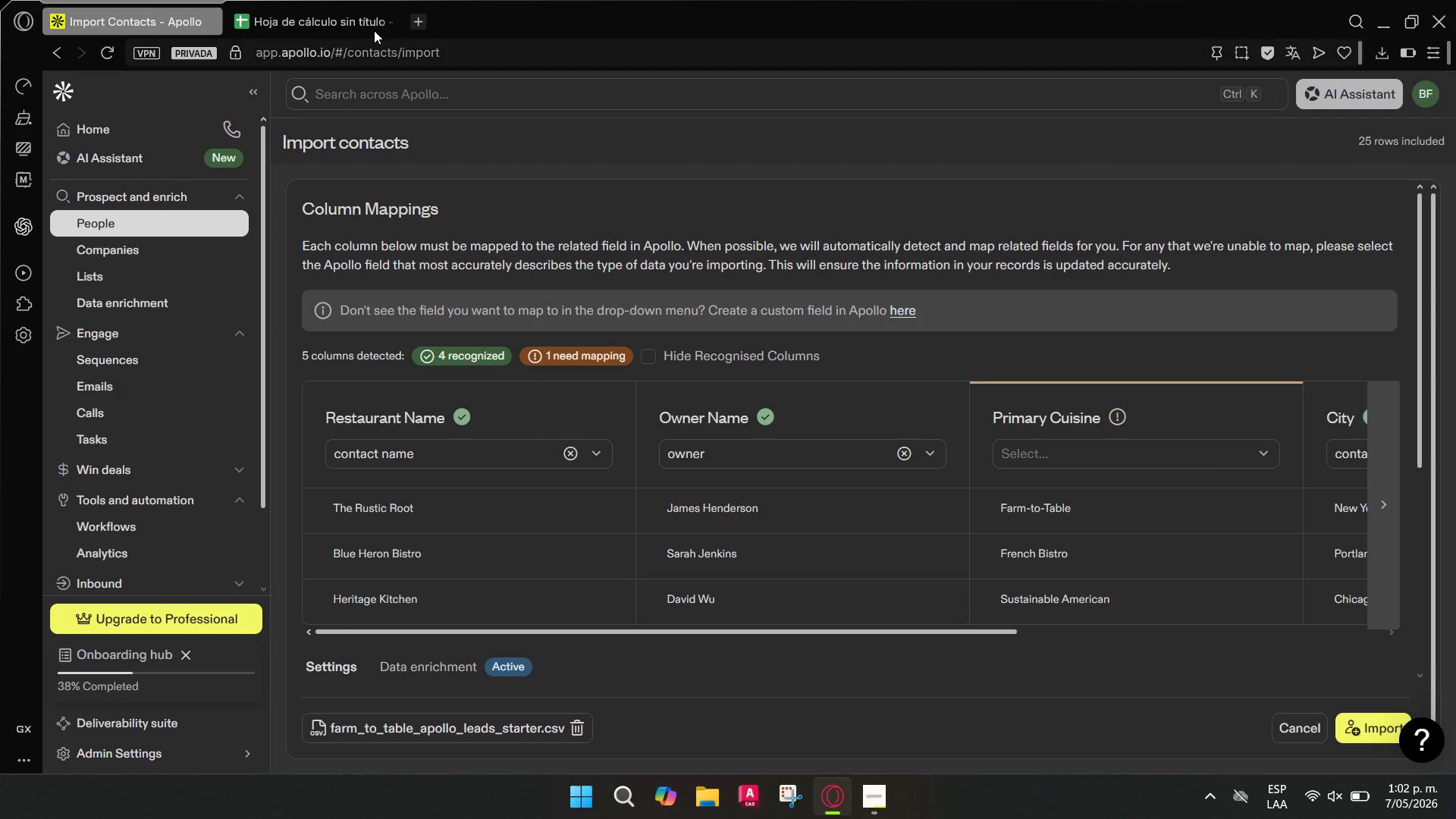 
left_click([359, 15])
 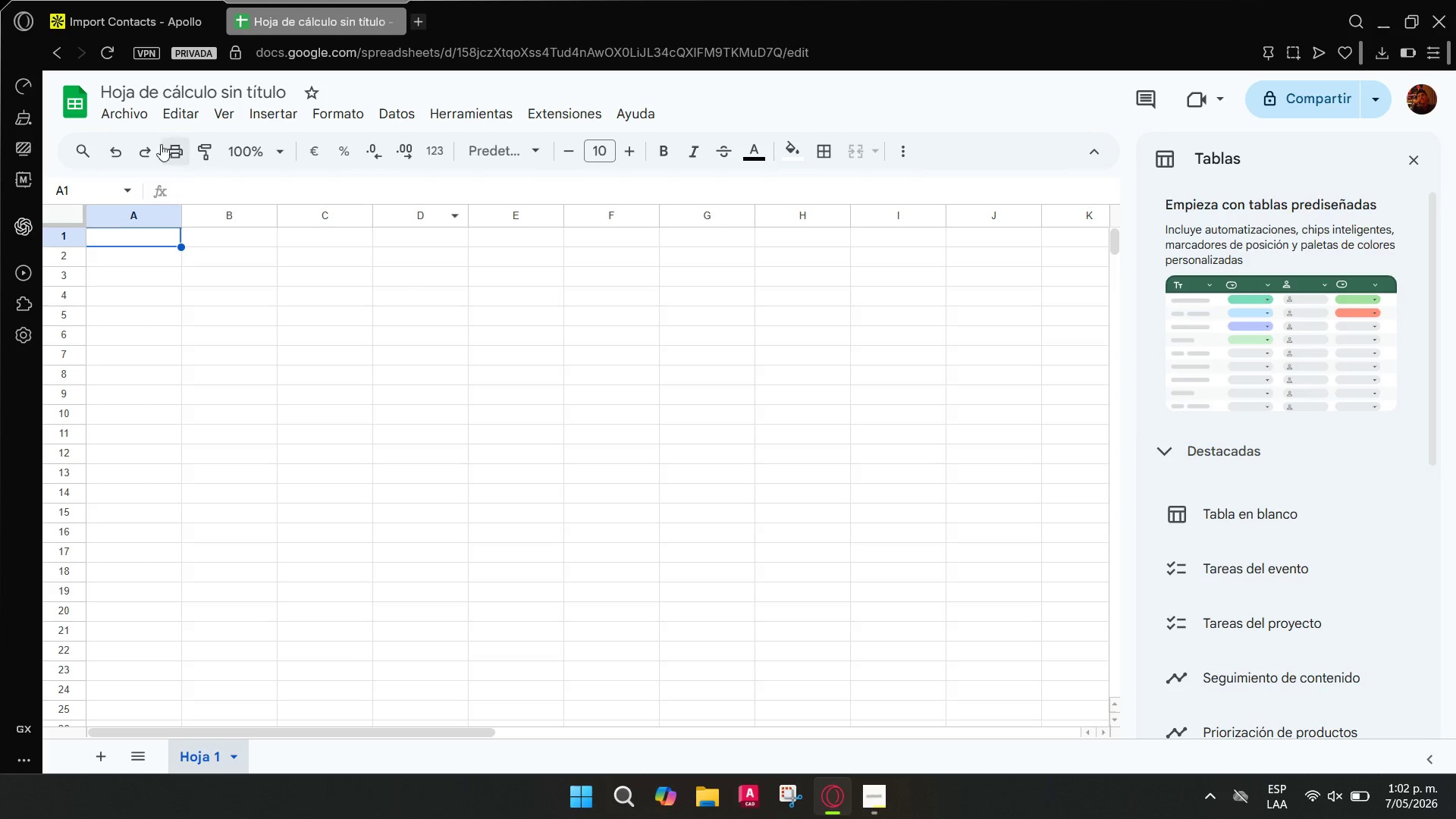 
left_click([126, 107])
 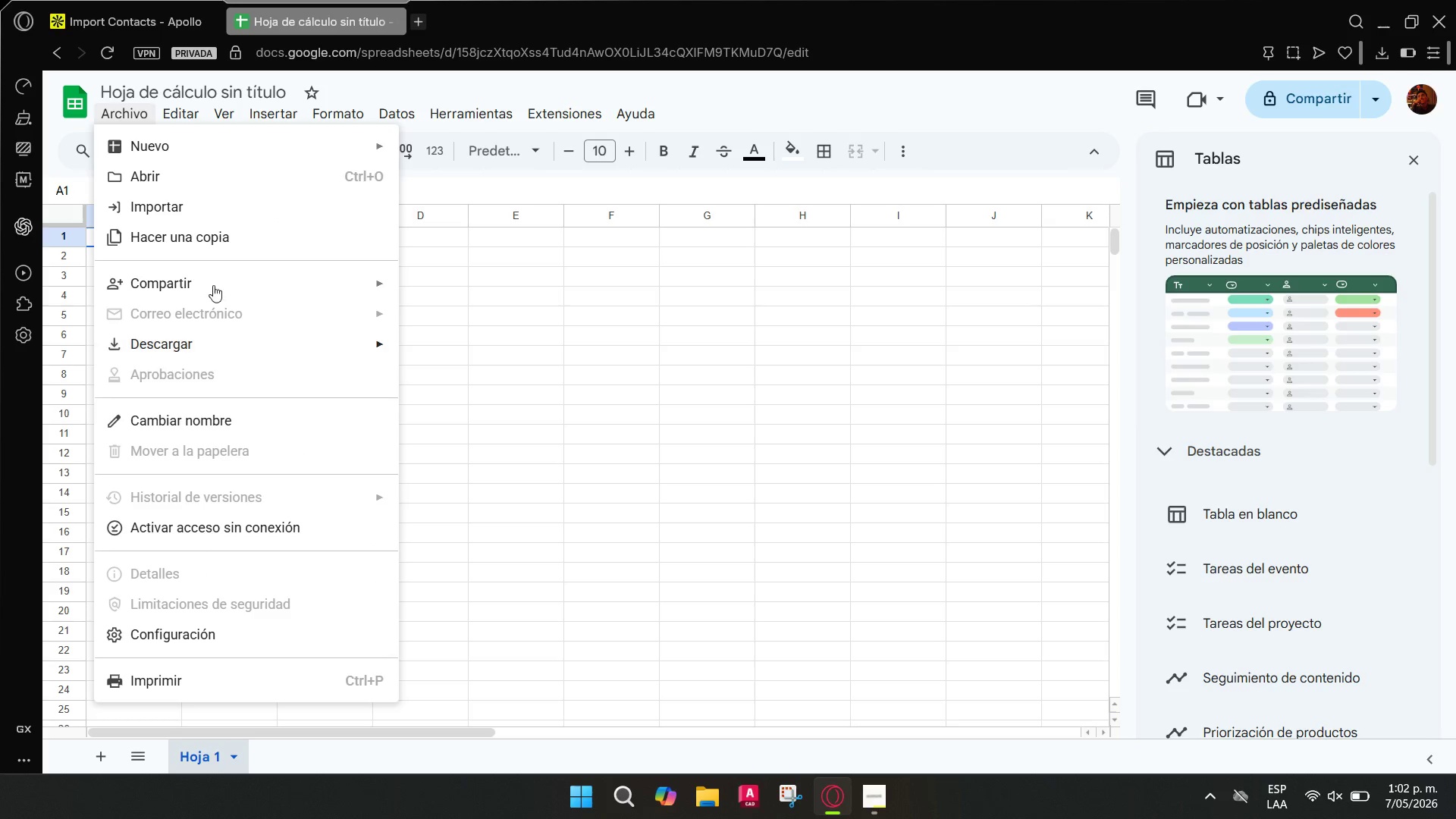 
left_click([215, 211])
 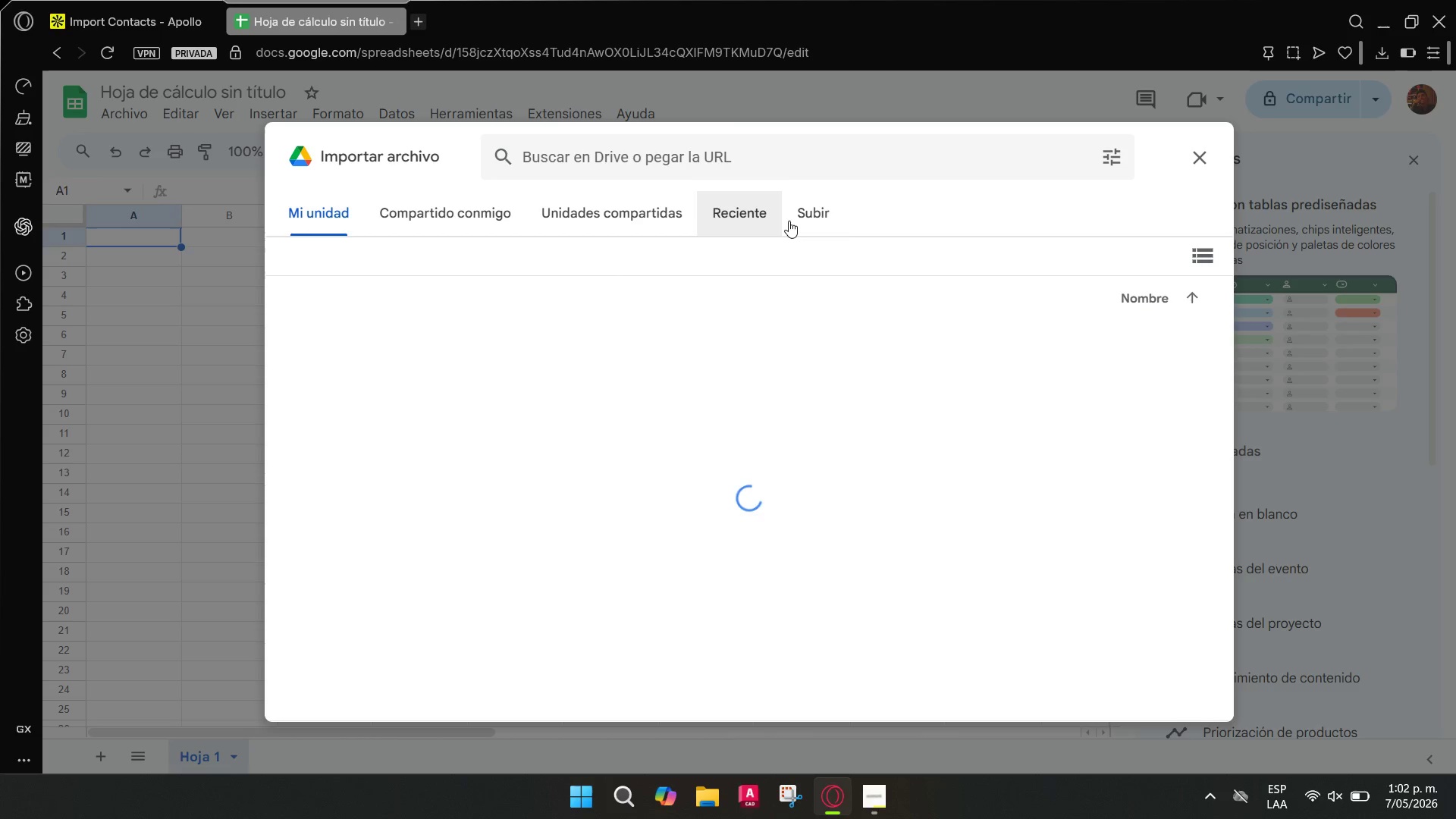 
left_click([805, 216])
 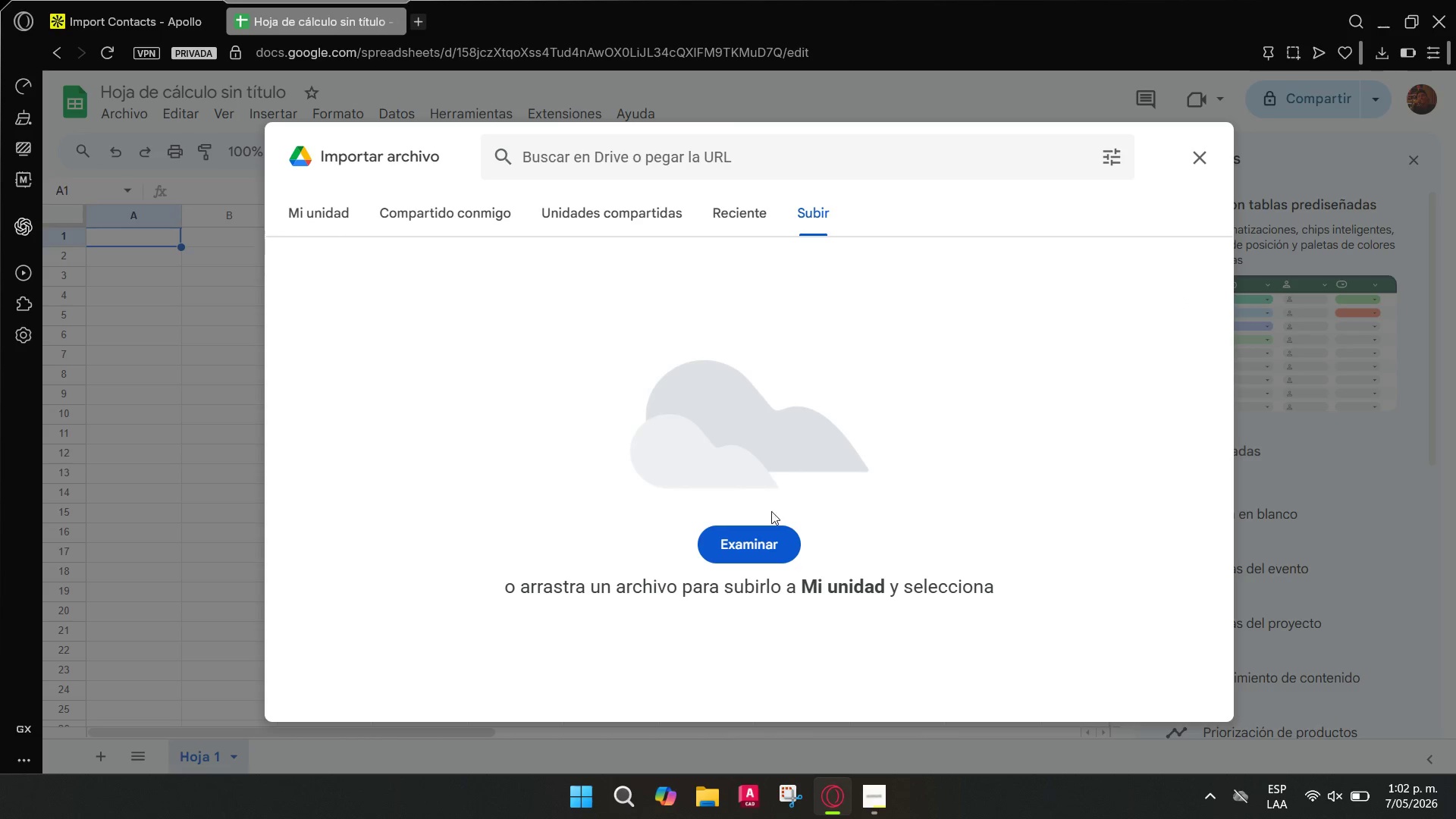 
left_click([770, 543])
 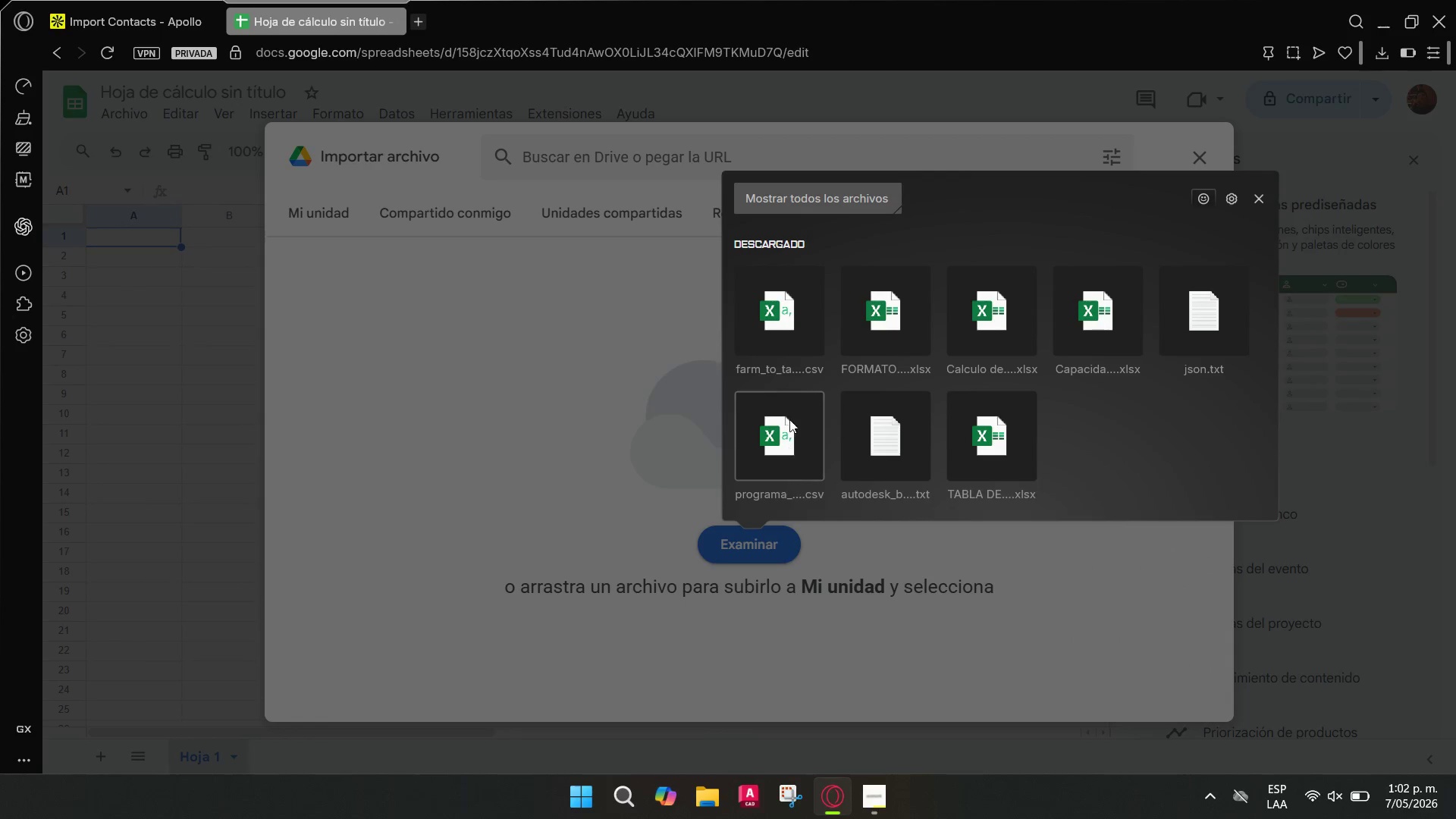 
left_click([791, 327])
 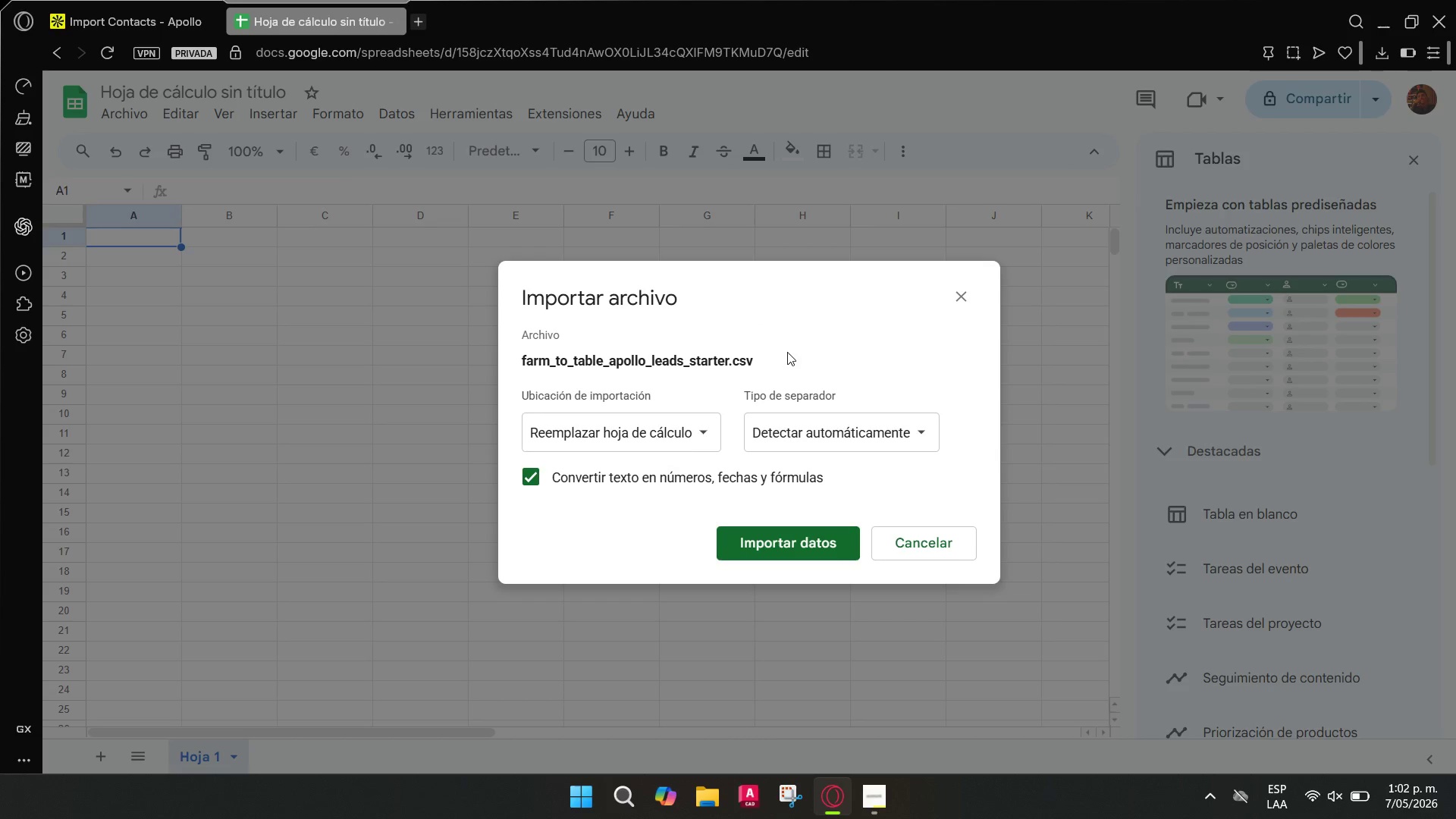 
left_click([812, 429])
 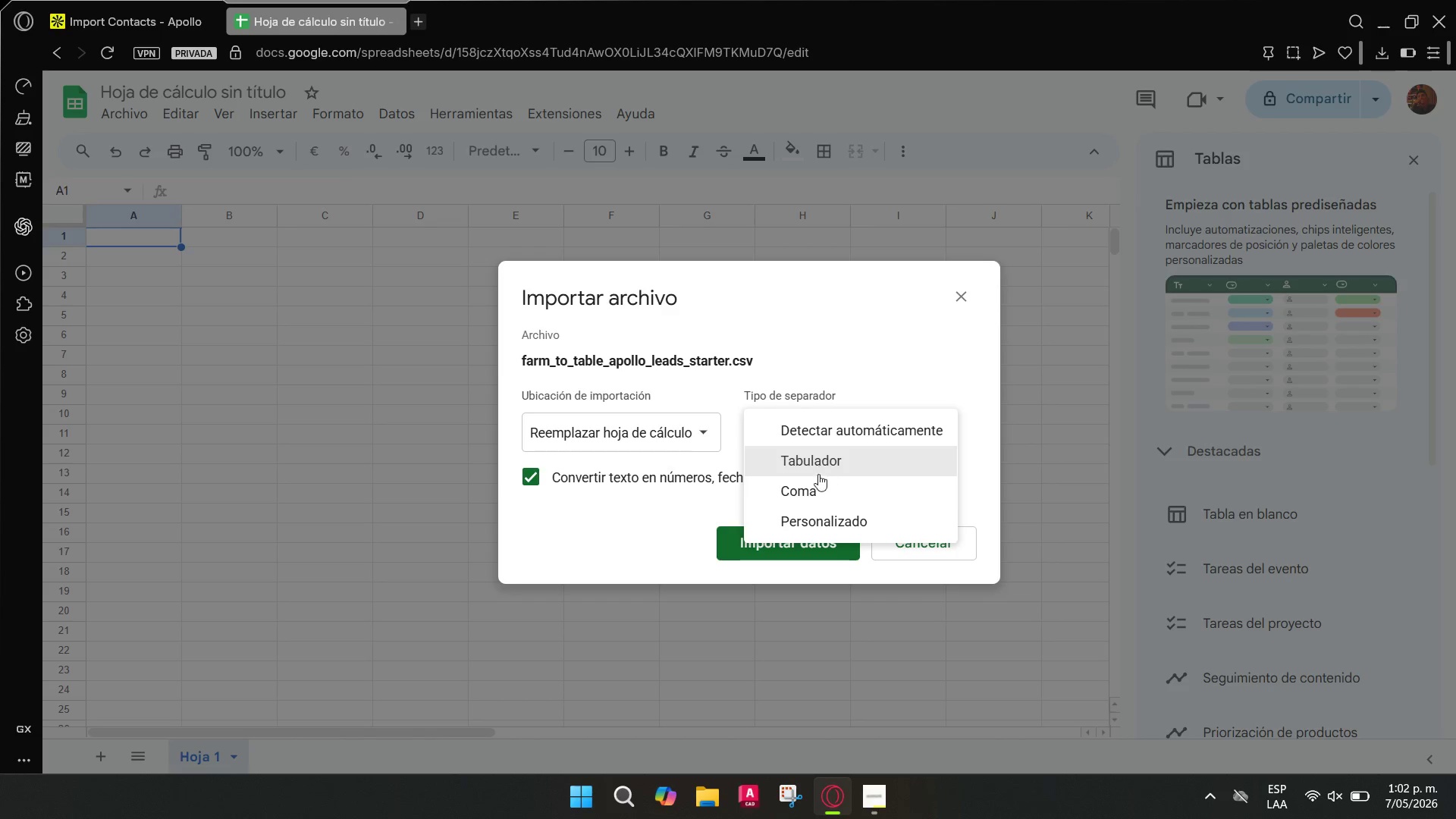 
left_click([817, 491])
 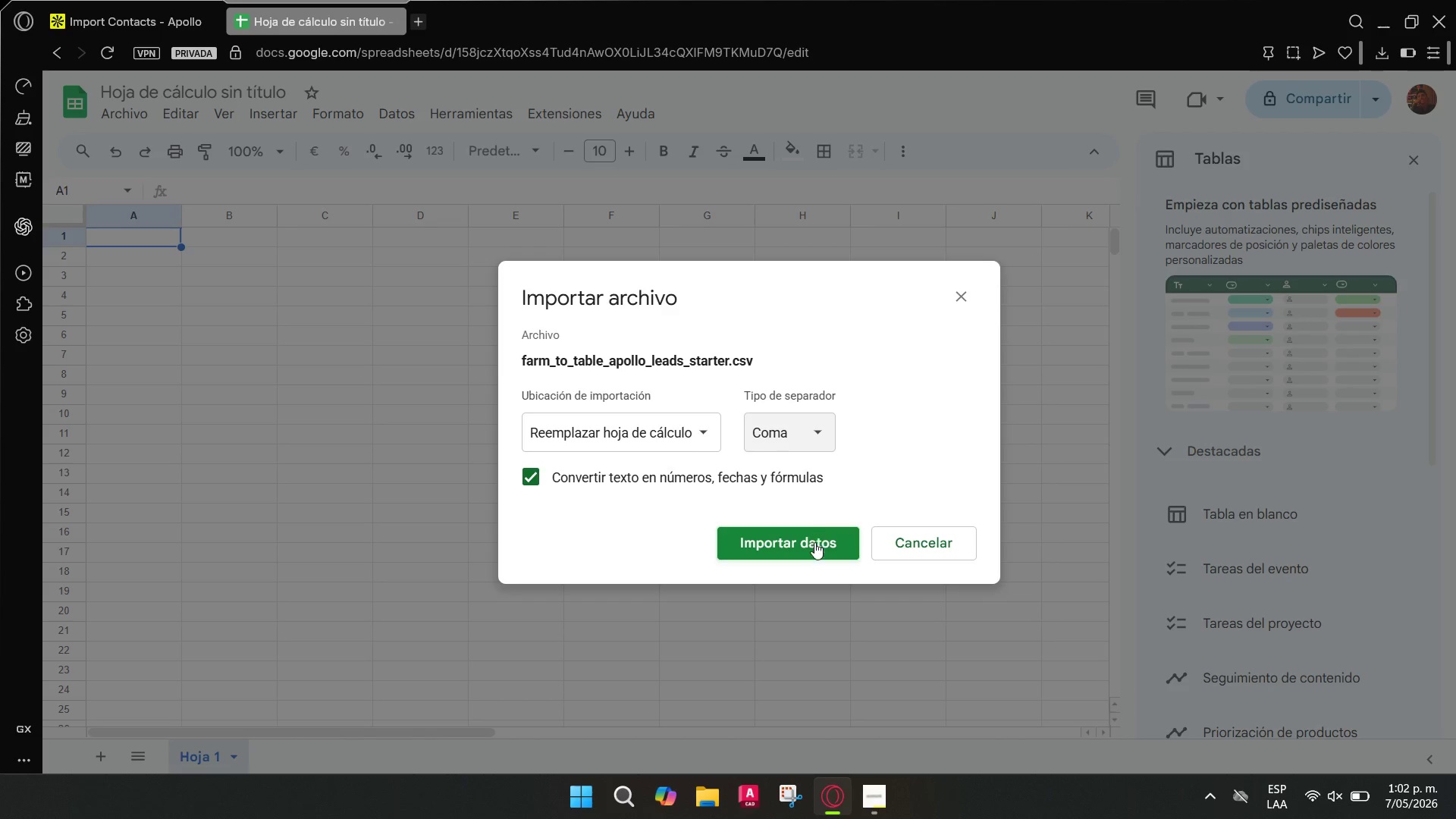 
left_click([814, 542])
 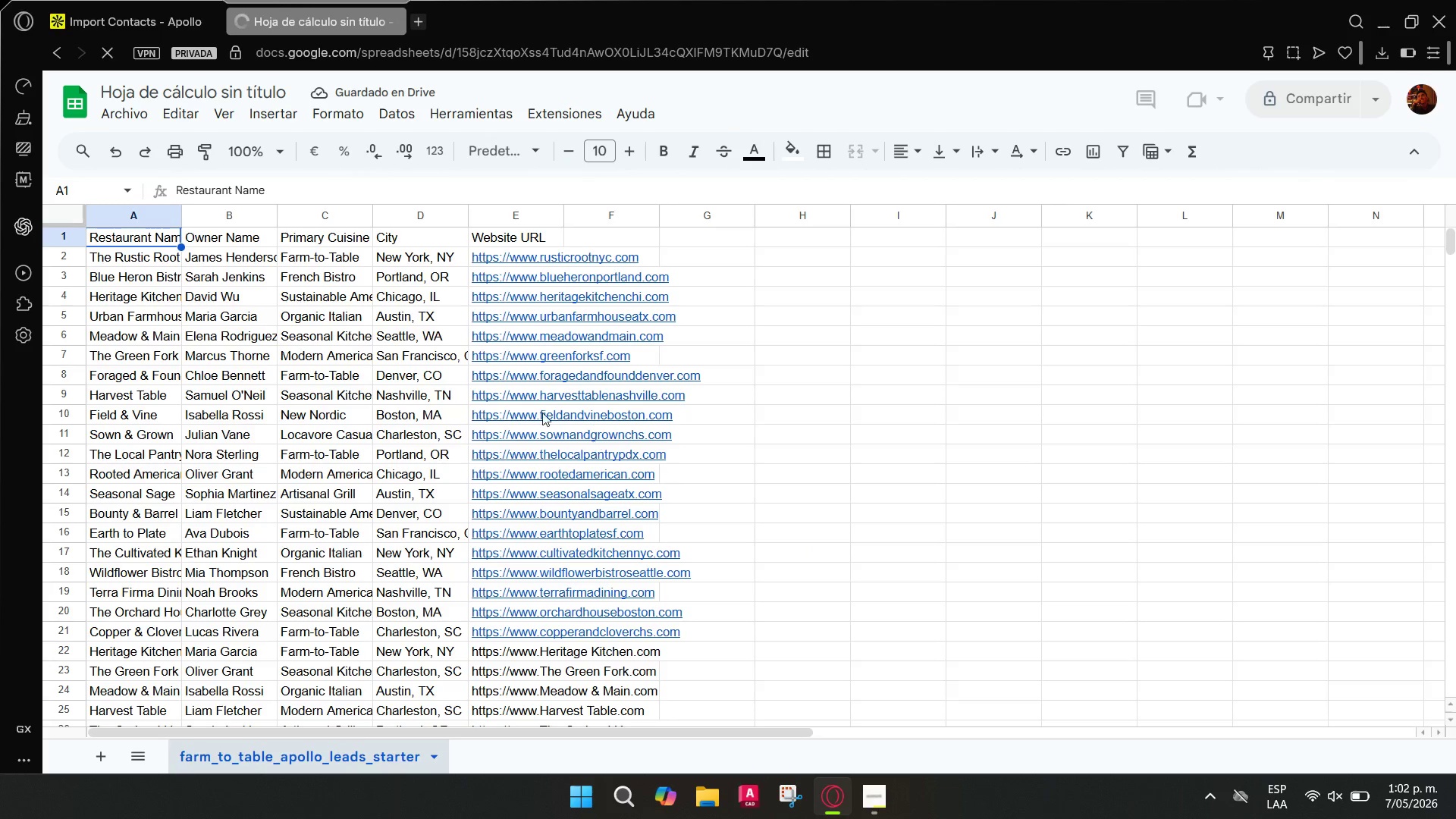 
wait(5.53)
 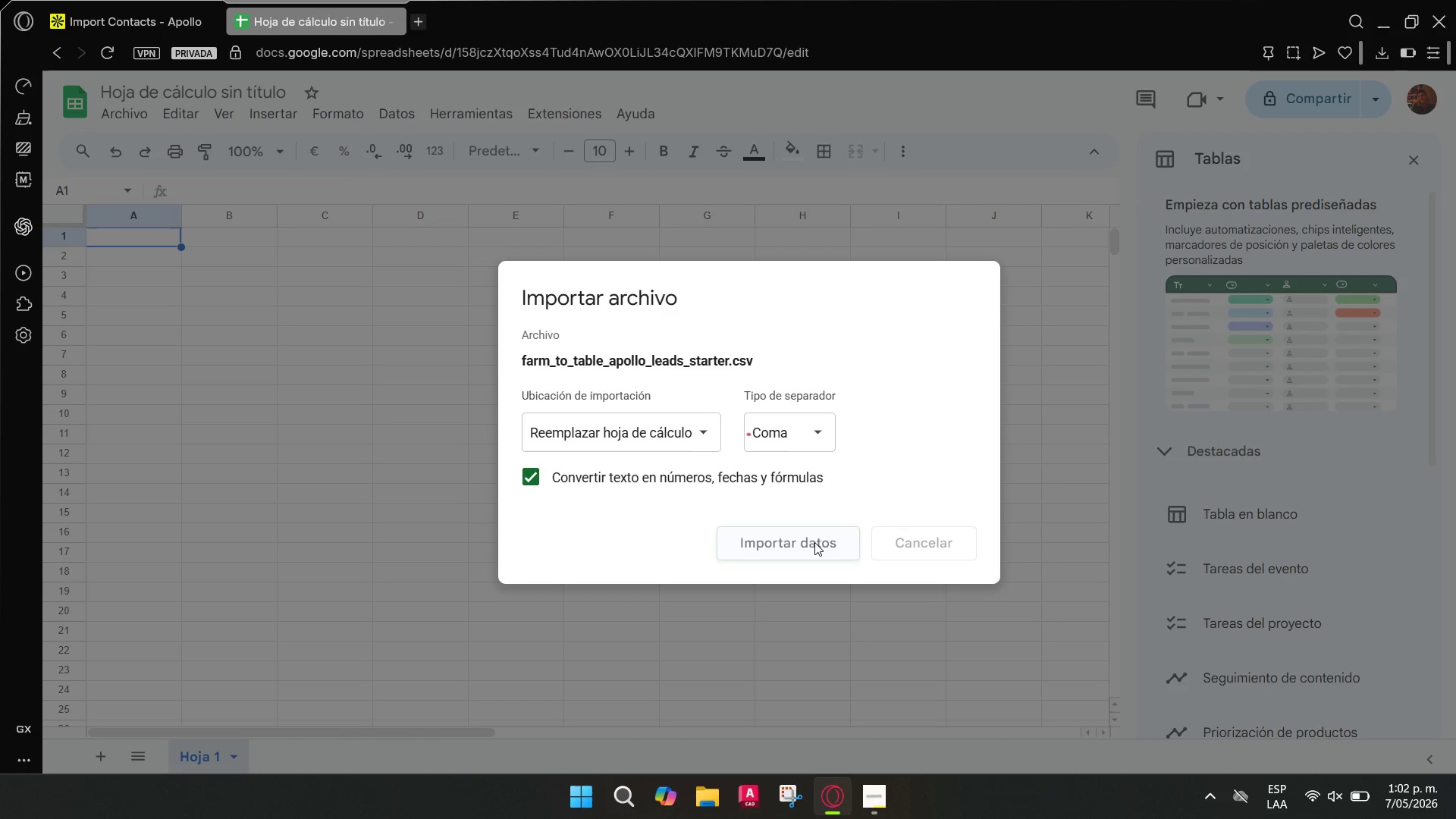 
double_click([179, 212])
 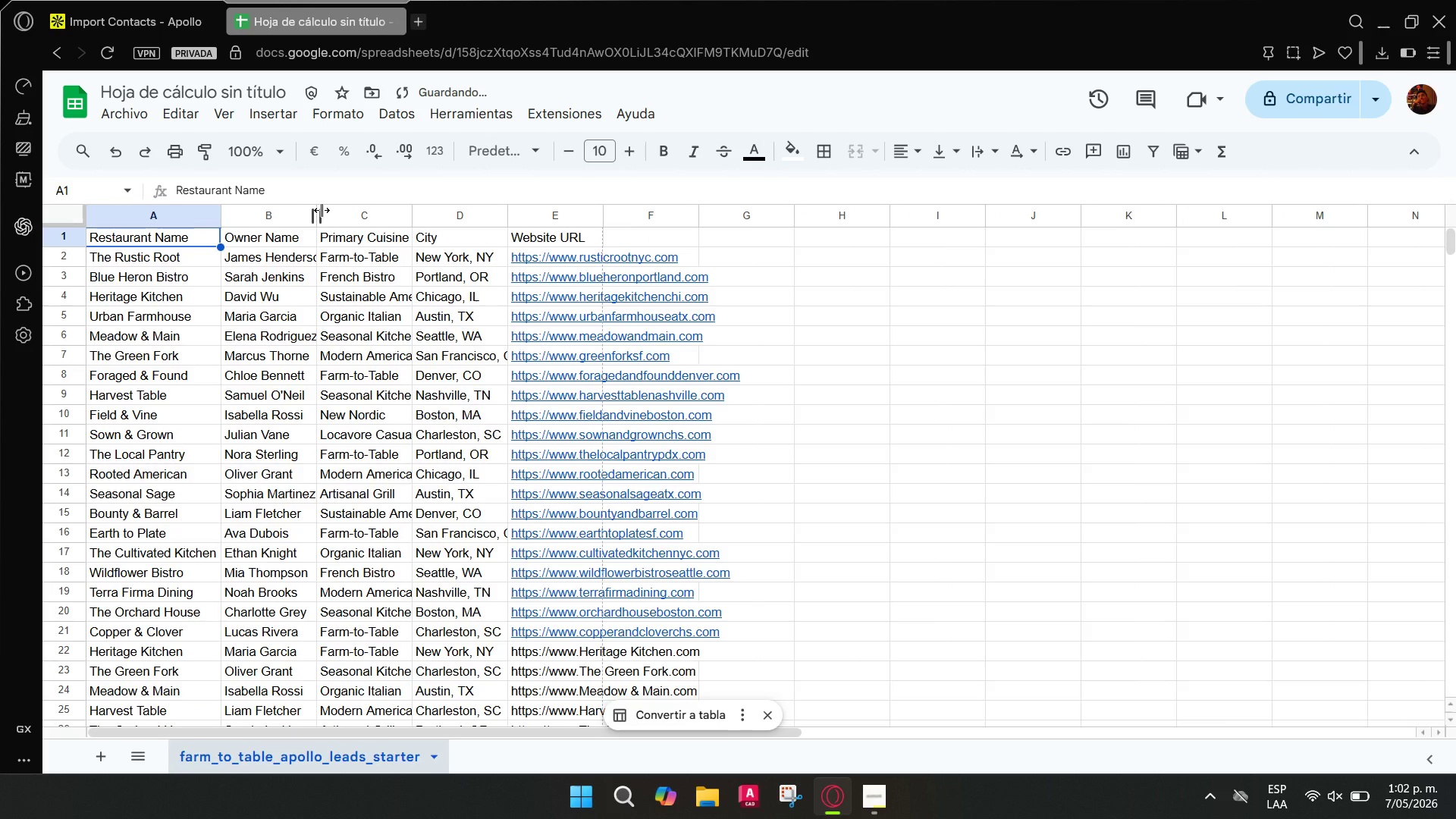 
double_click([318, 212])
 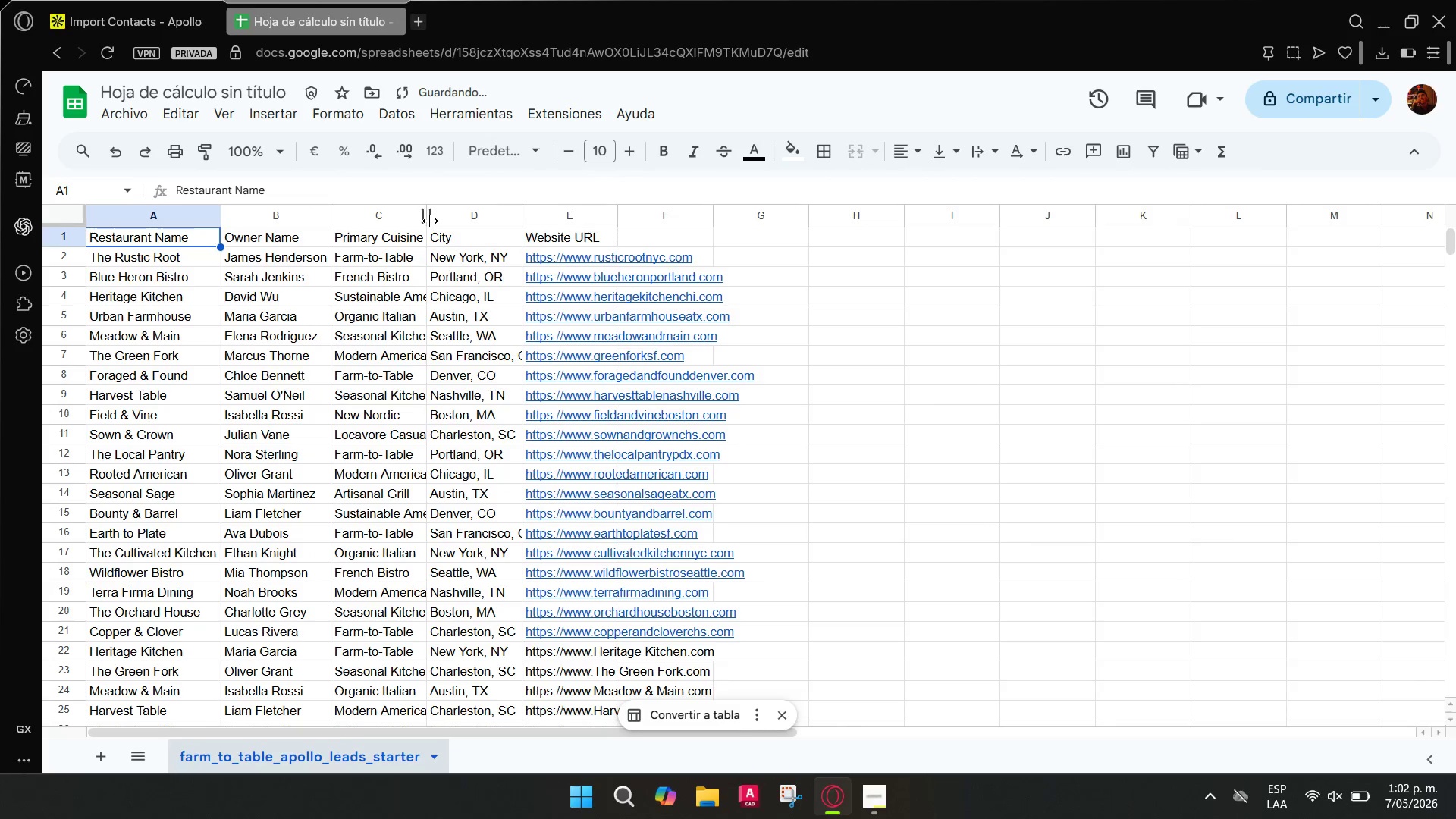 
double_click([431, 221])
 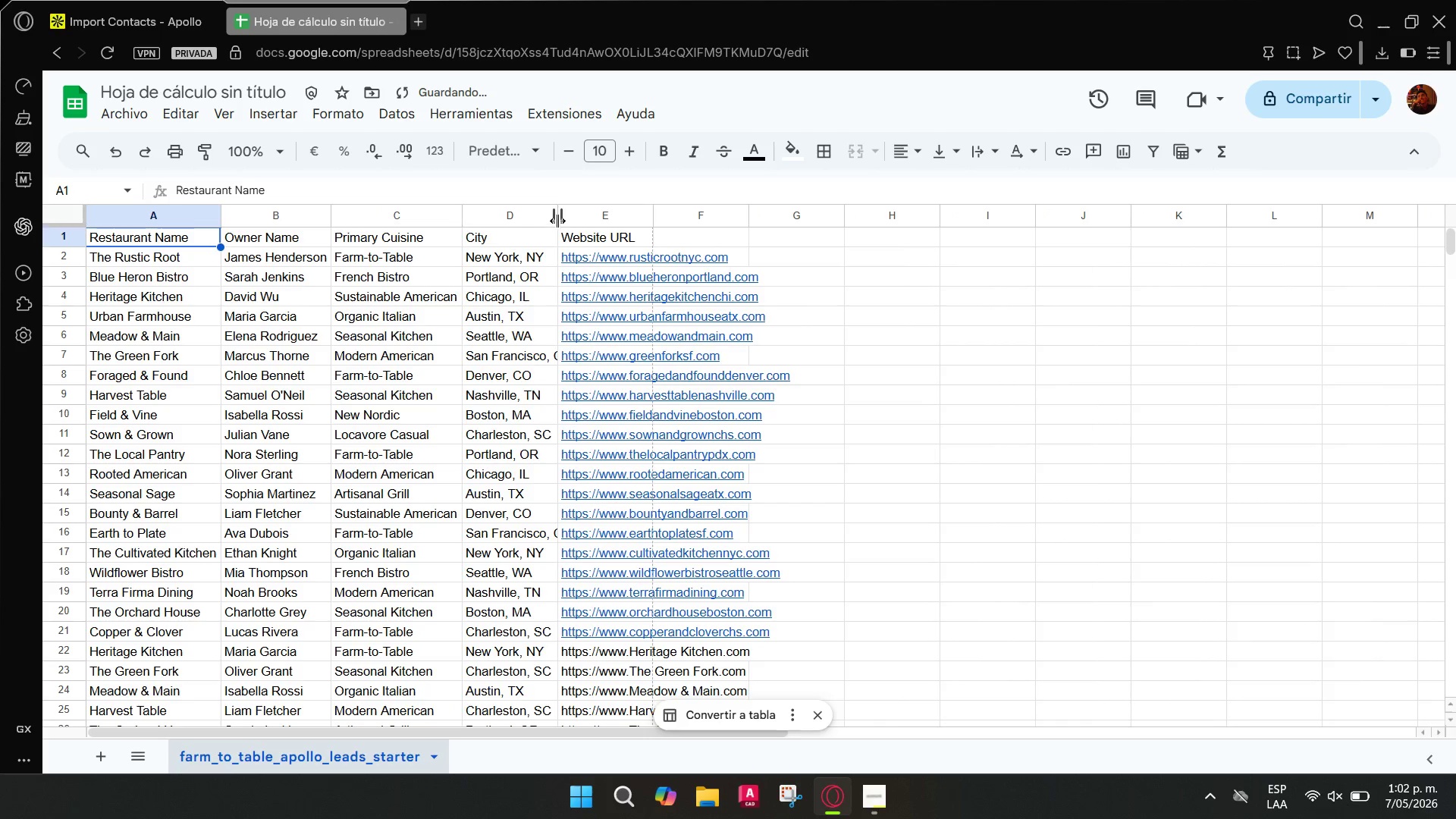 
double_click([560, 219])
 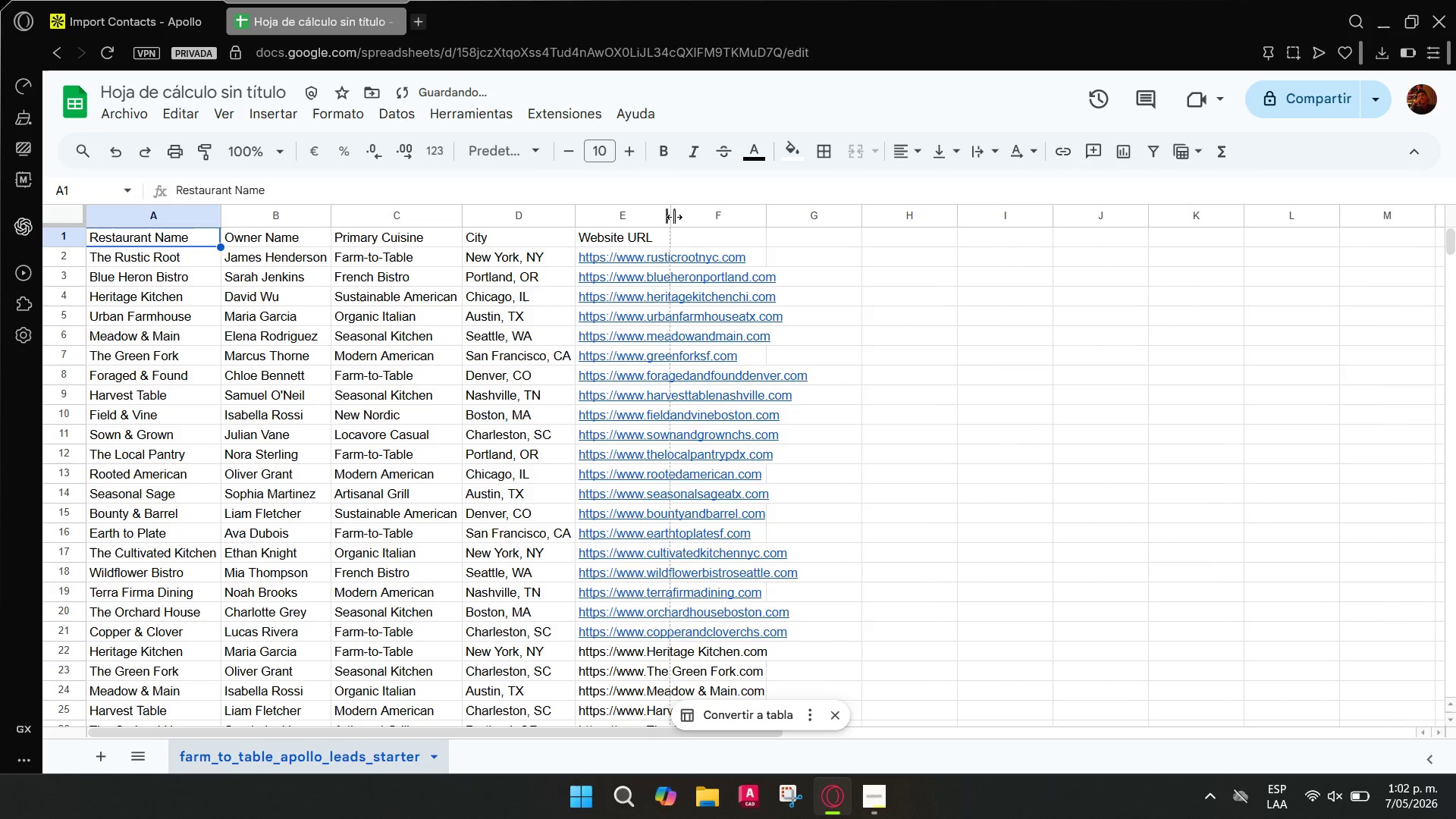 
double_click([674, 216])
 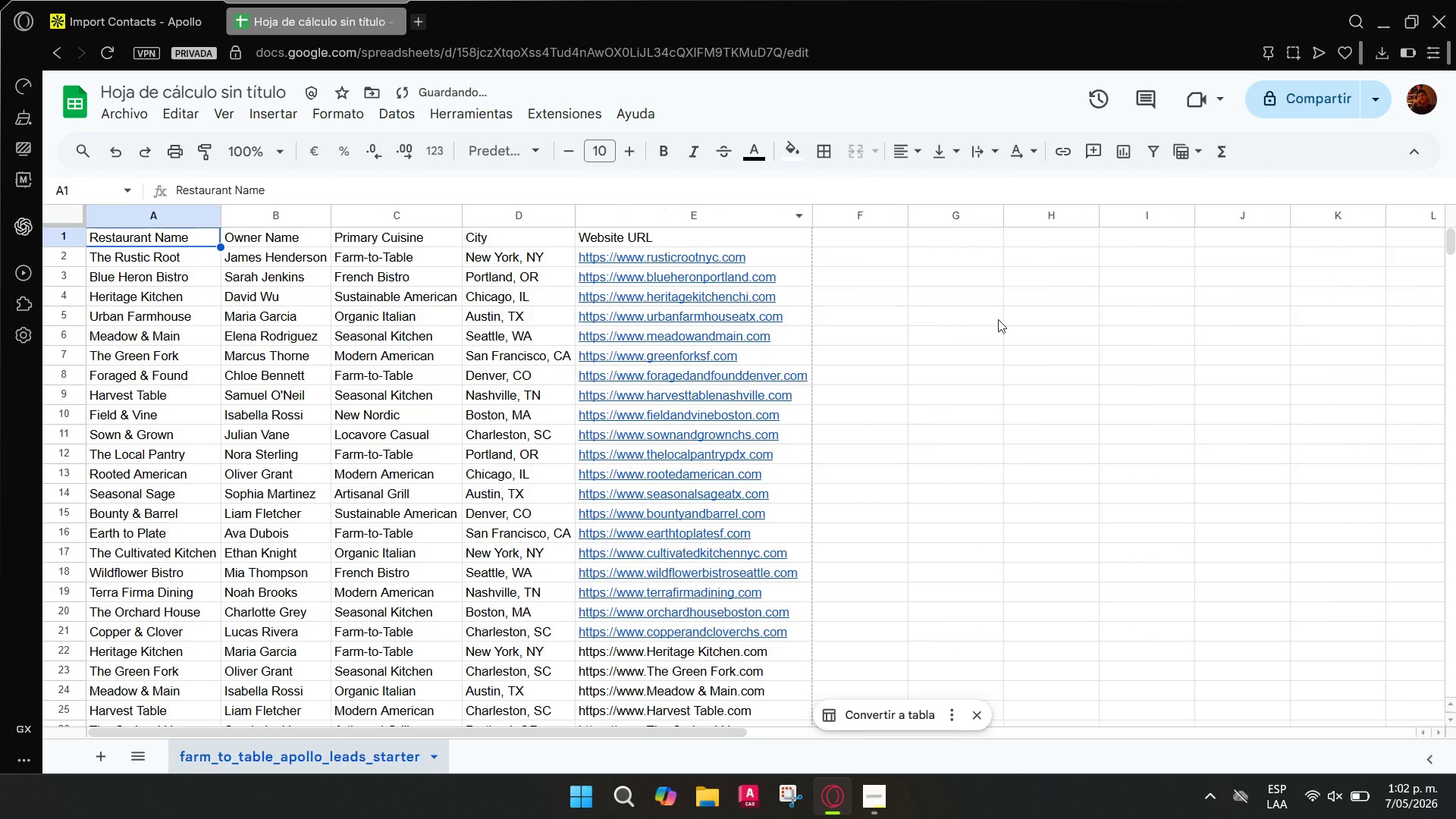 
left_click([1003, 322])
 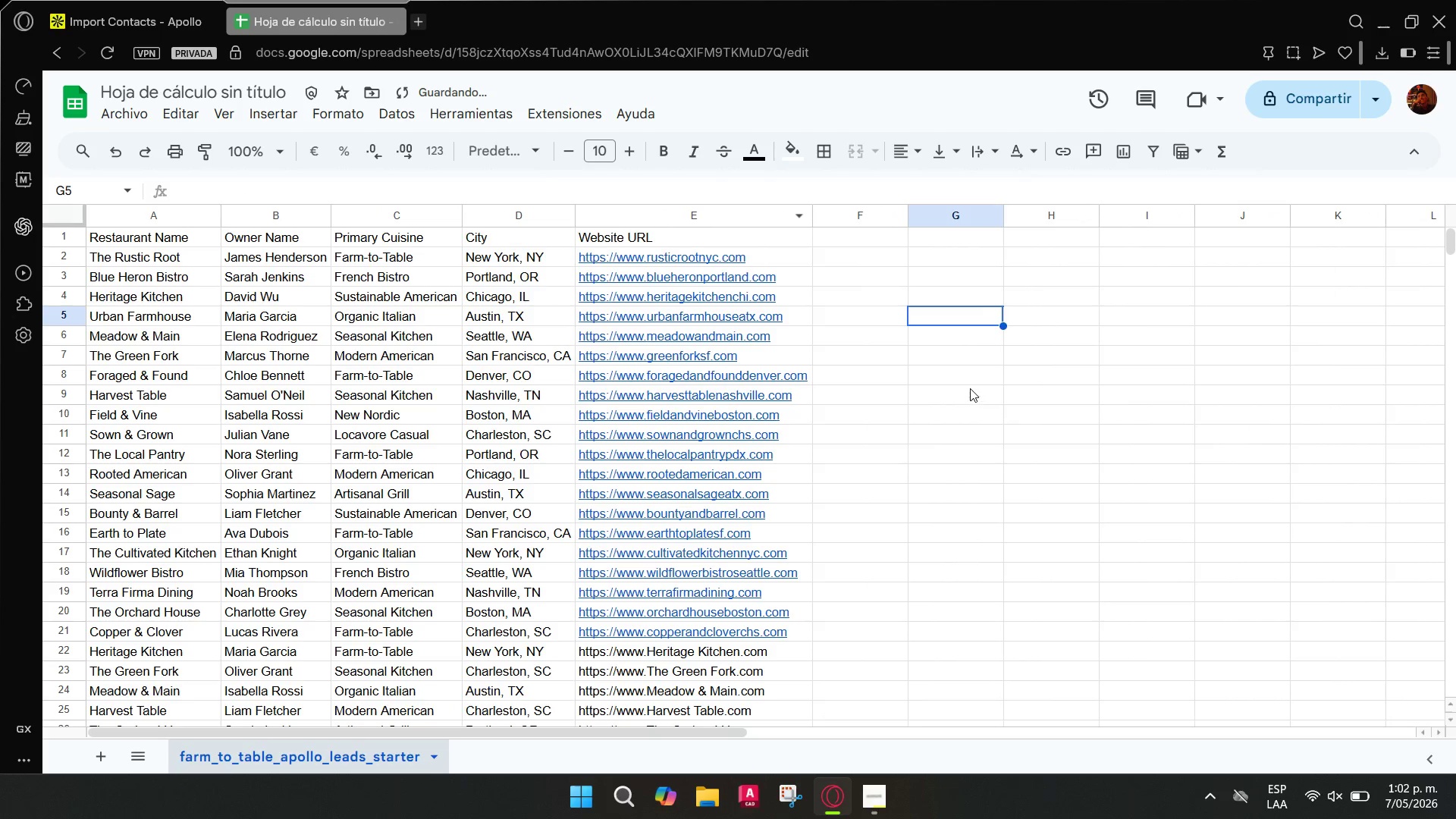 
scroll: coordinate [968, 376], scroll_direction: none, amount: 0.0
 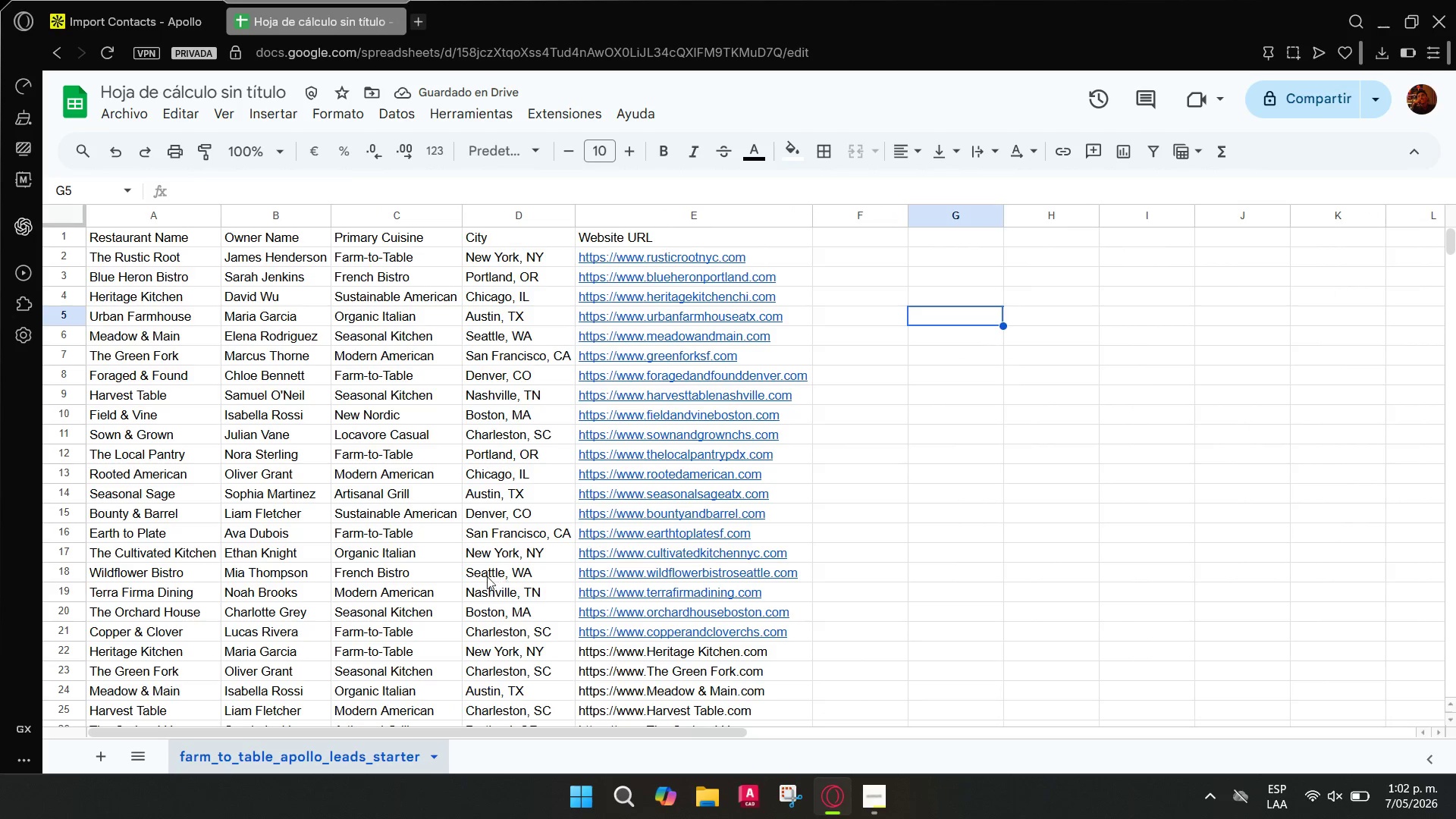 
left_click_drag(start_coordinate=[652, 651], to_coordinate=[175, 642])
 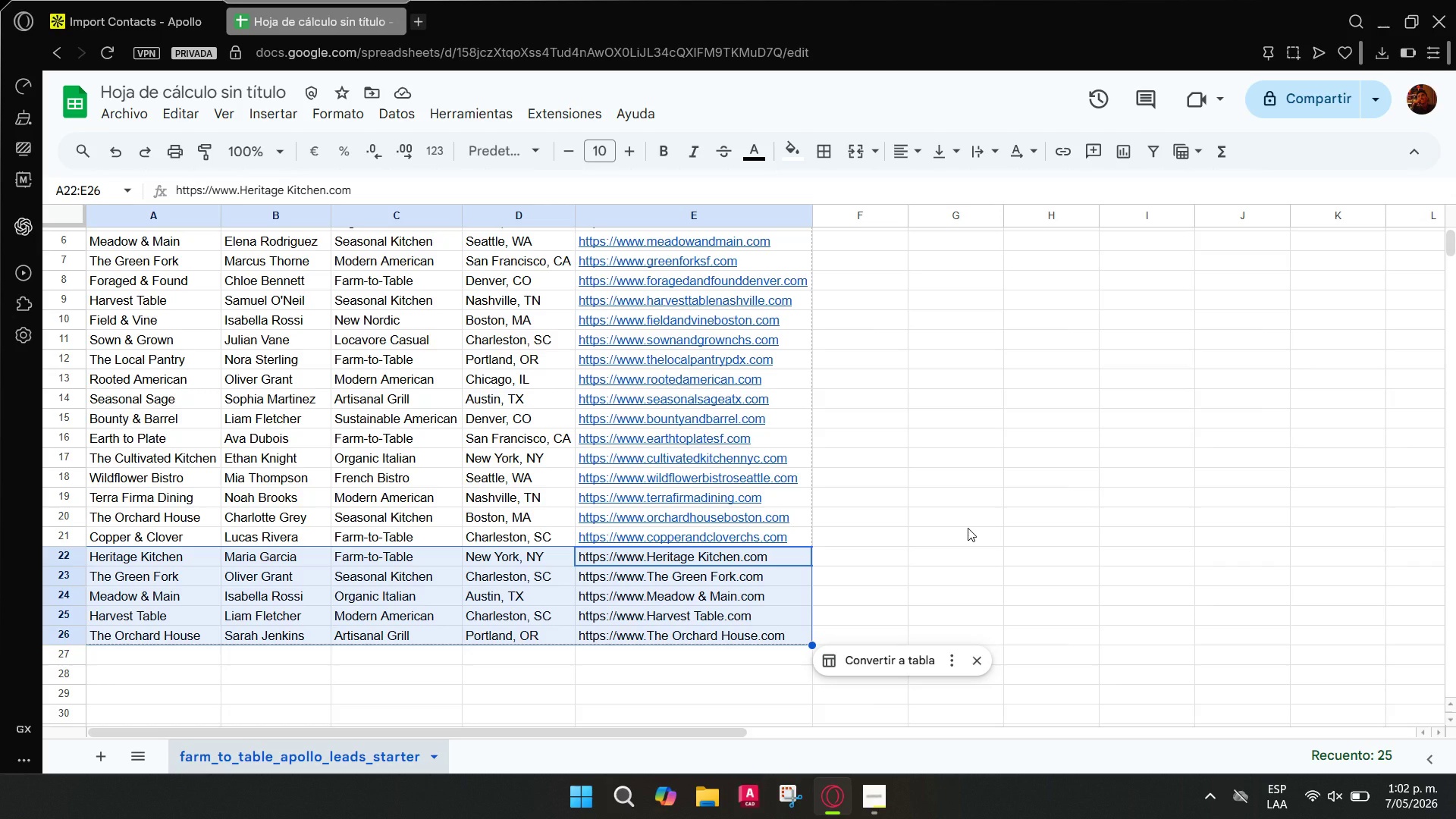 
scroll: coordinate [172, 663], scroll_direction: none, amount: 0.0
 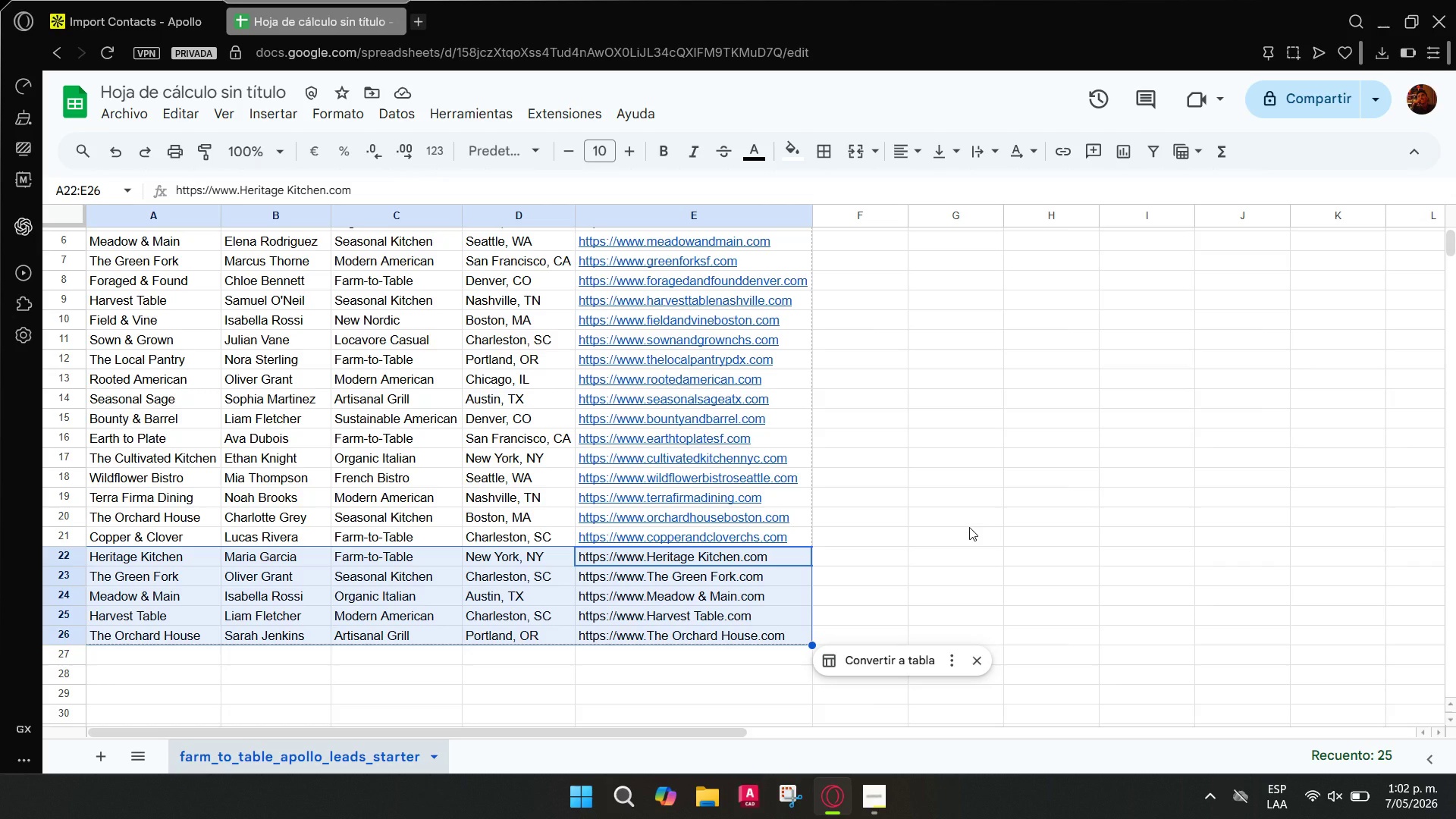 
scroll: coordinate [969, 527], scroll_direction: up, amount: 2.0
 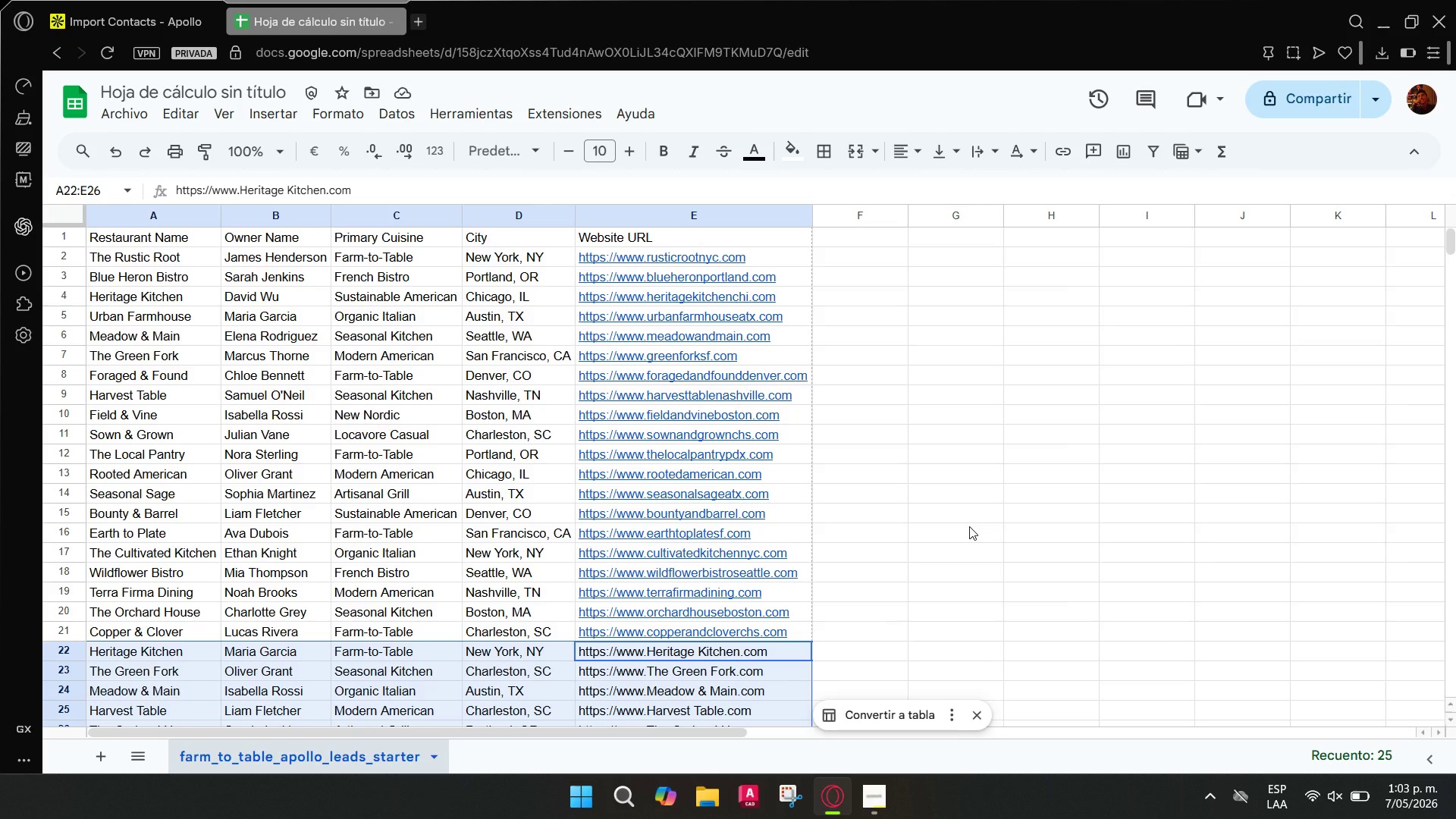 
scroll: coordinate [969, 526], scroll_direction: down, amount: 1.0
 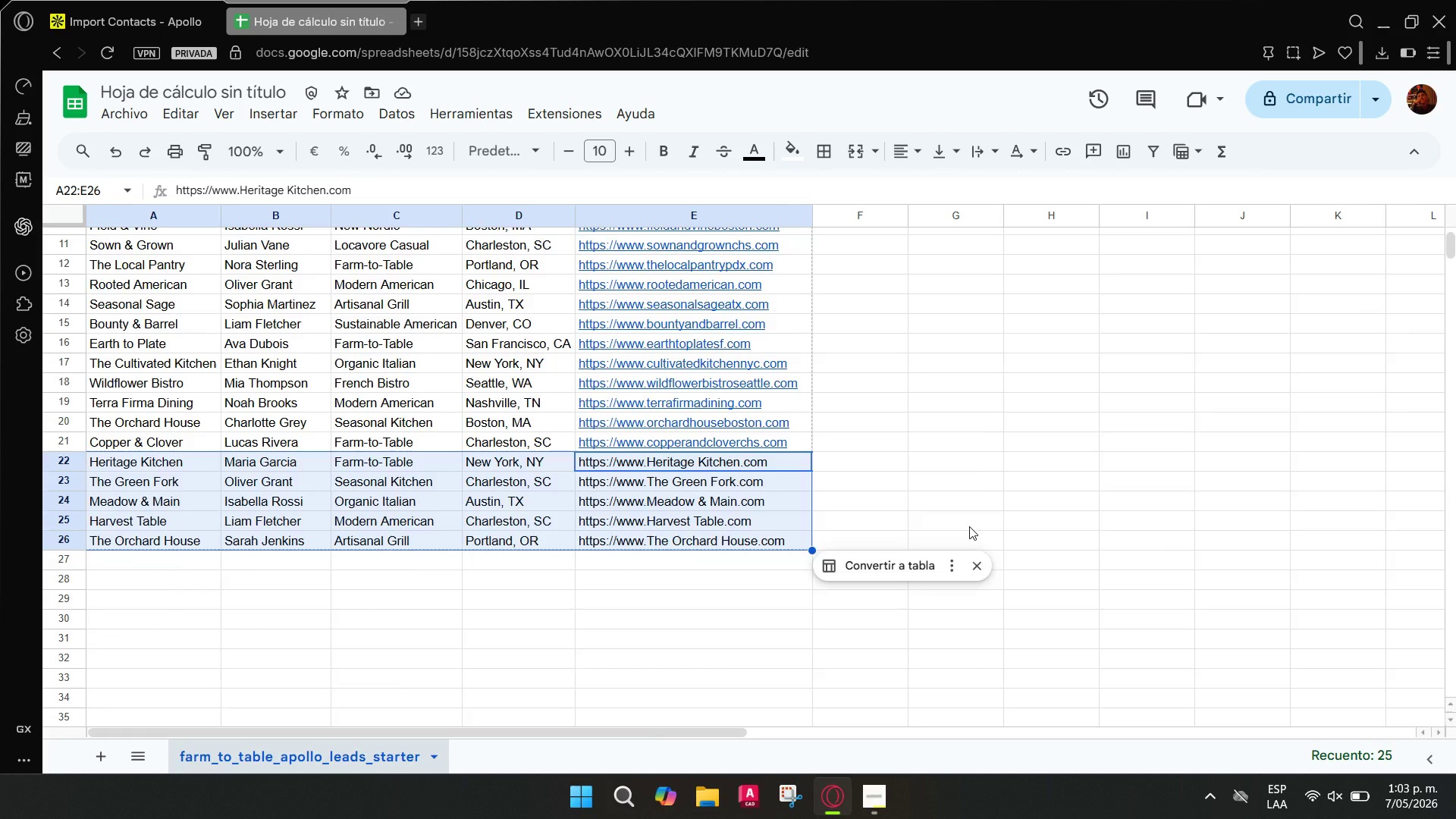 
scroll: coordinate [969, 526], scroll_direction: up, amount: 2.0
 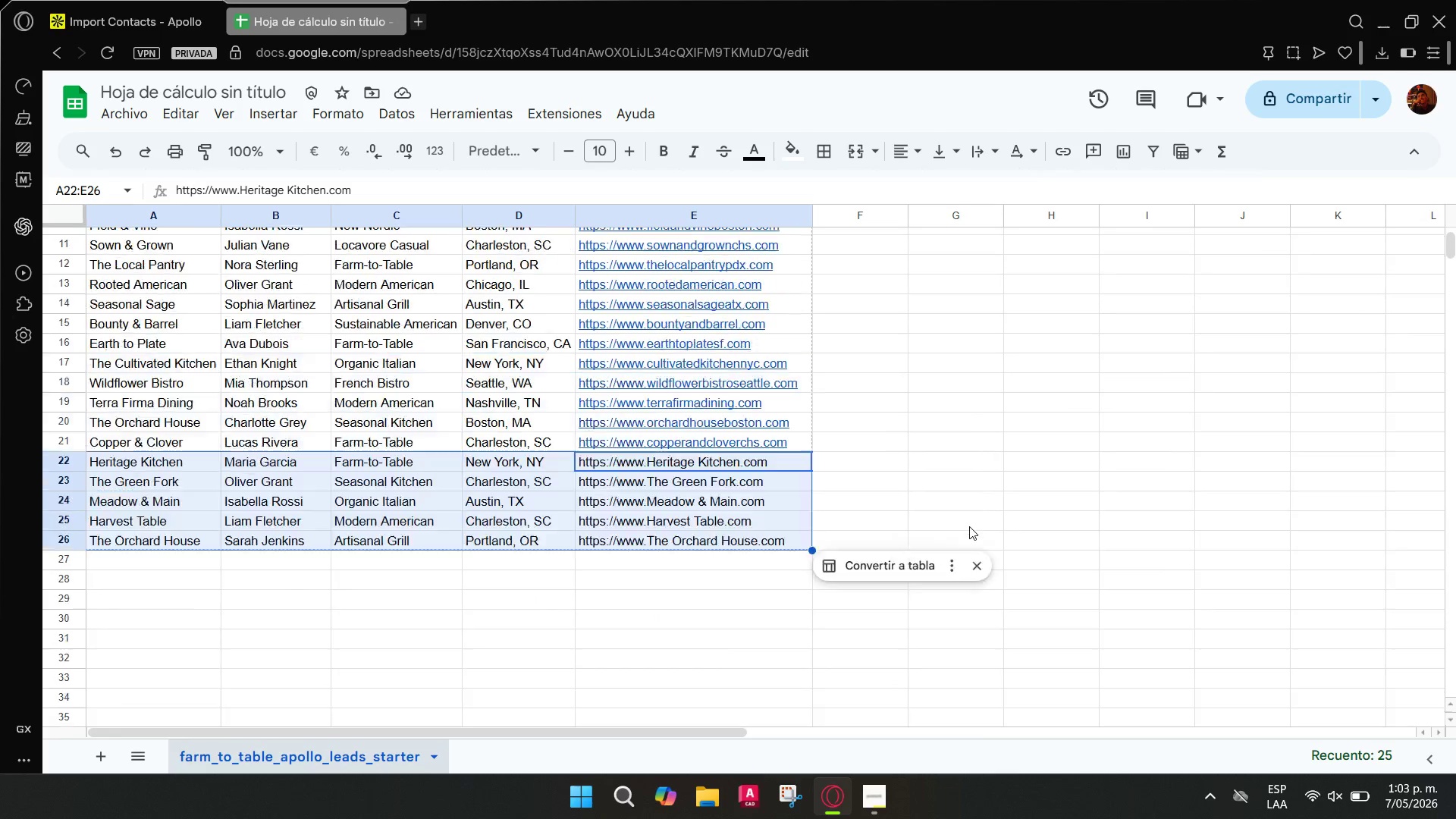 
left_click([969, 526])
 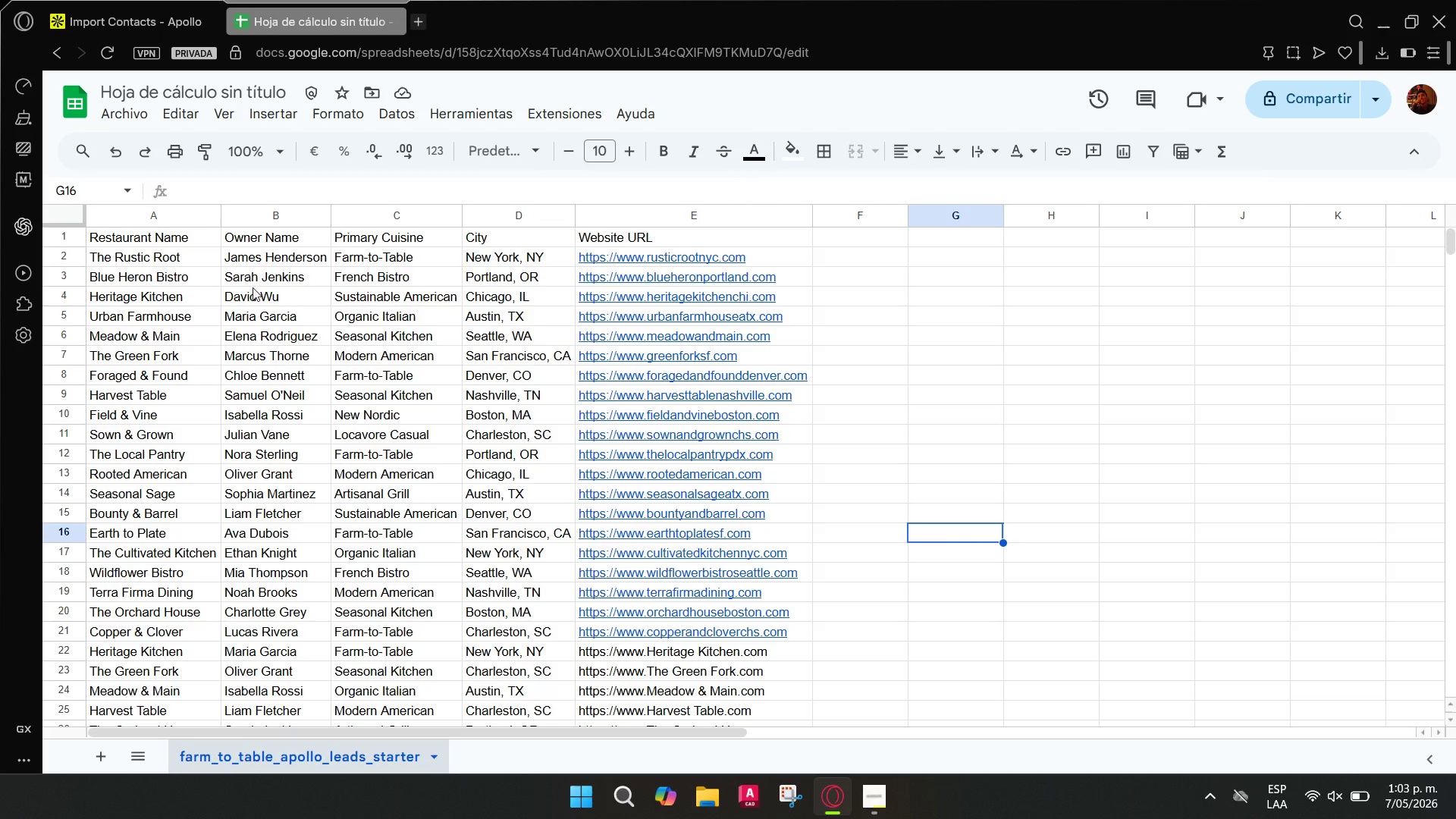 
left_click([141, 259])
 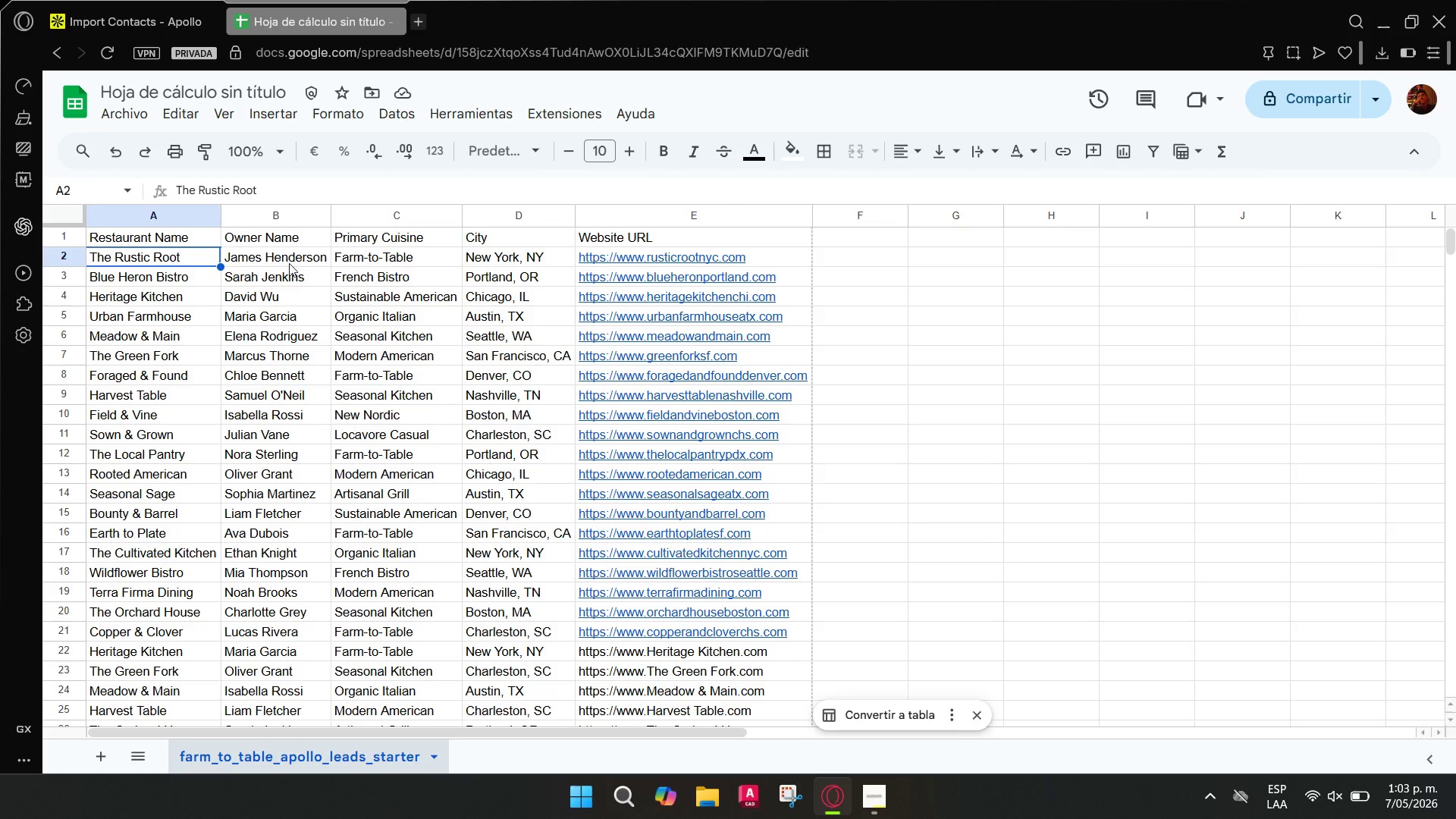 
left_click([290, 257])
 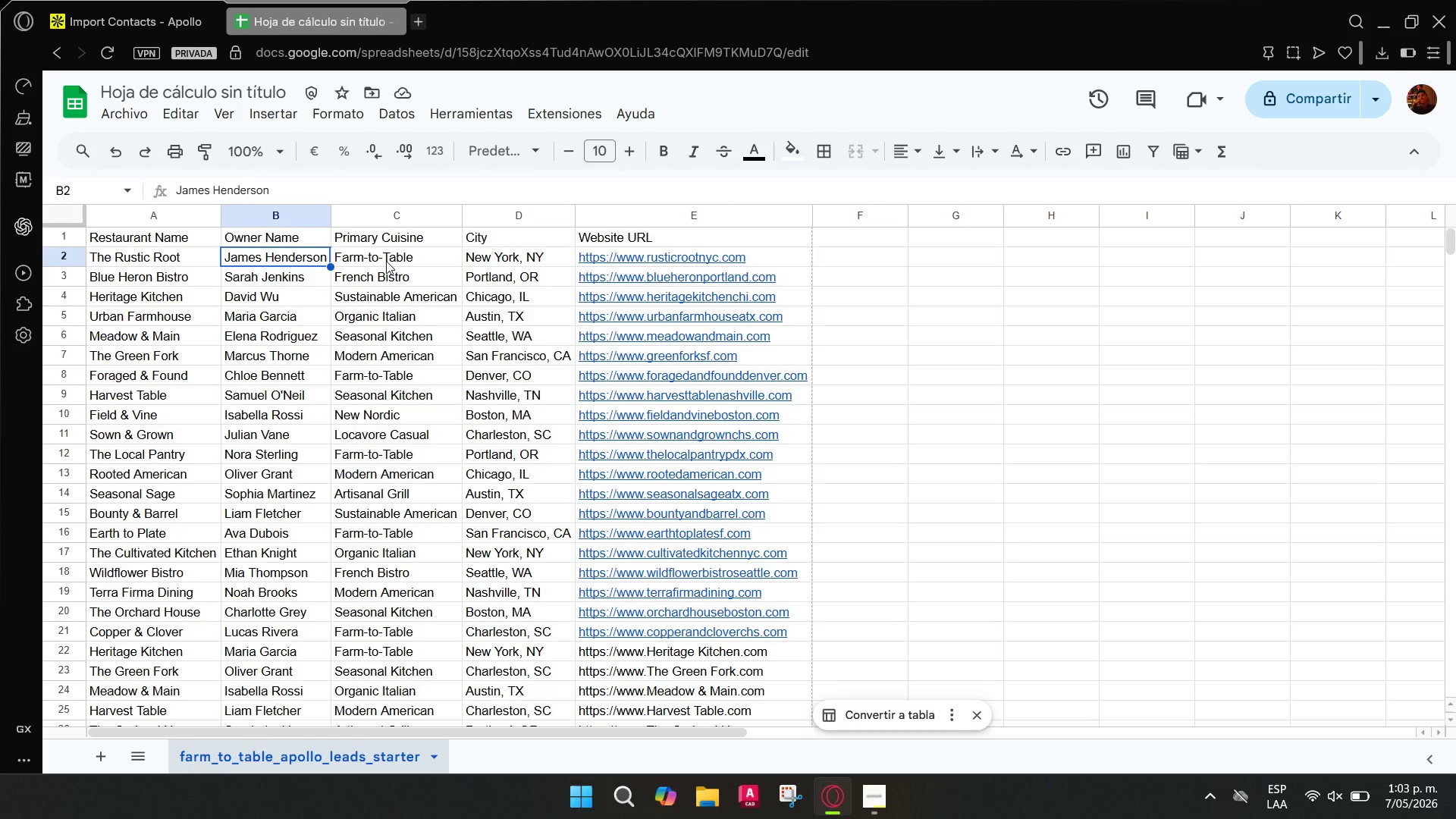 
left_click([386, 261])
 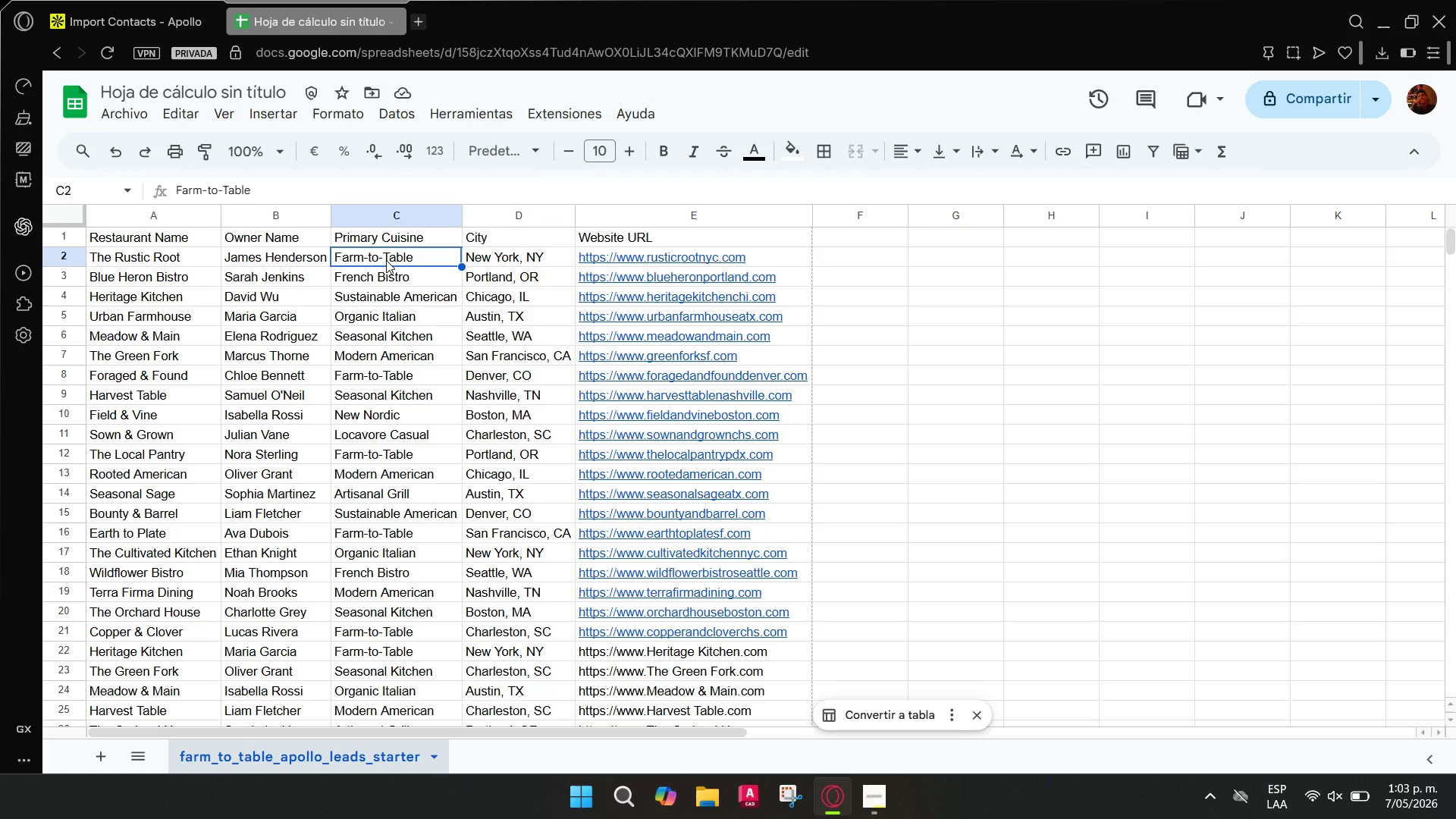 
wait(8.02)
 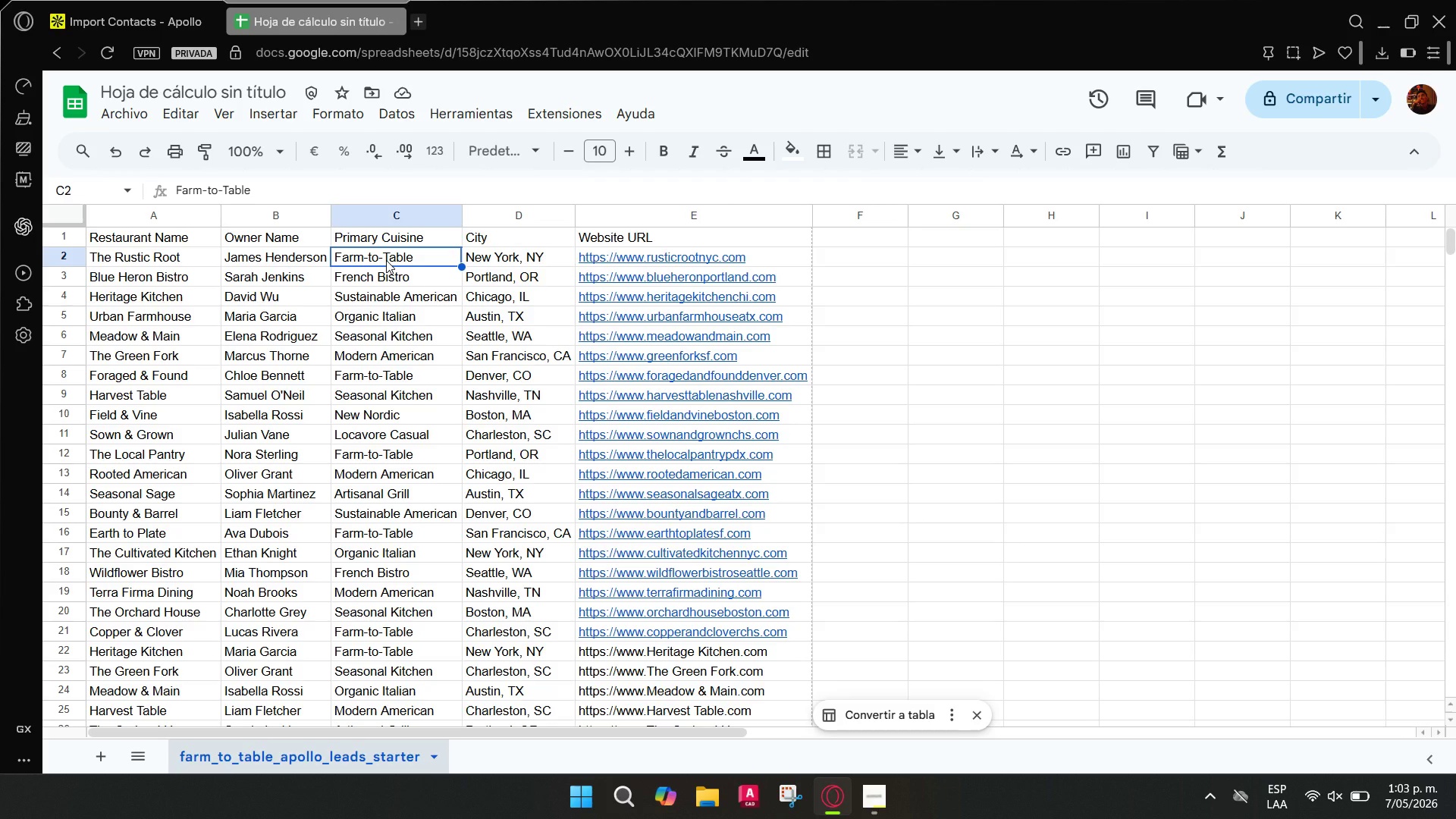 
left_click([424, 546])
 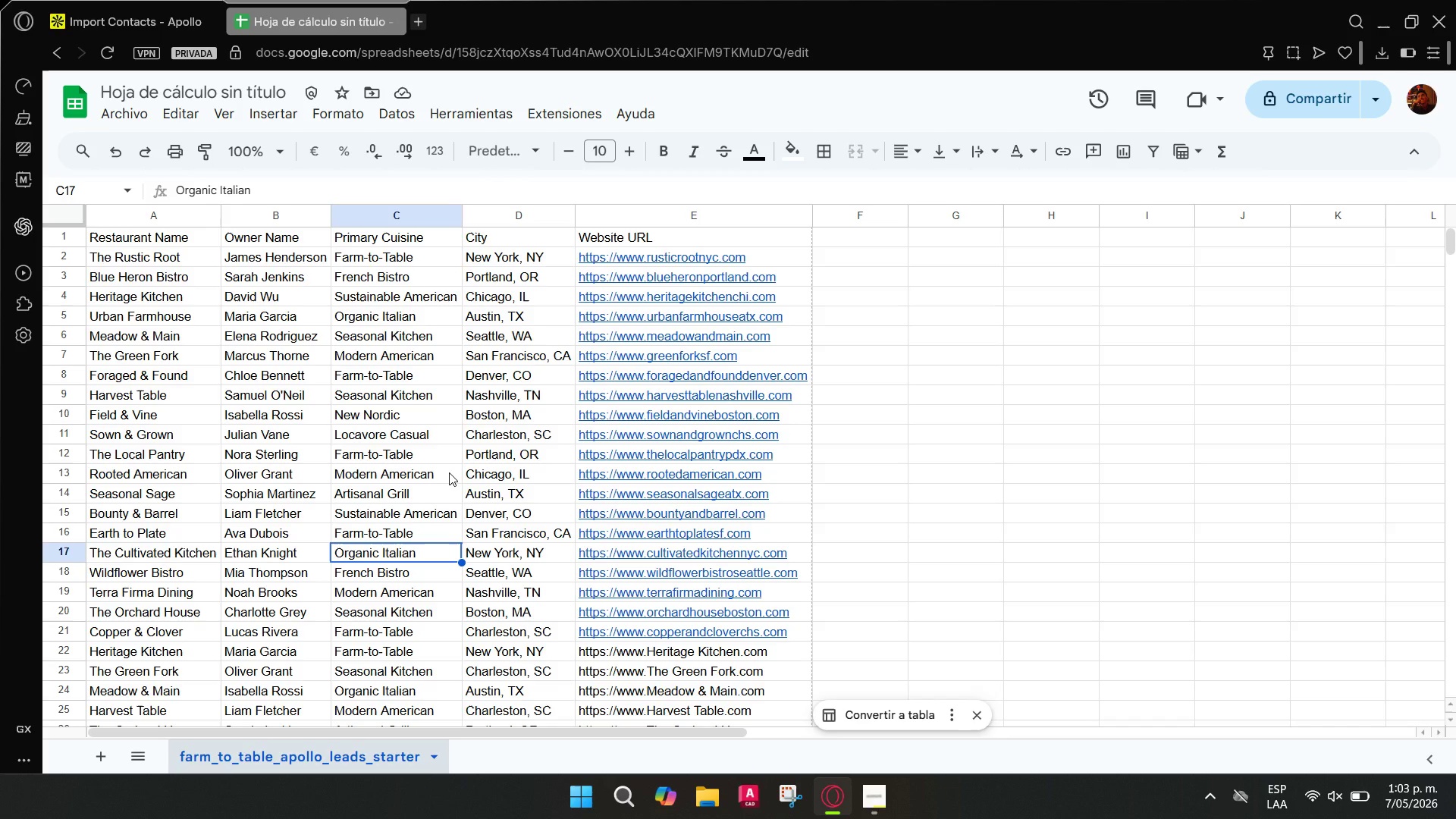 
left_click([497, 397])
 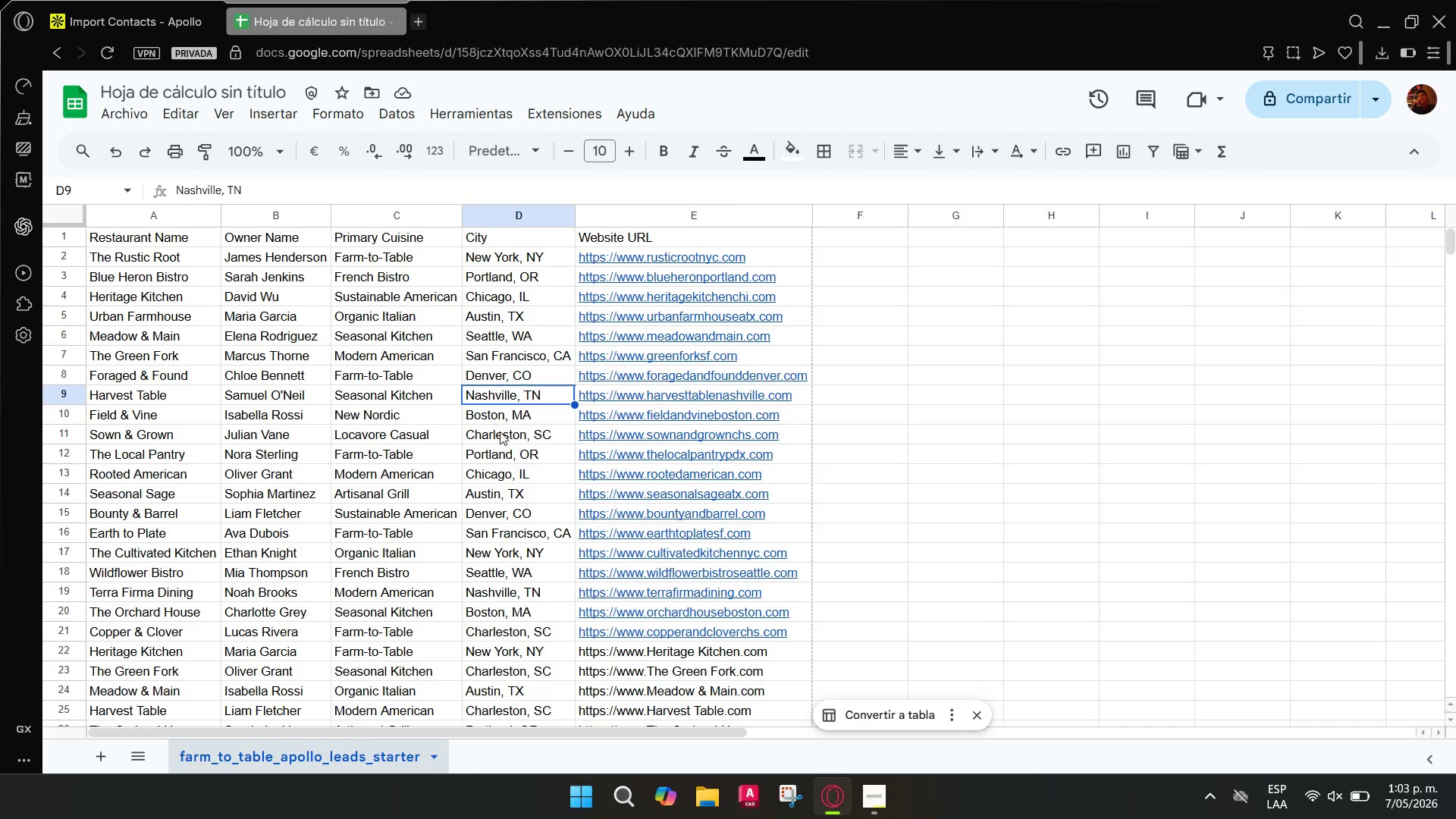 
left_click([500, 431])
 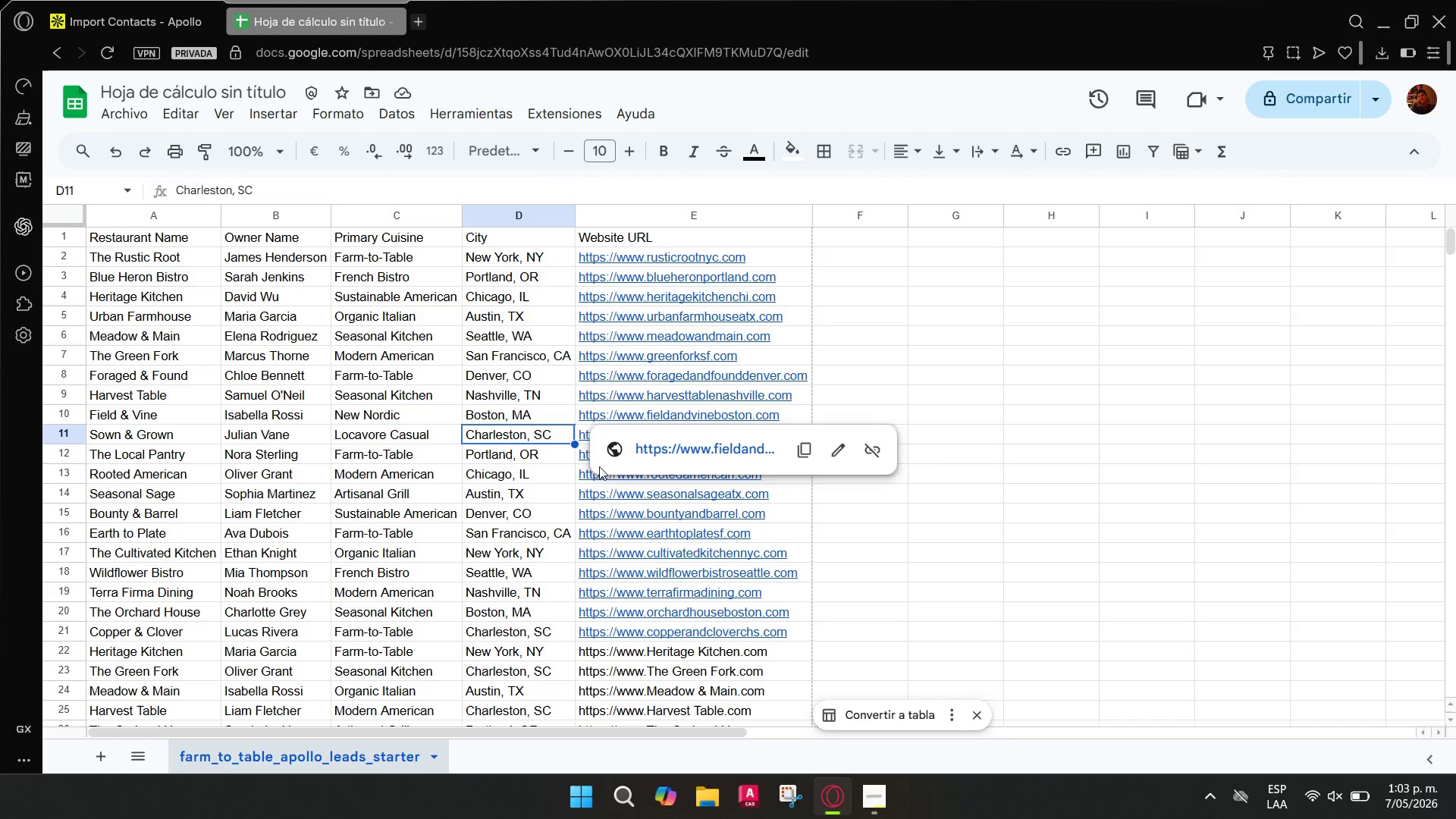 
wait(9.53)
 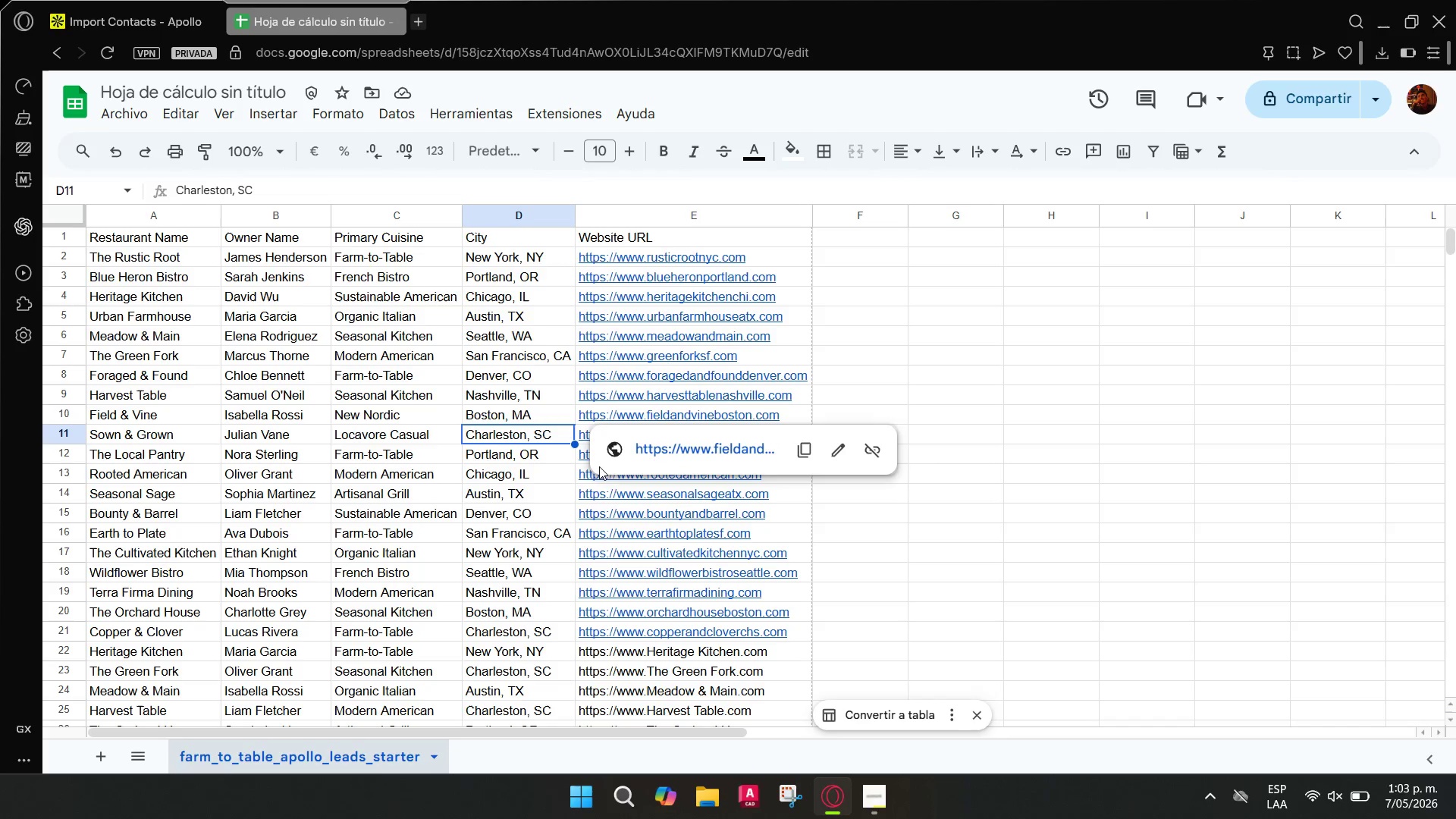 
left_click_drag(start_coordinate=[741, 632], to_coordinate=[754, 620])
 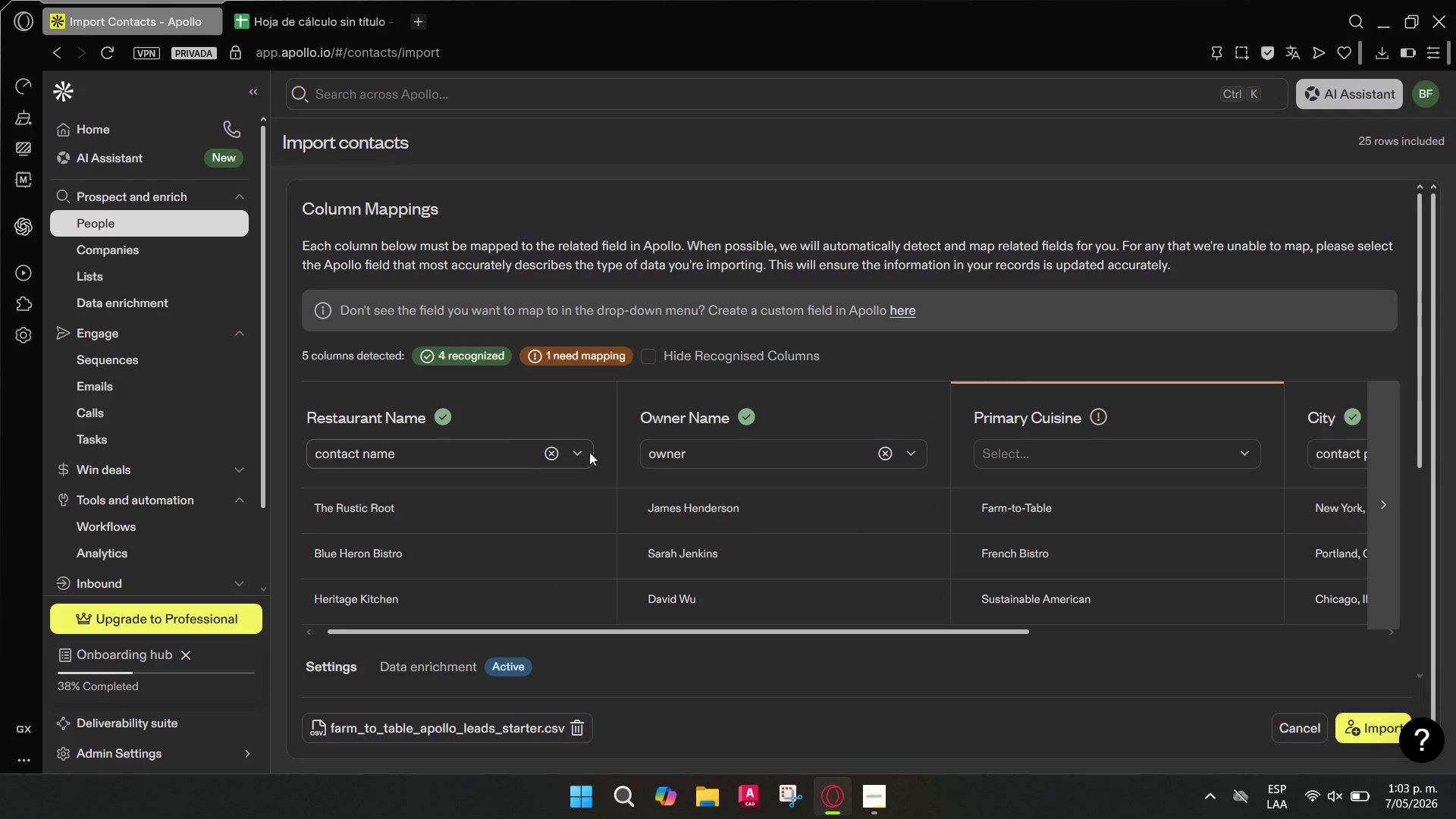 
left_click([580, 457])
 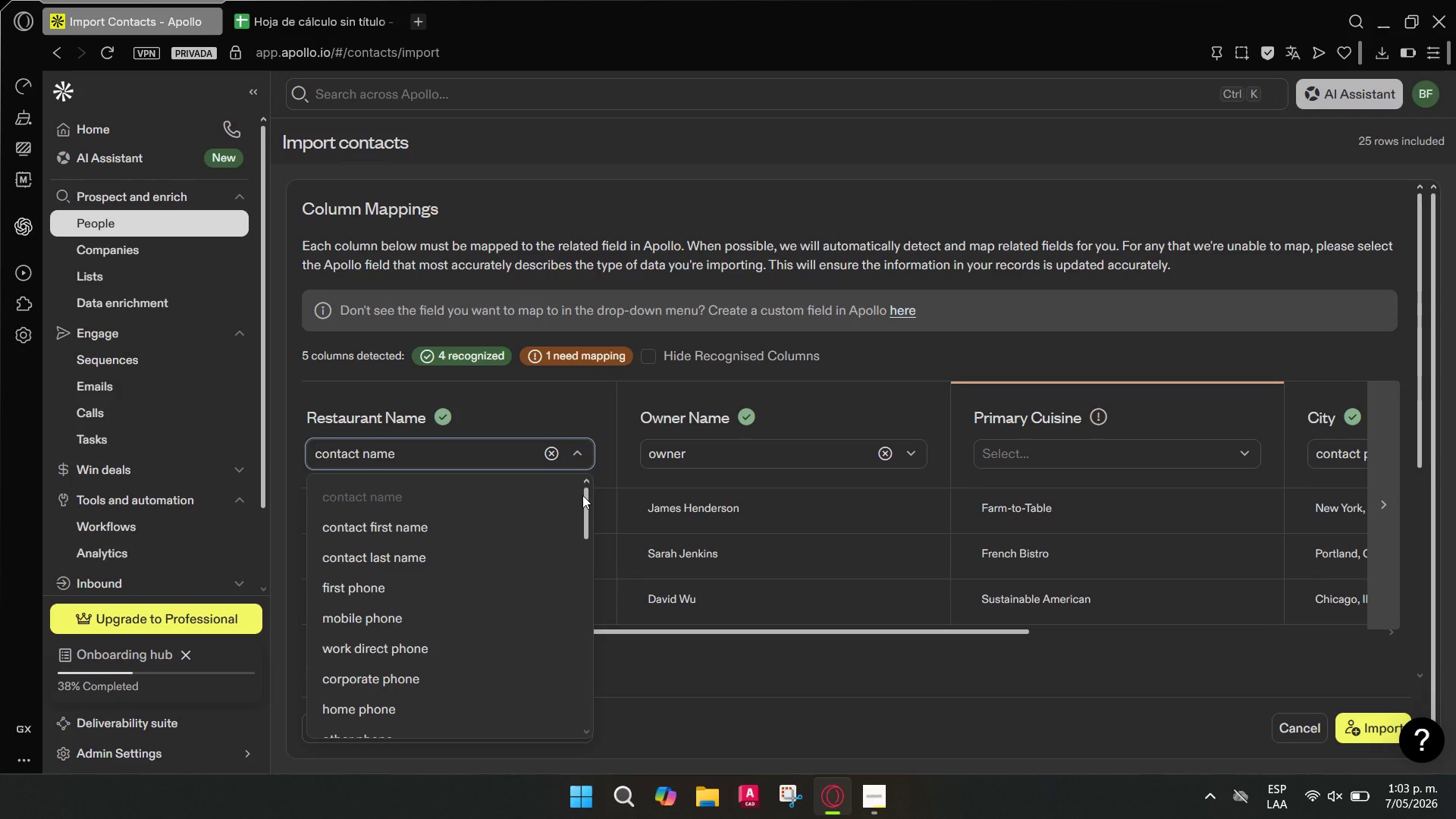 
left_click_drag(start_coordinate=[585, 508], to_coordinate=[604, 570])
 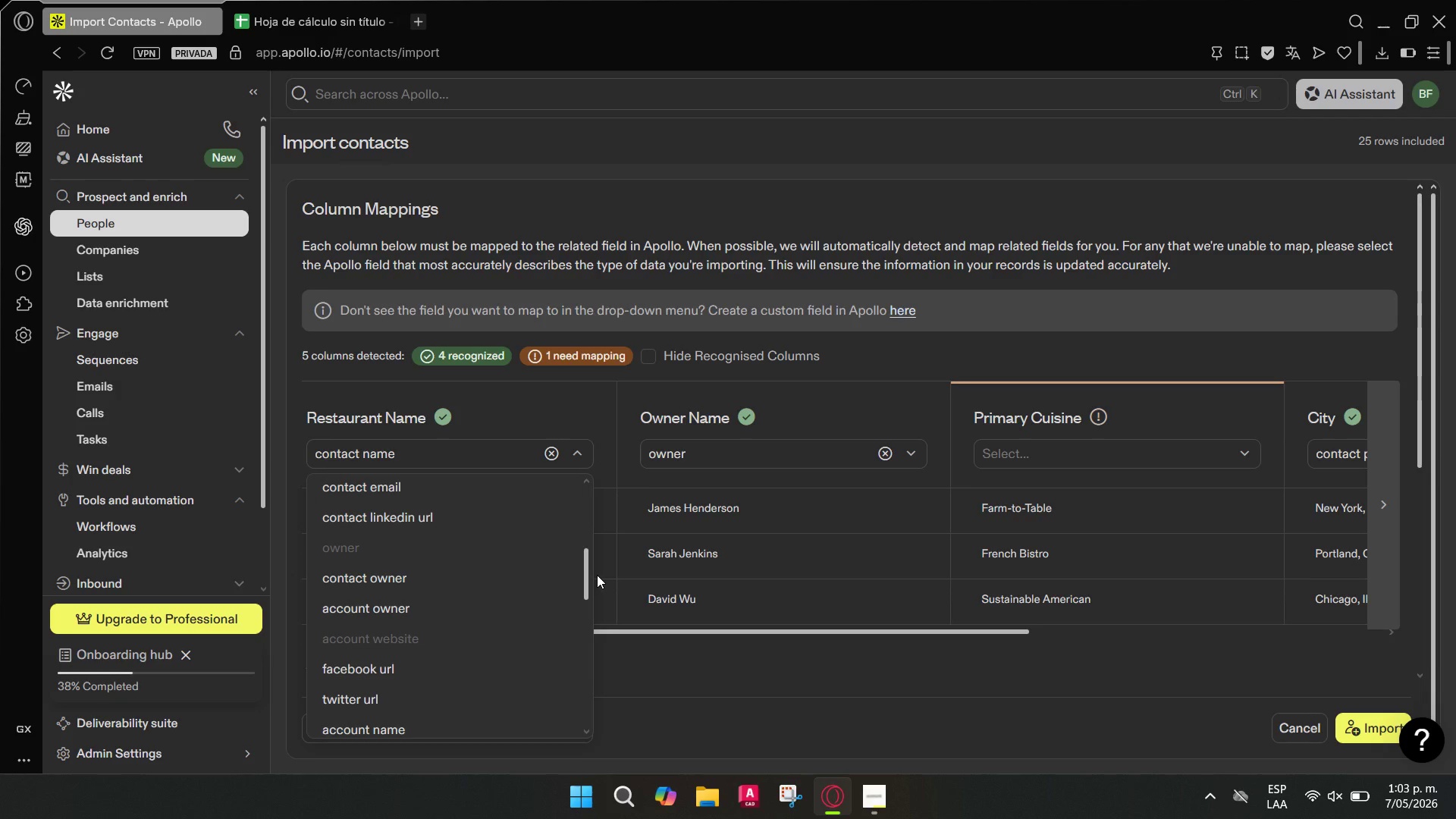 
left_click_drag(start_coordinate=[588, 574], to_coordinate=[591, 593])
 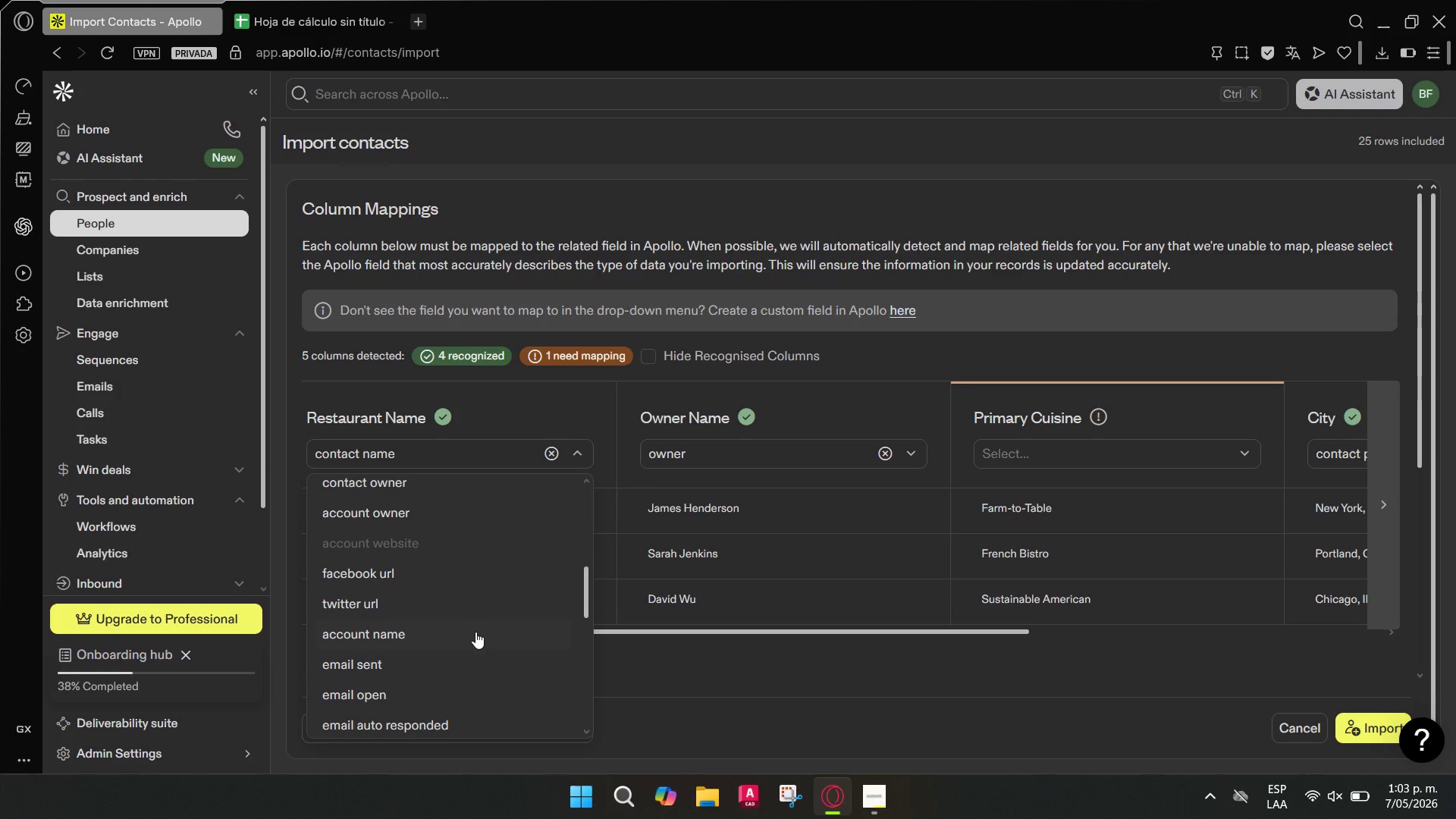 
left_click([474, 633])
 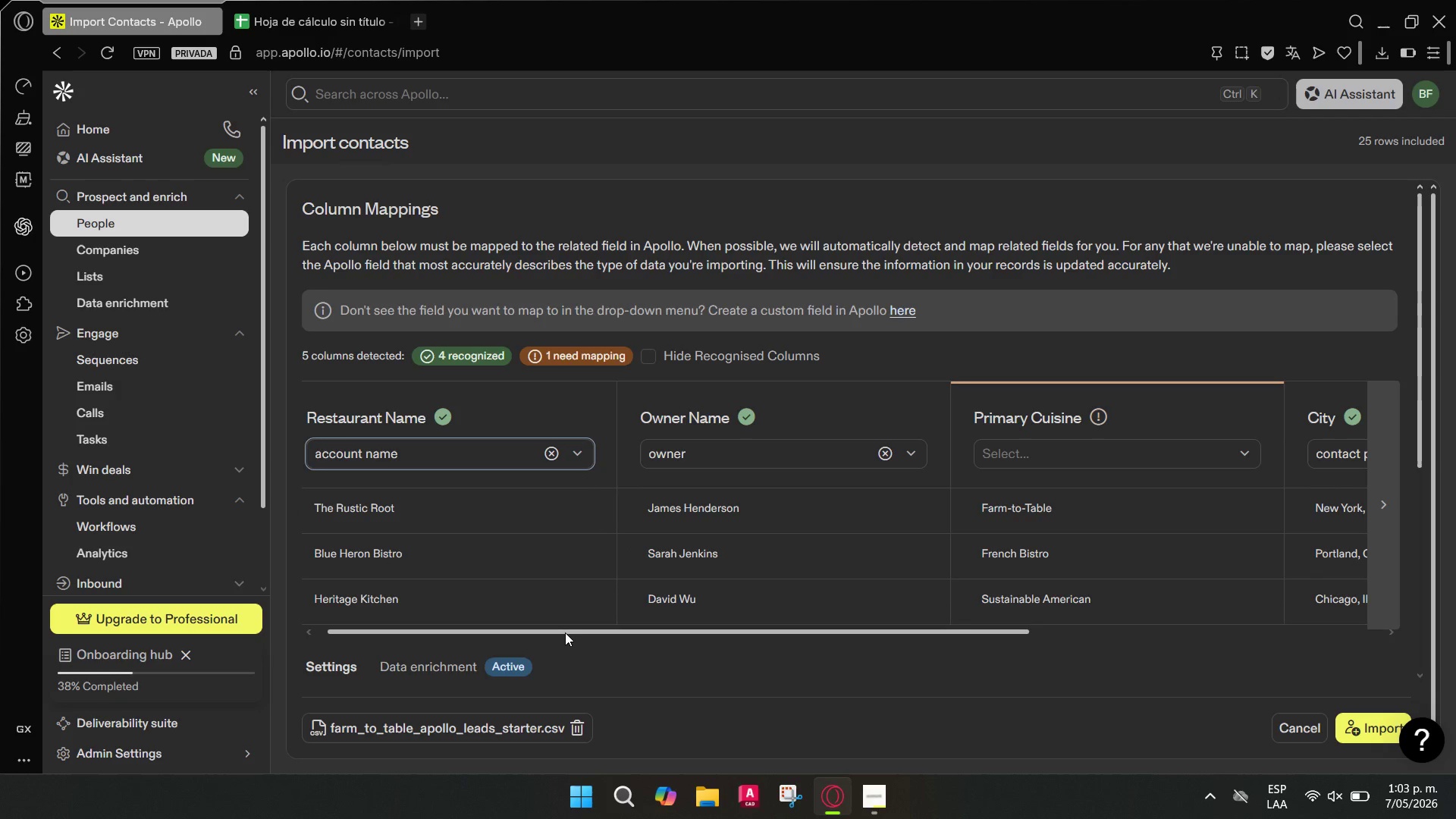 
left_click_drag(start_coordinate=[565, 633], to_coordinate=[702, 645])
 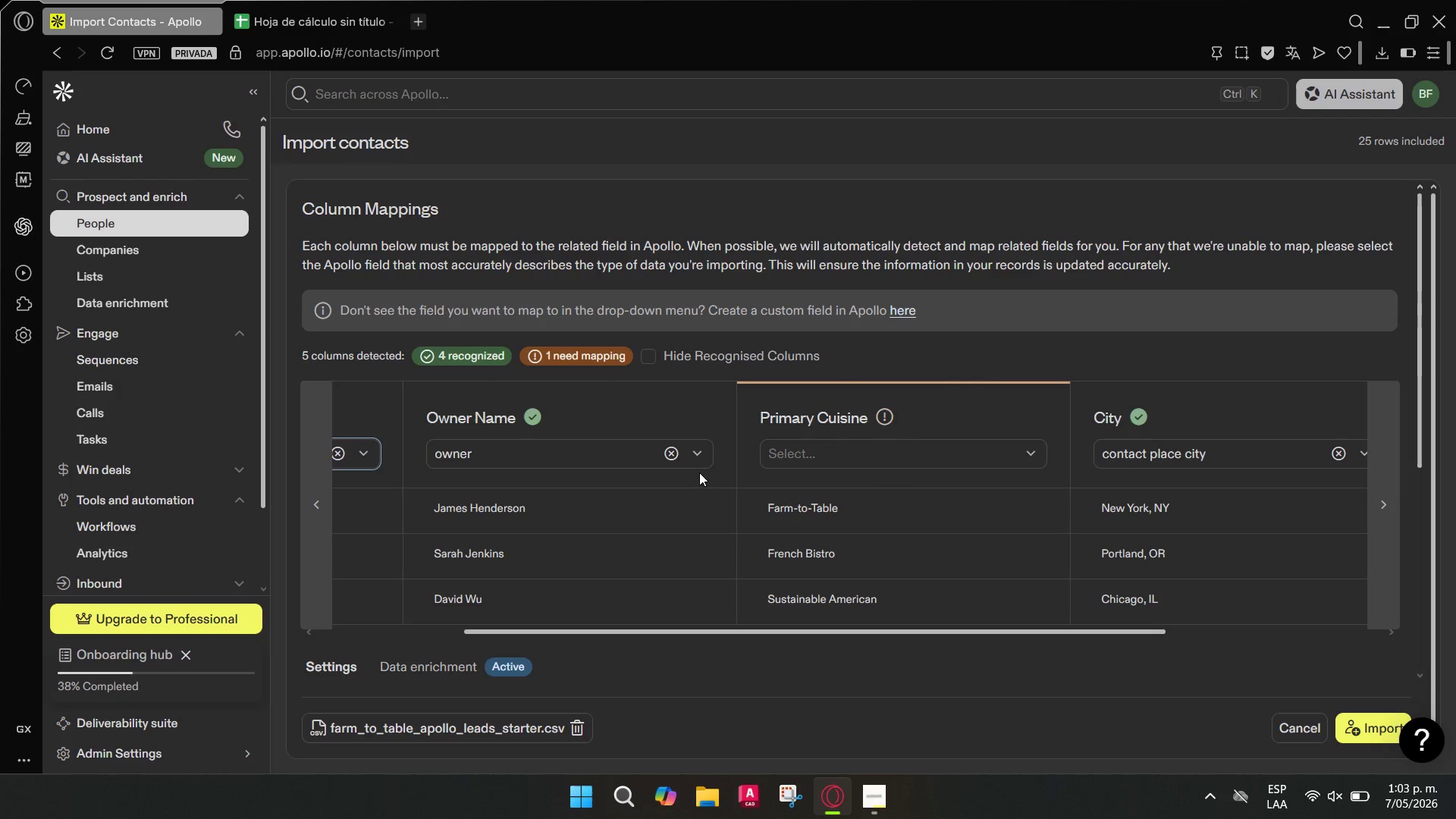 
left_click([699, 459])
 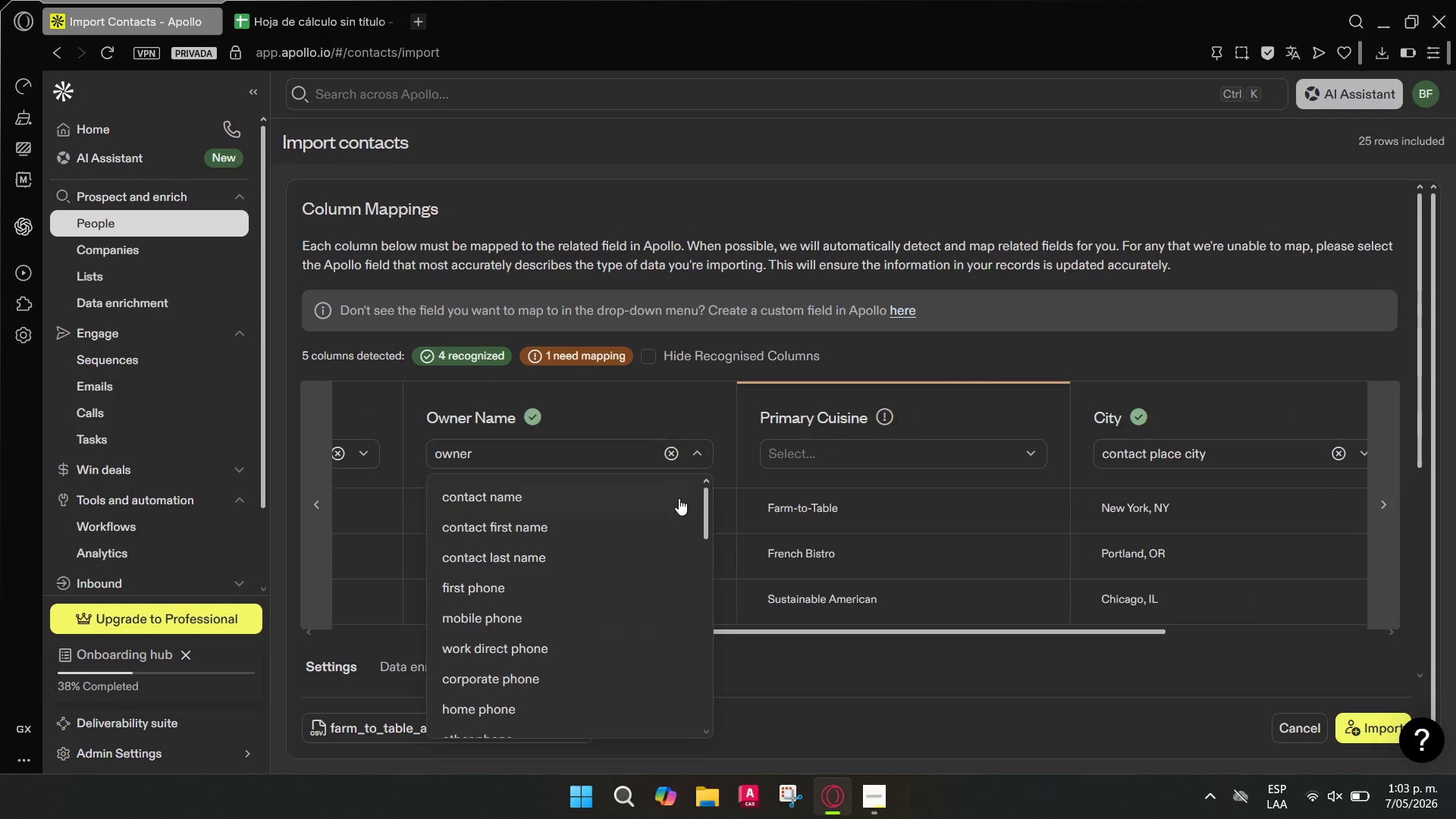 
left_click([679, 499])
 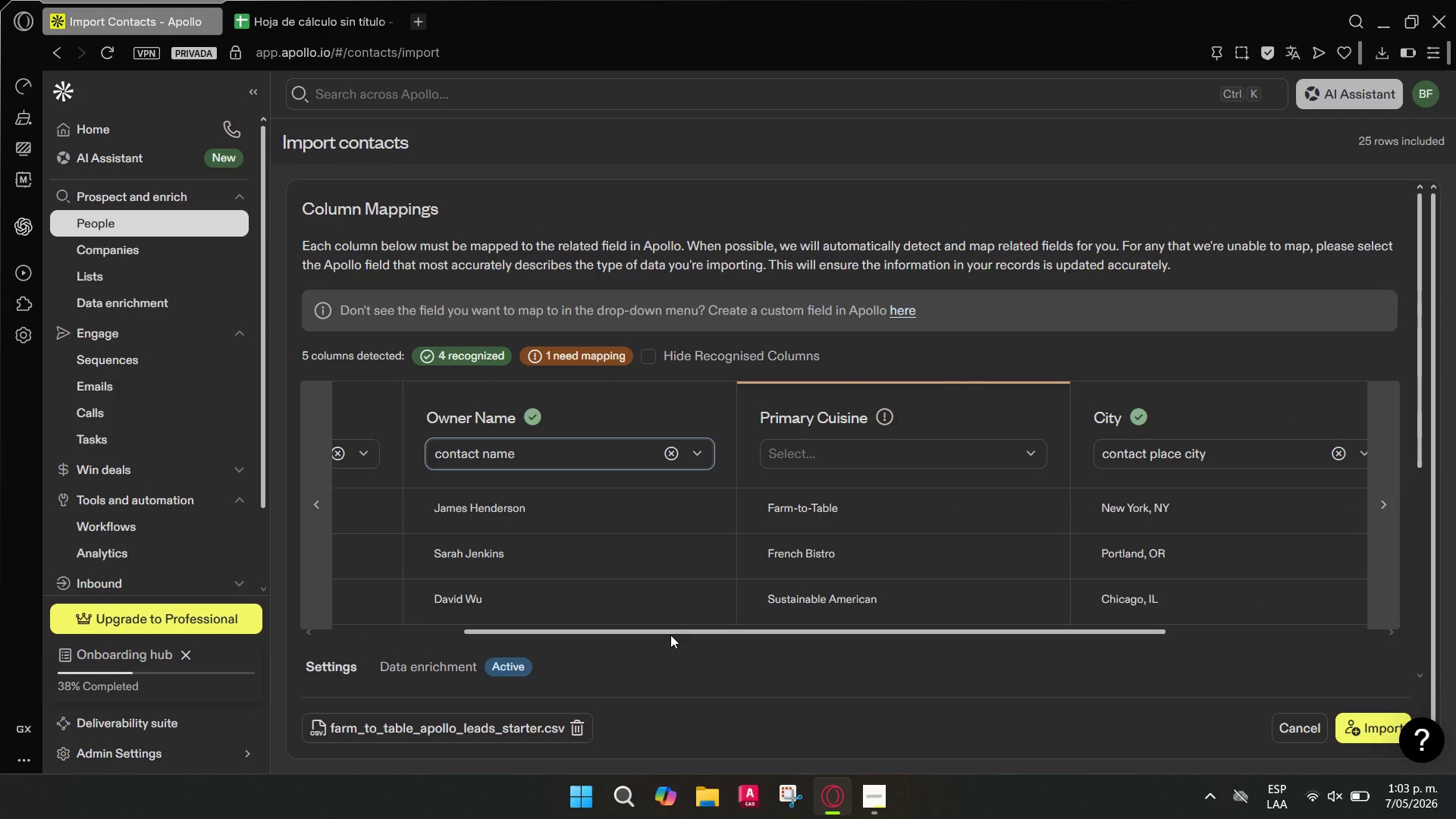 
left_click_drag(start_coordinate=[679, 631], to_coordinate=[918, 636])
 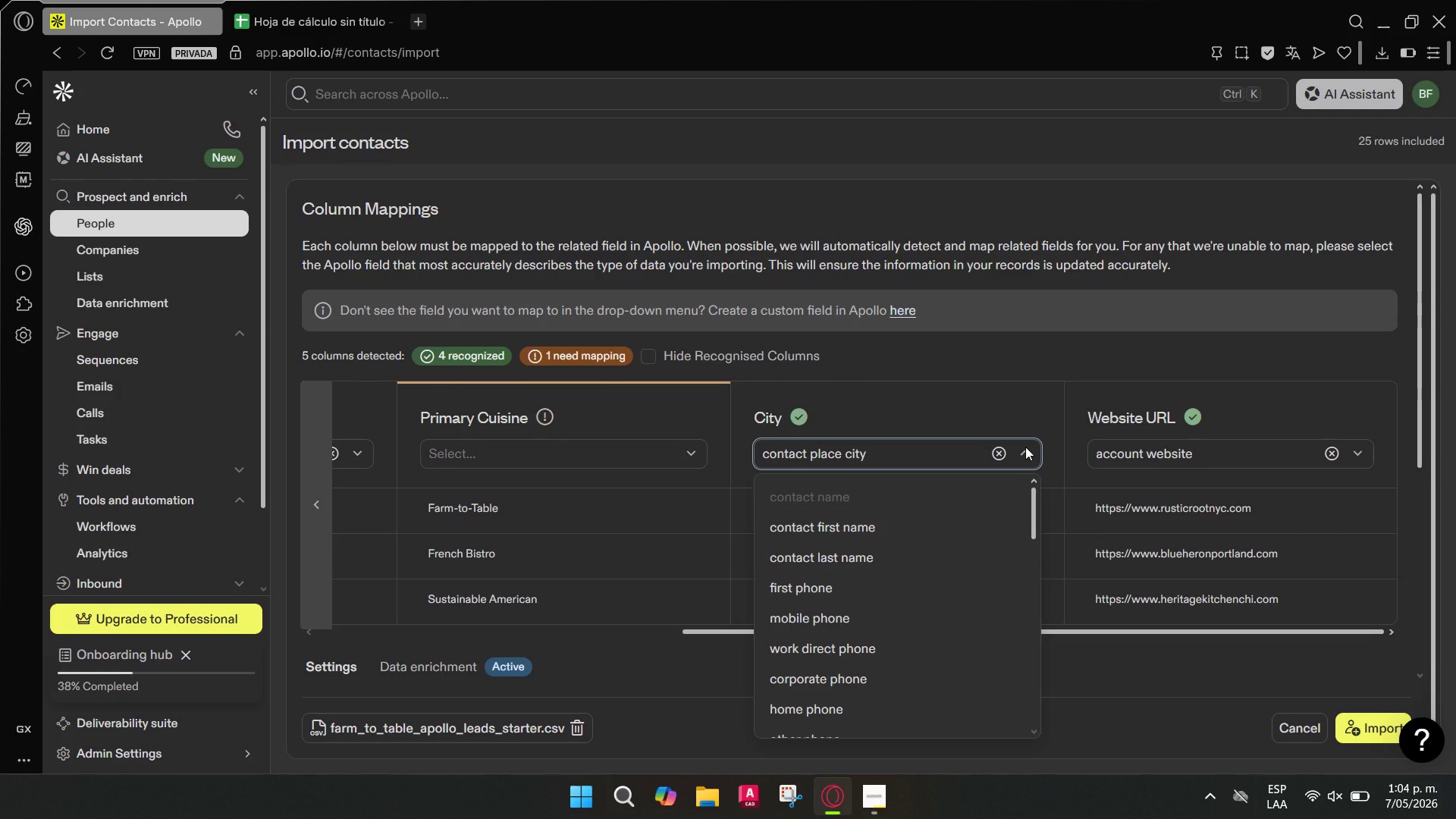 
left_click([1025, 447])
 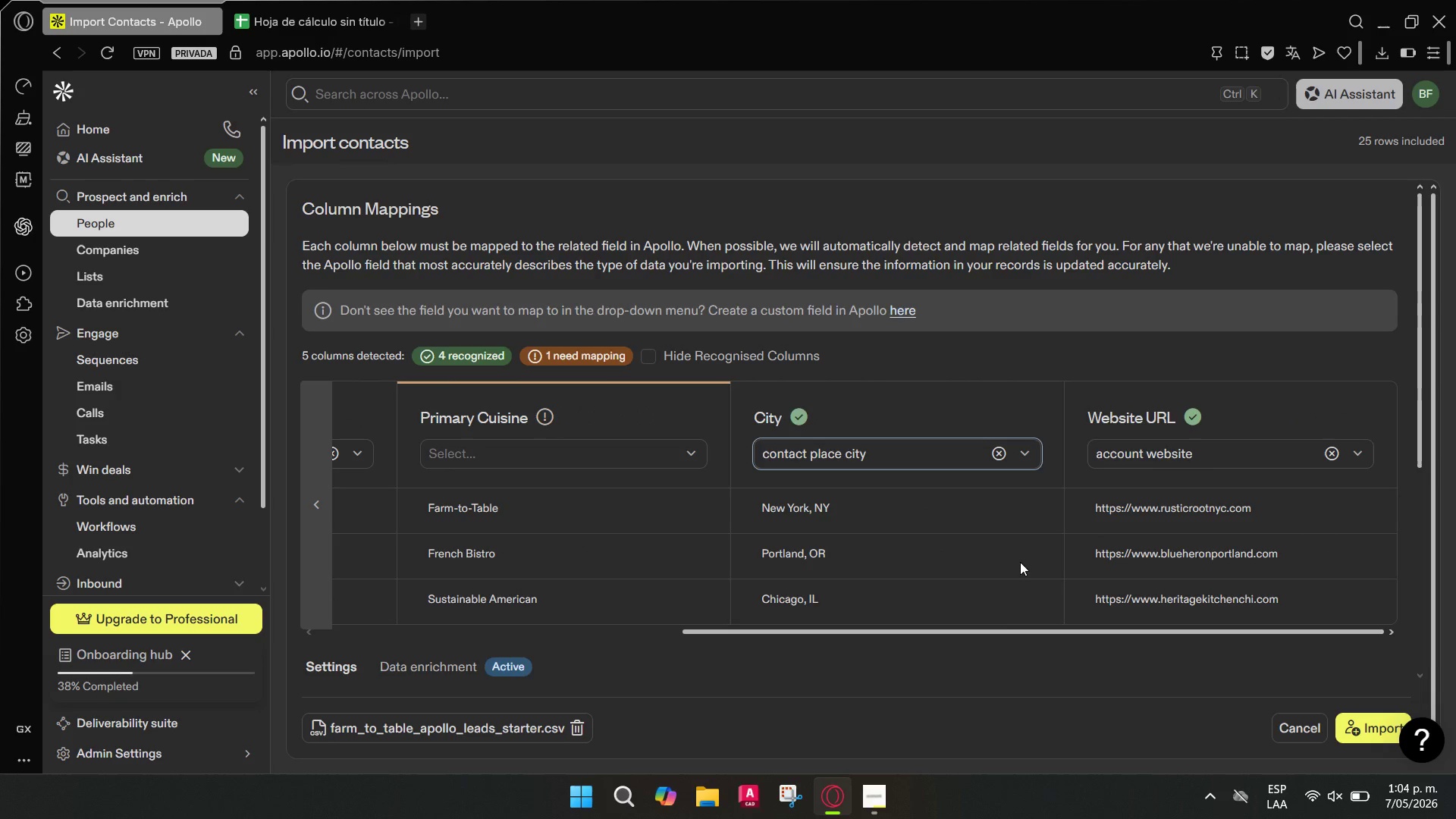 
left_click_drag(start_coordinate=[983, 631], to_coordinate=[833, 624])
 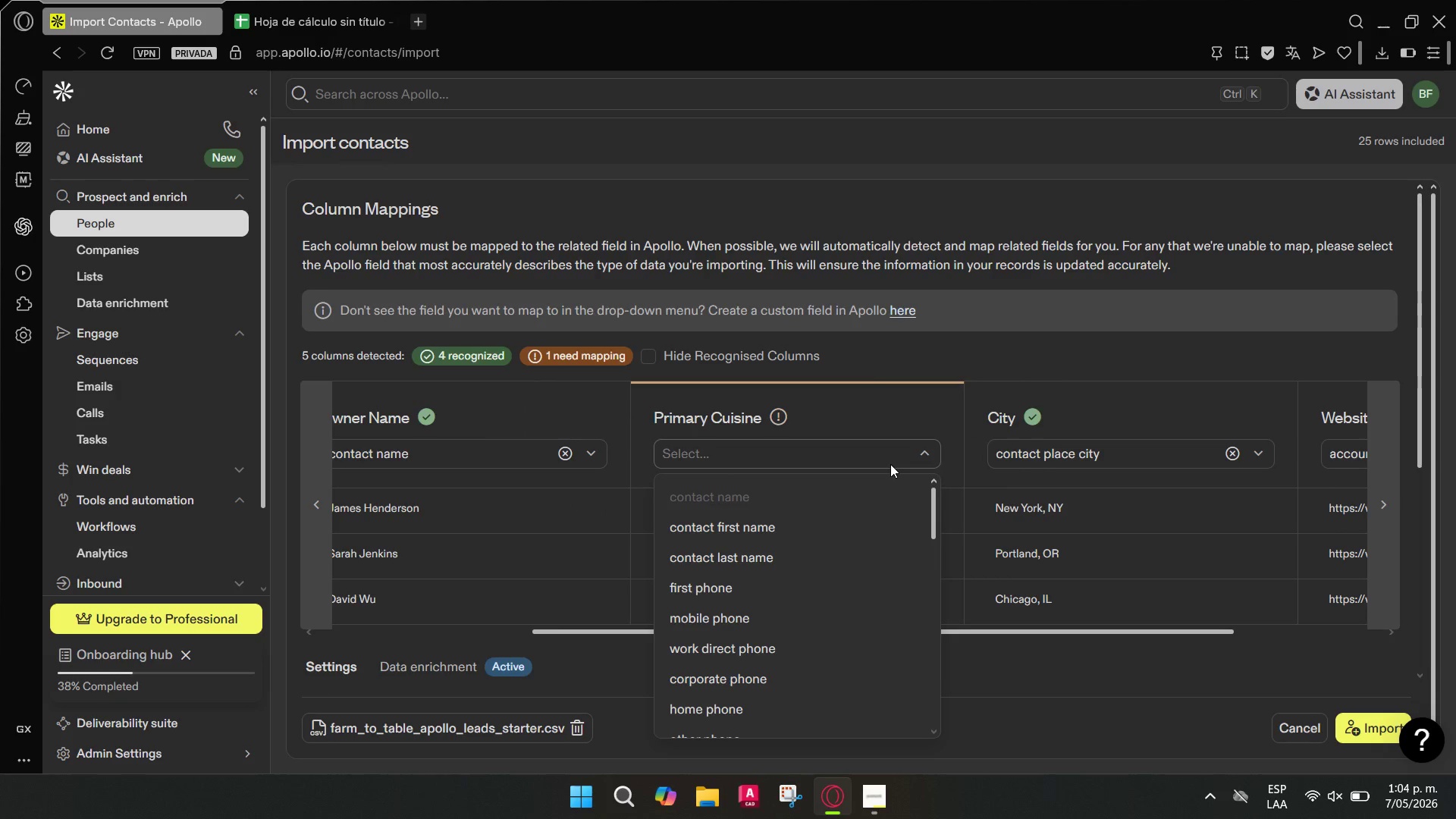 
left_click([894, 460])
 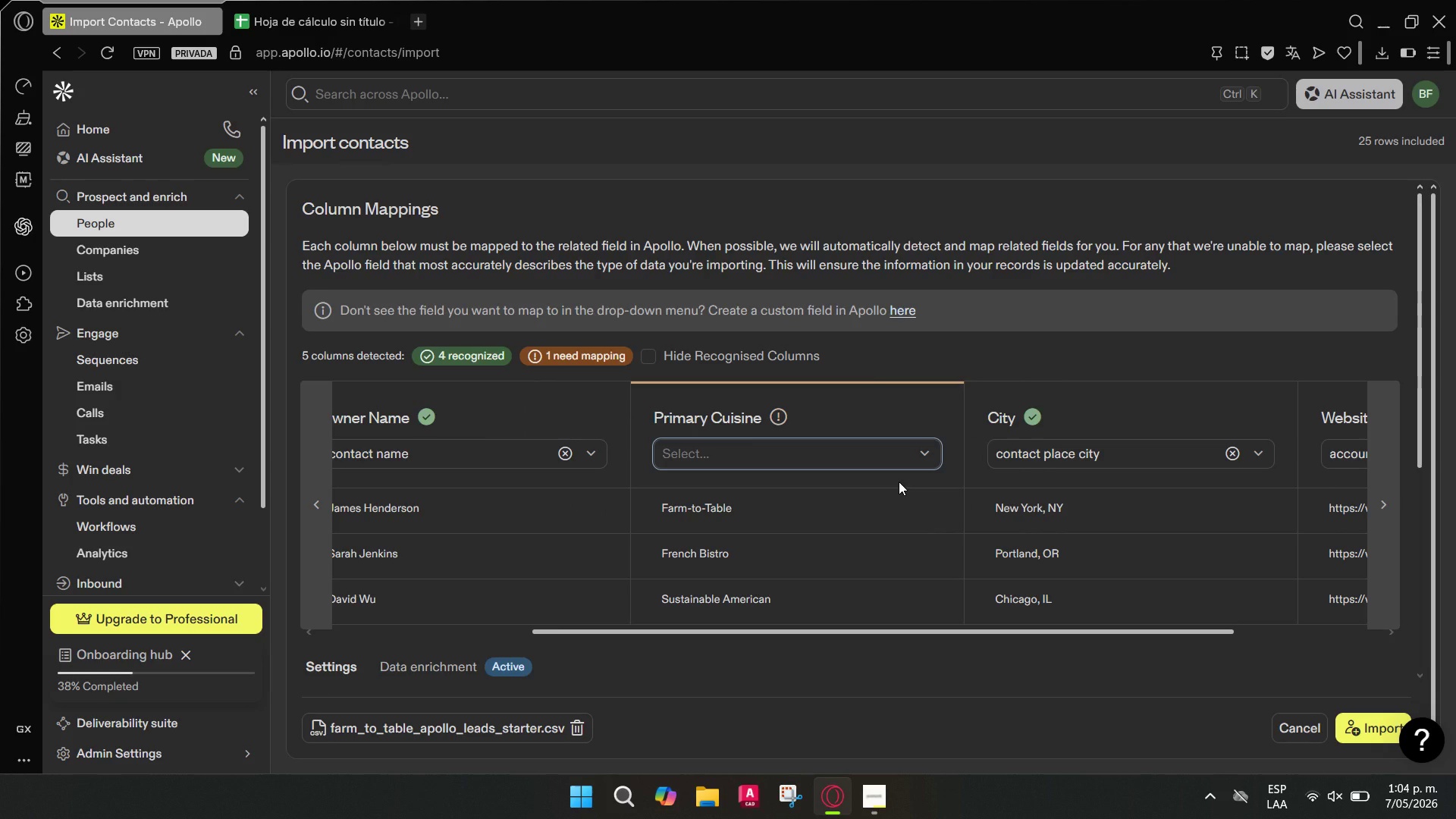 
wait(9.47)
 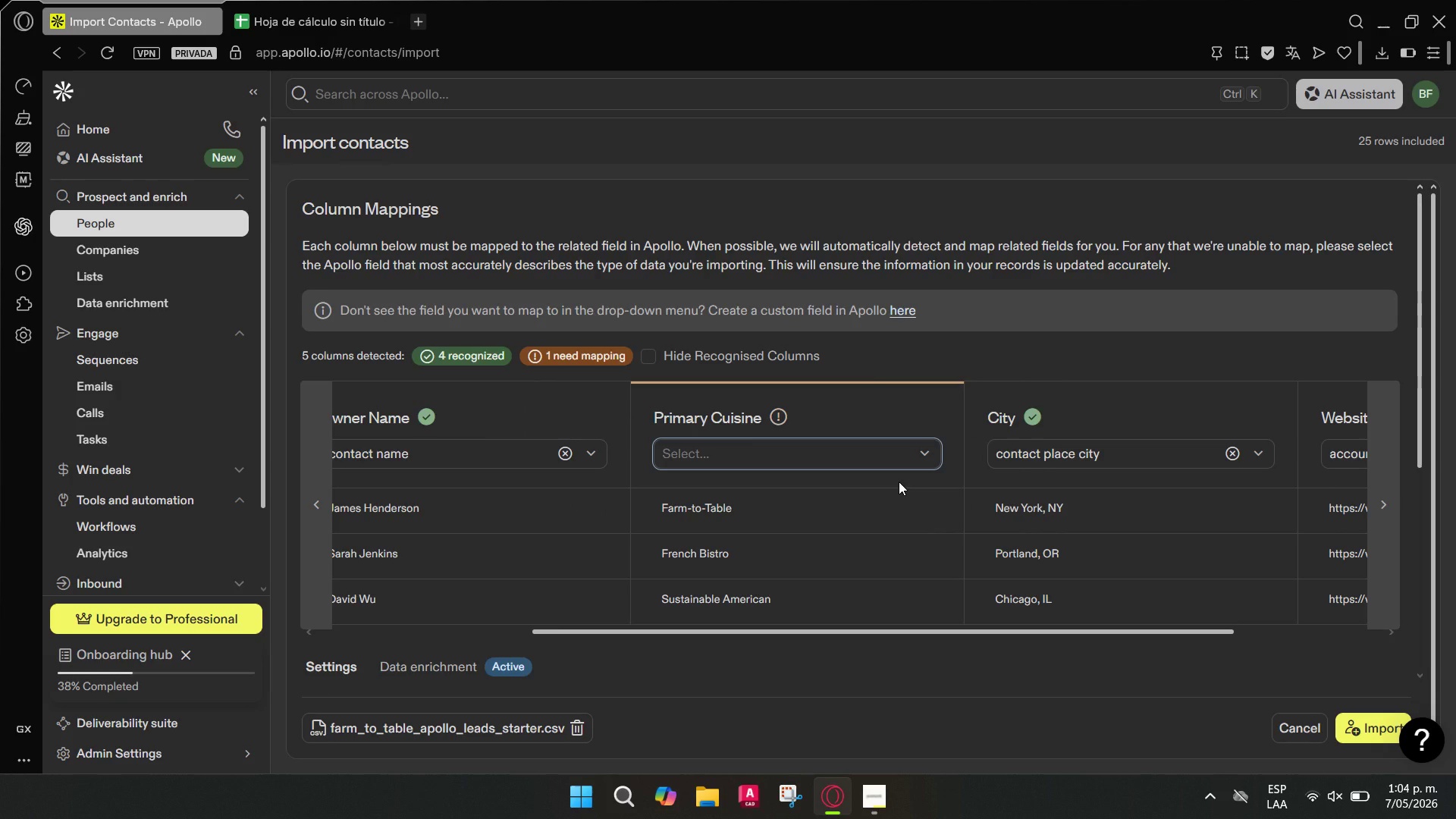 
left_click_drag(start_coordinate=[759, 419], to_coordinate=[658, 419])
 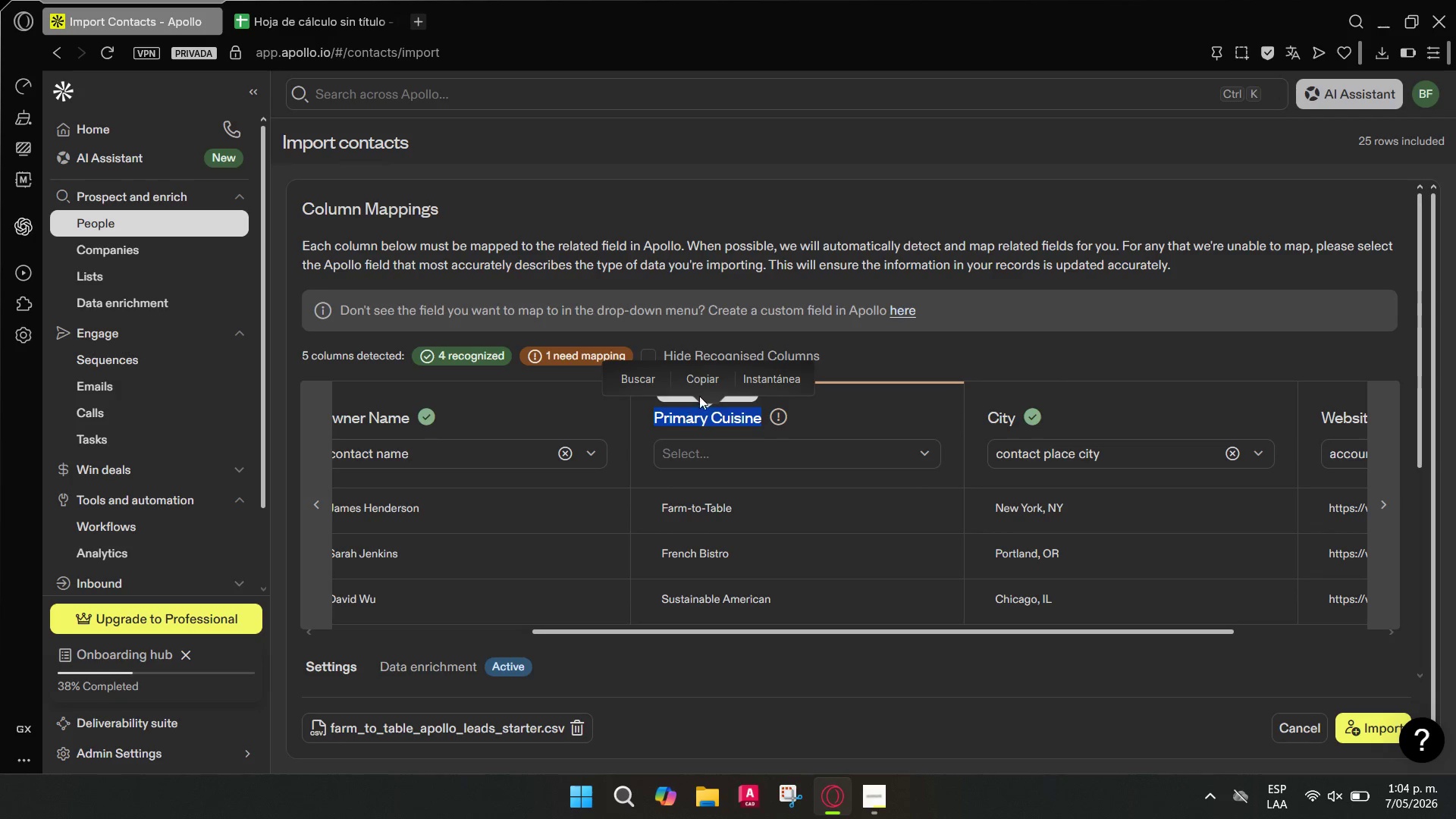 
left_click([704, 378])
 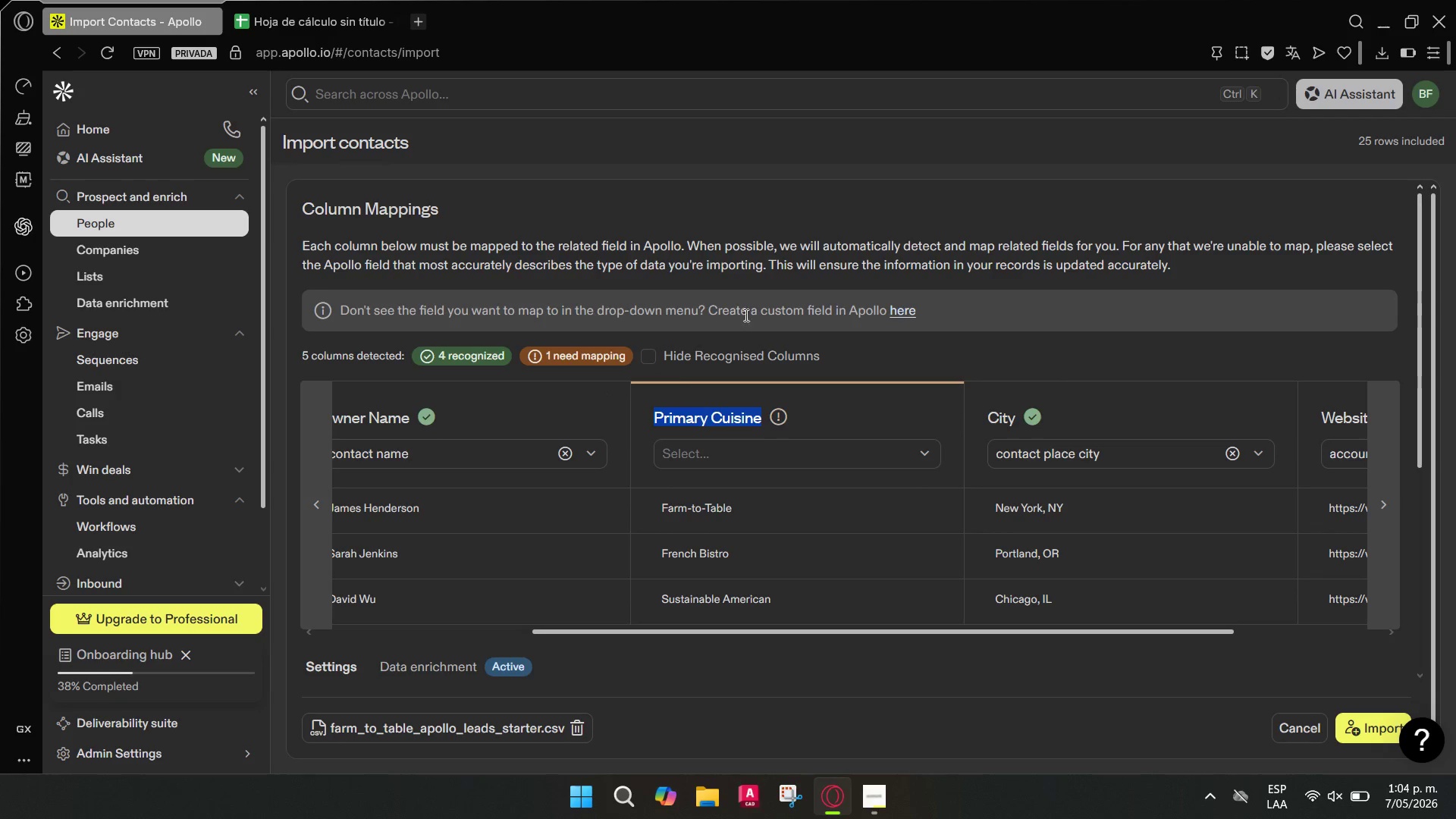 
left_click([895, 314])
 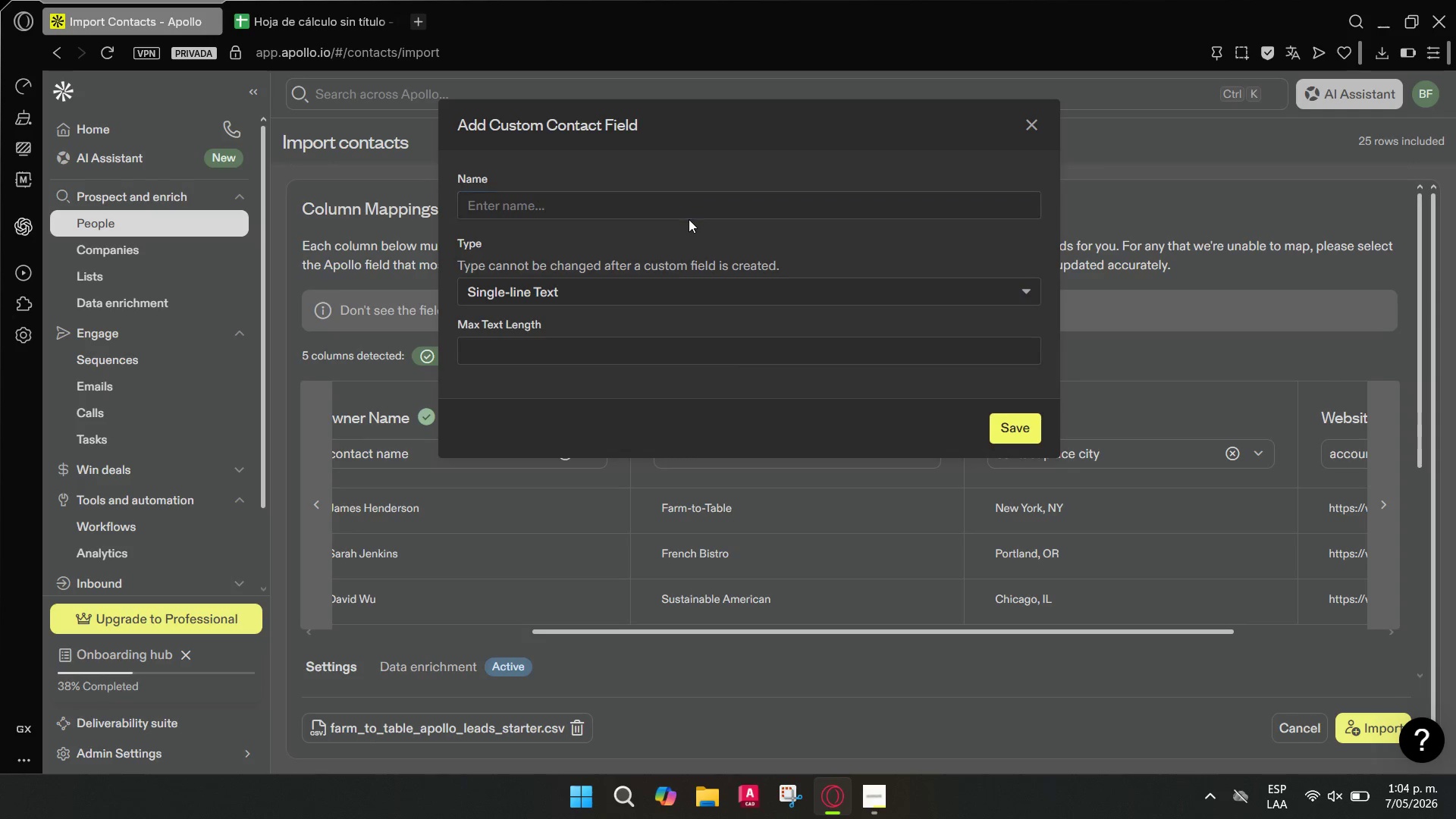 
right_click([688, 212])
 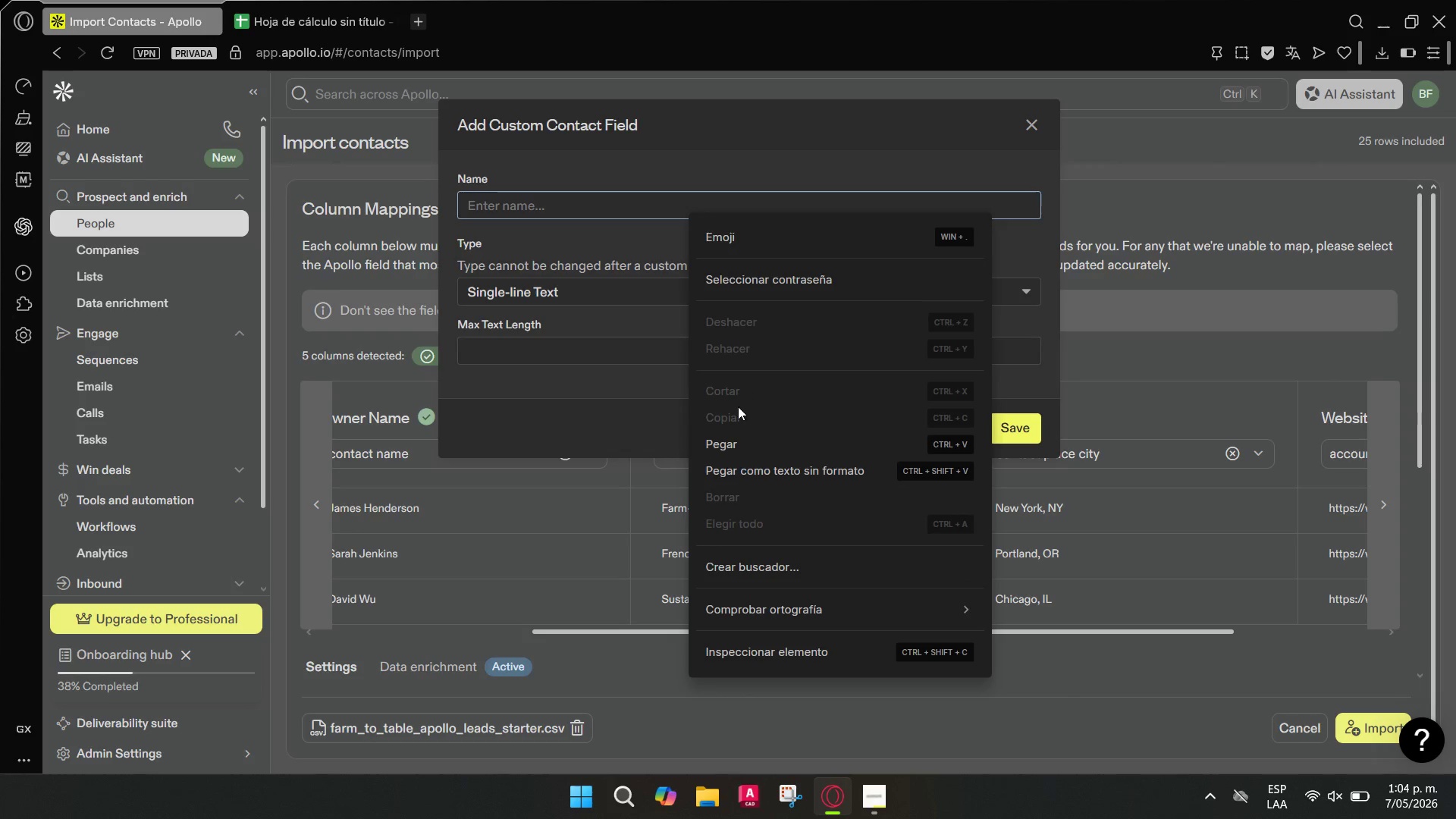 
left_click([733, 440])
 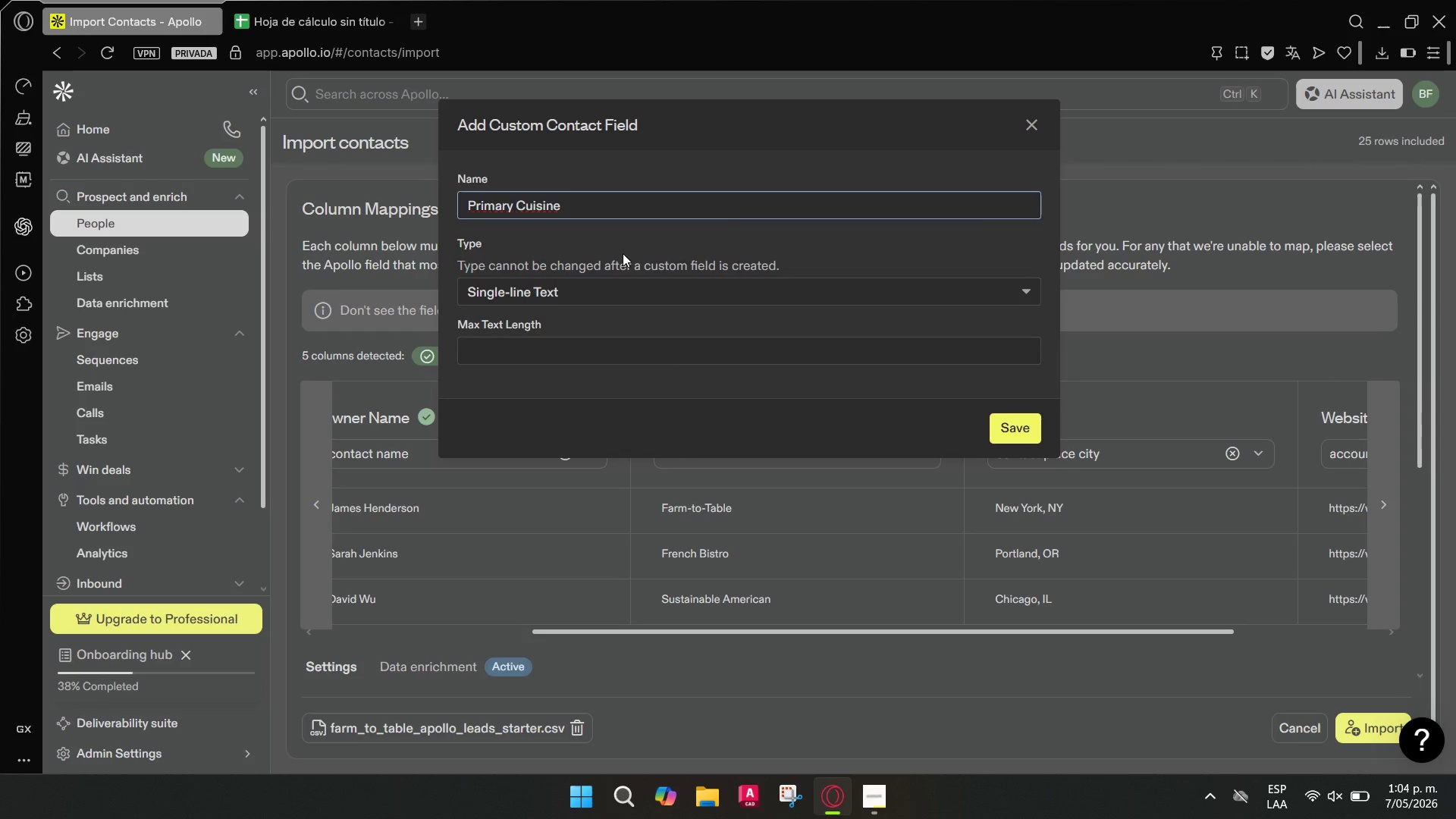 
left_click([623, 240])
 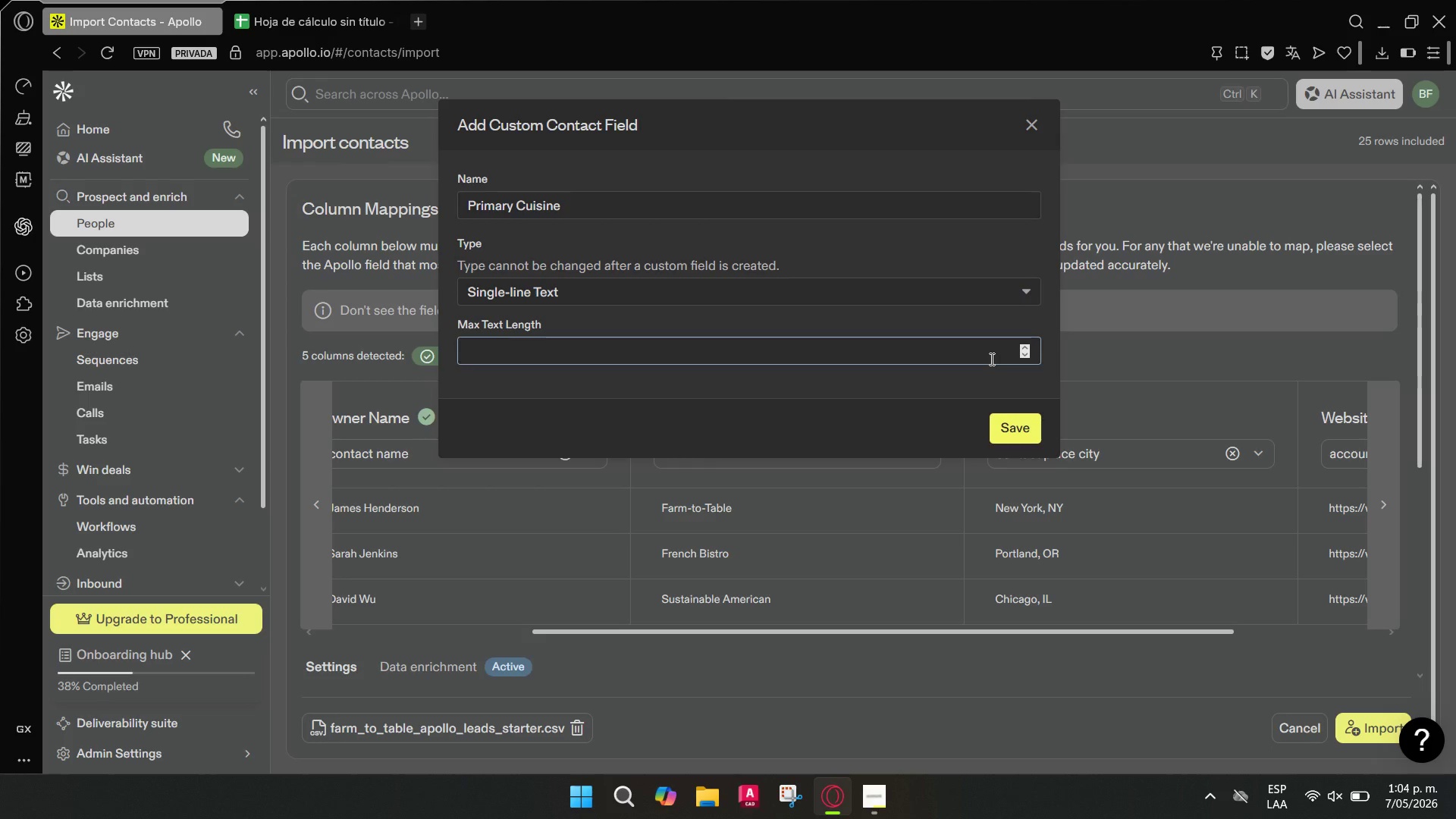 
type(40)
 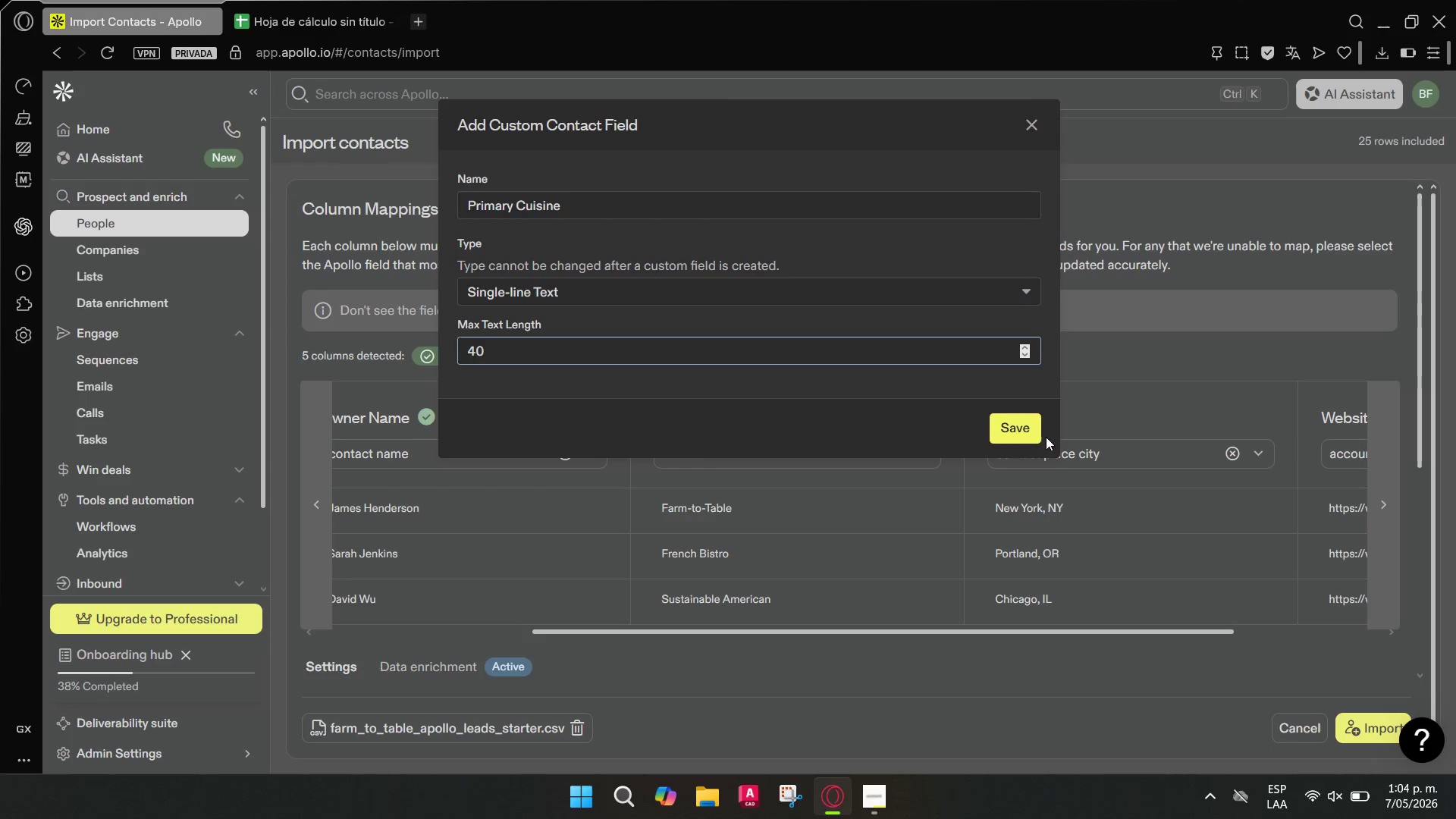 
left_click([991, 387])
 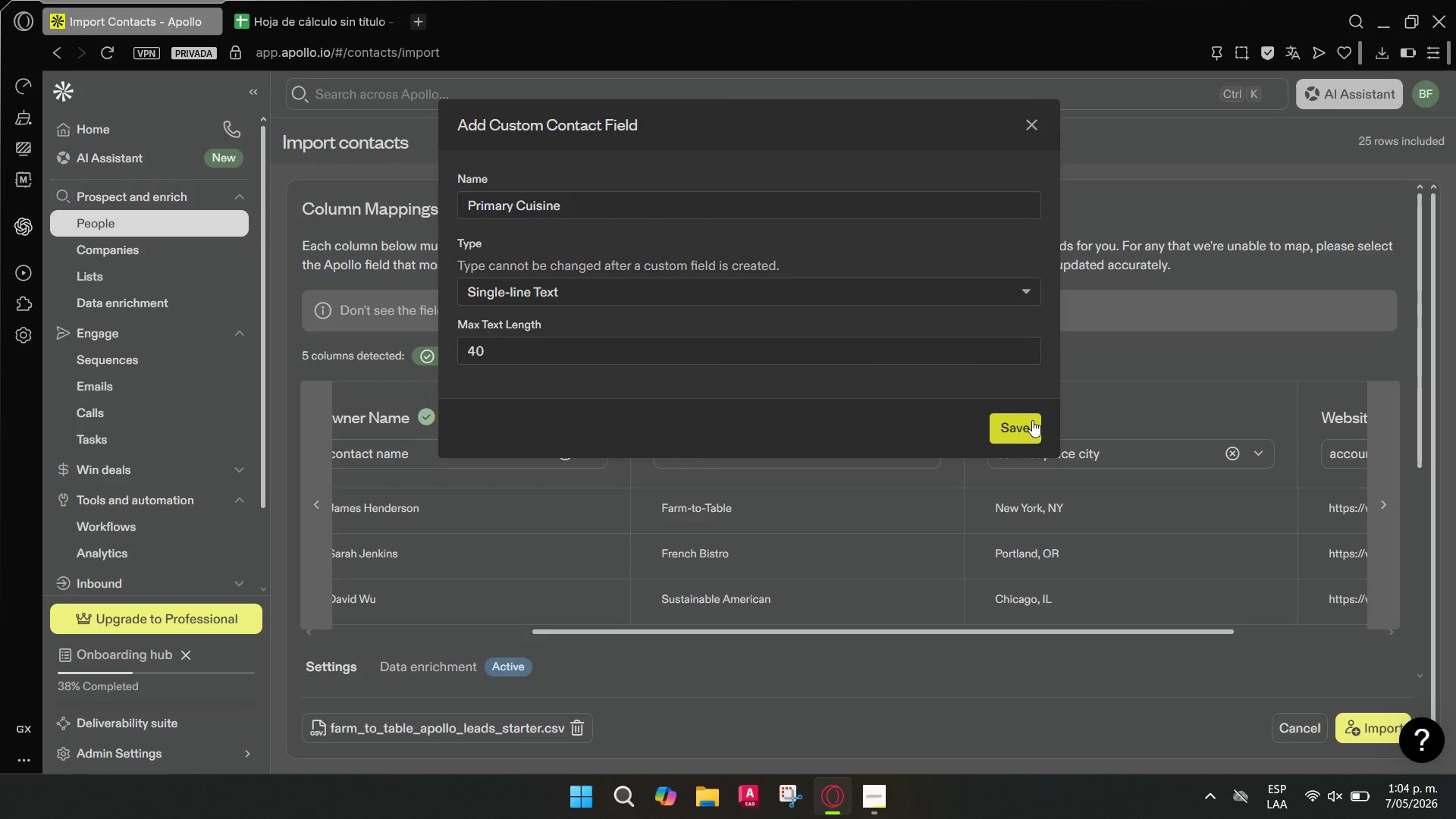 
left_click([1031, 421])
 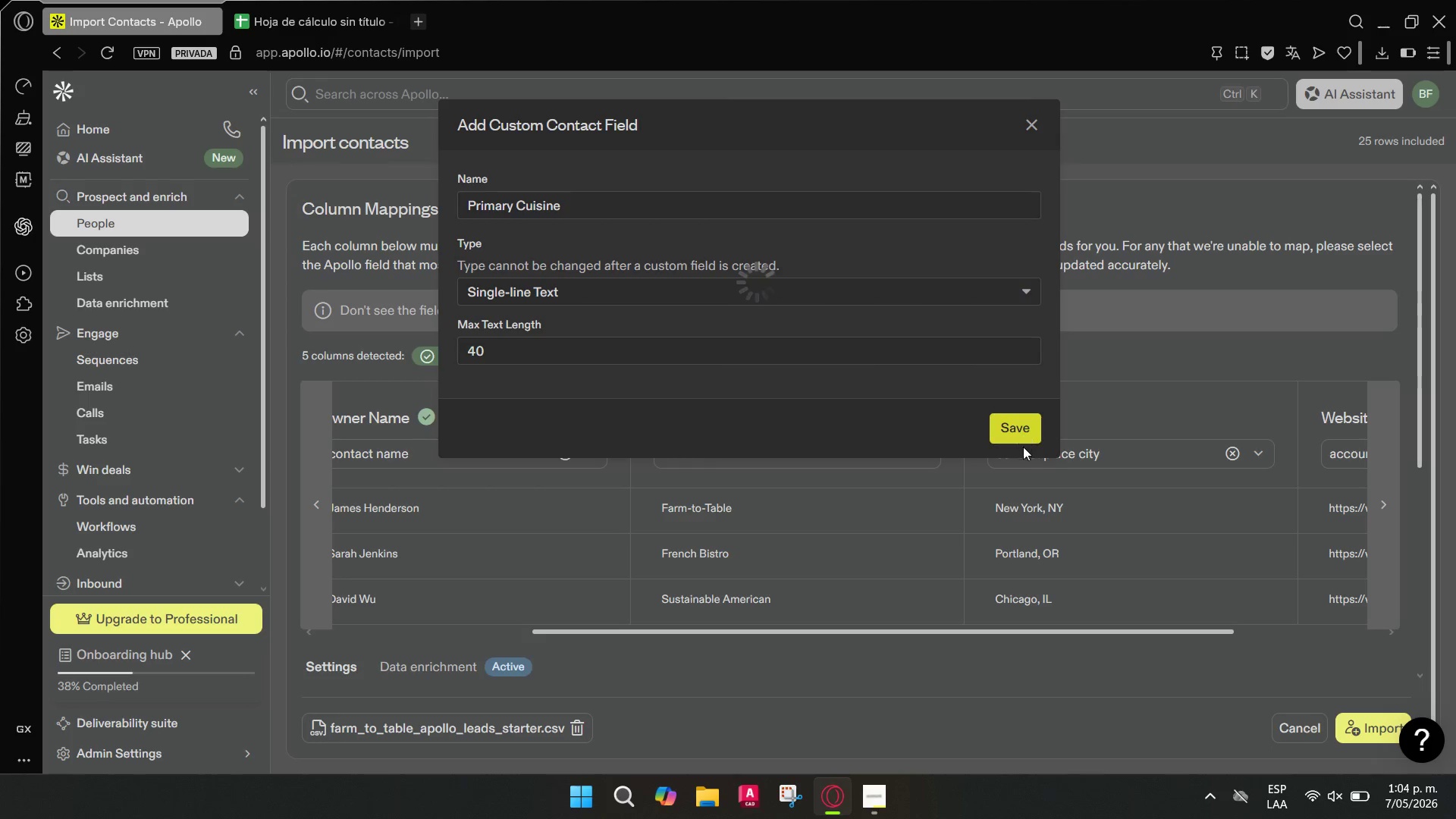 
mouse_move([1039, 470])
 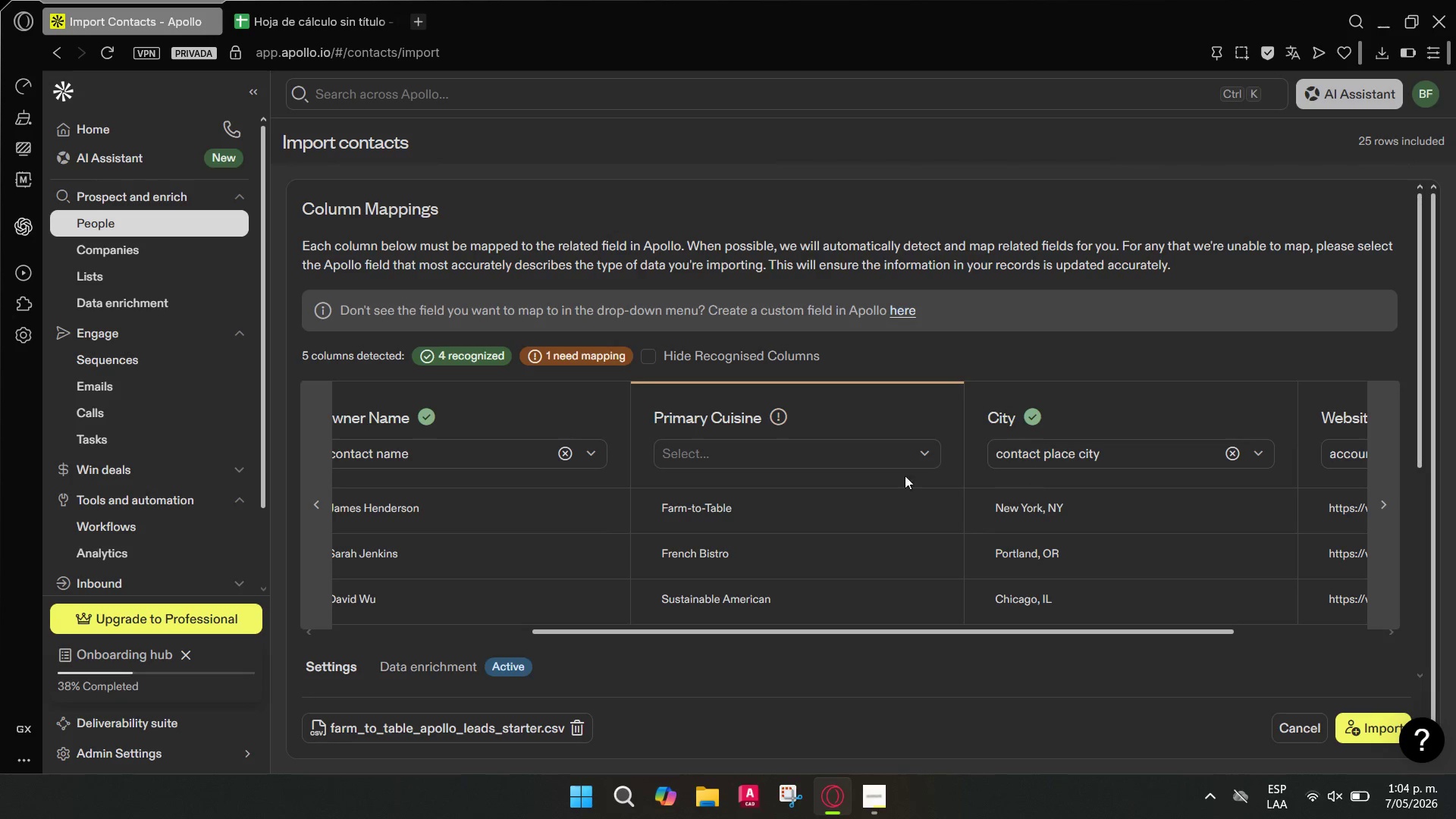 
left_click([778, 448])
 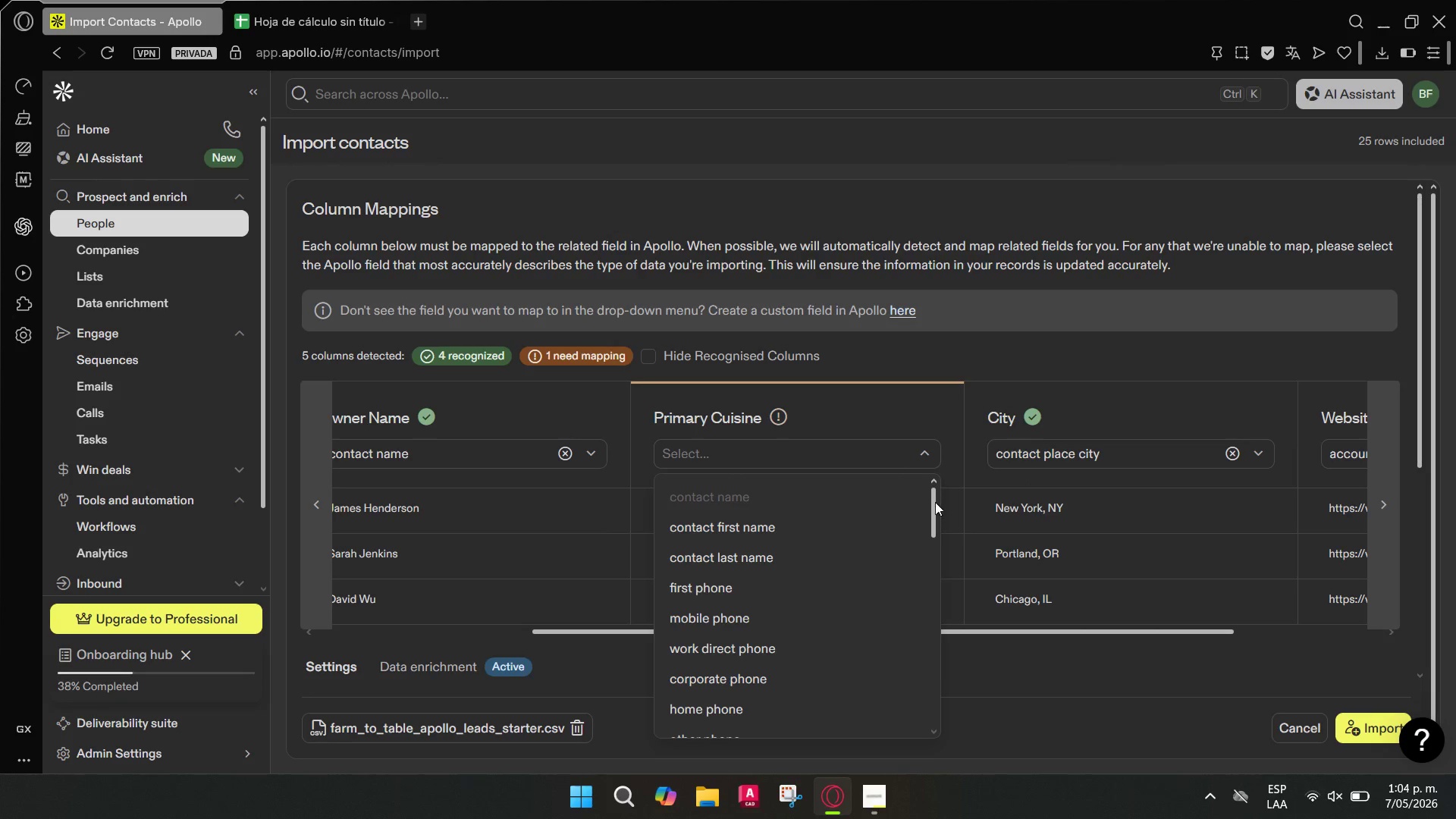 
left_click_drag(start_coordinate=[935, 502], to_coordinate=[936, 710])
 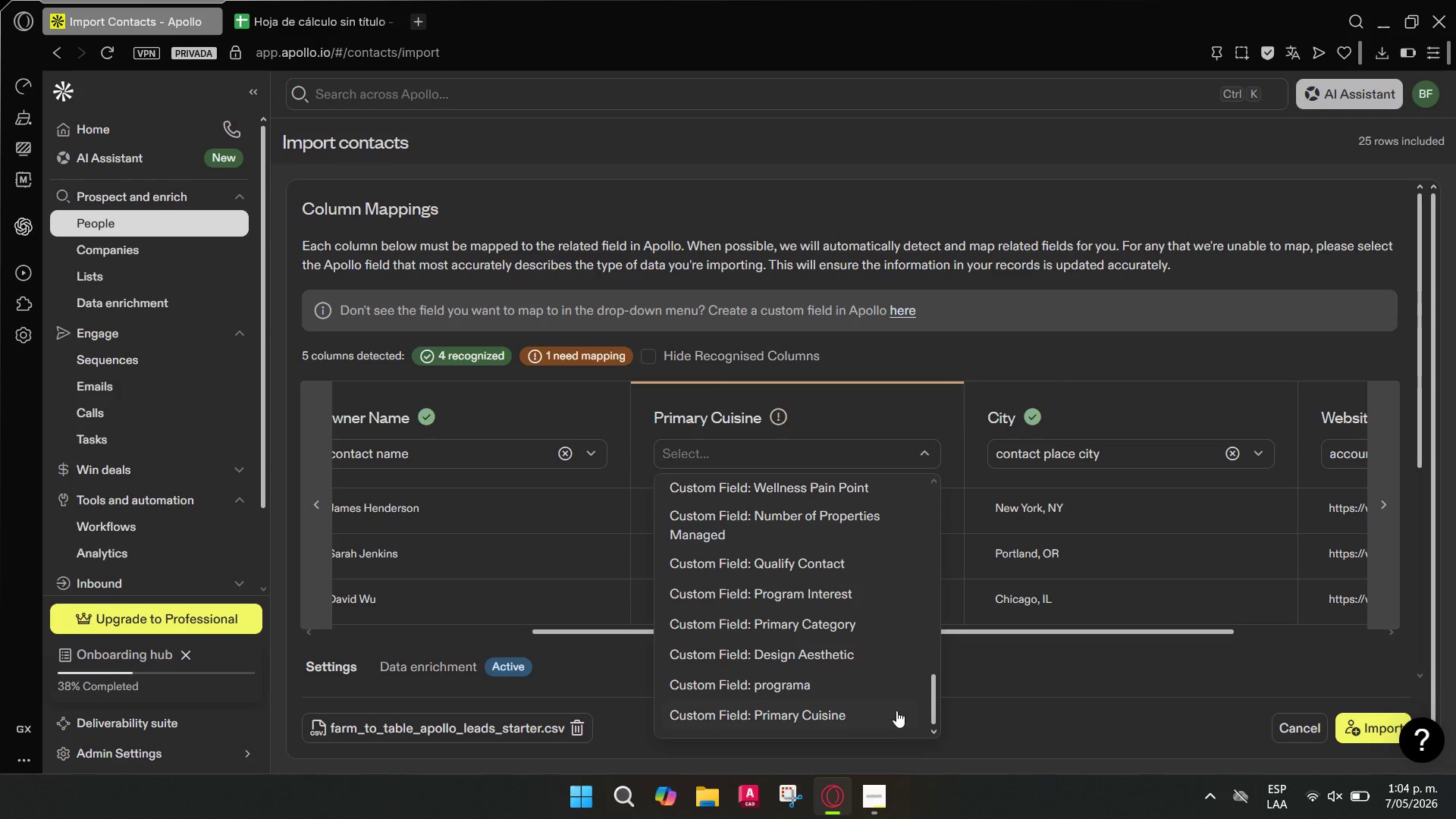 
left_click([896, 711])
 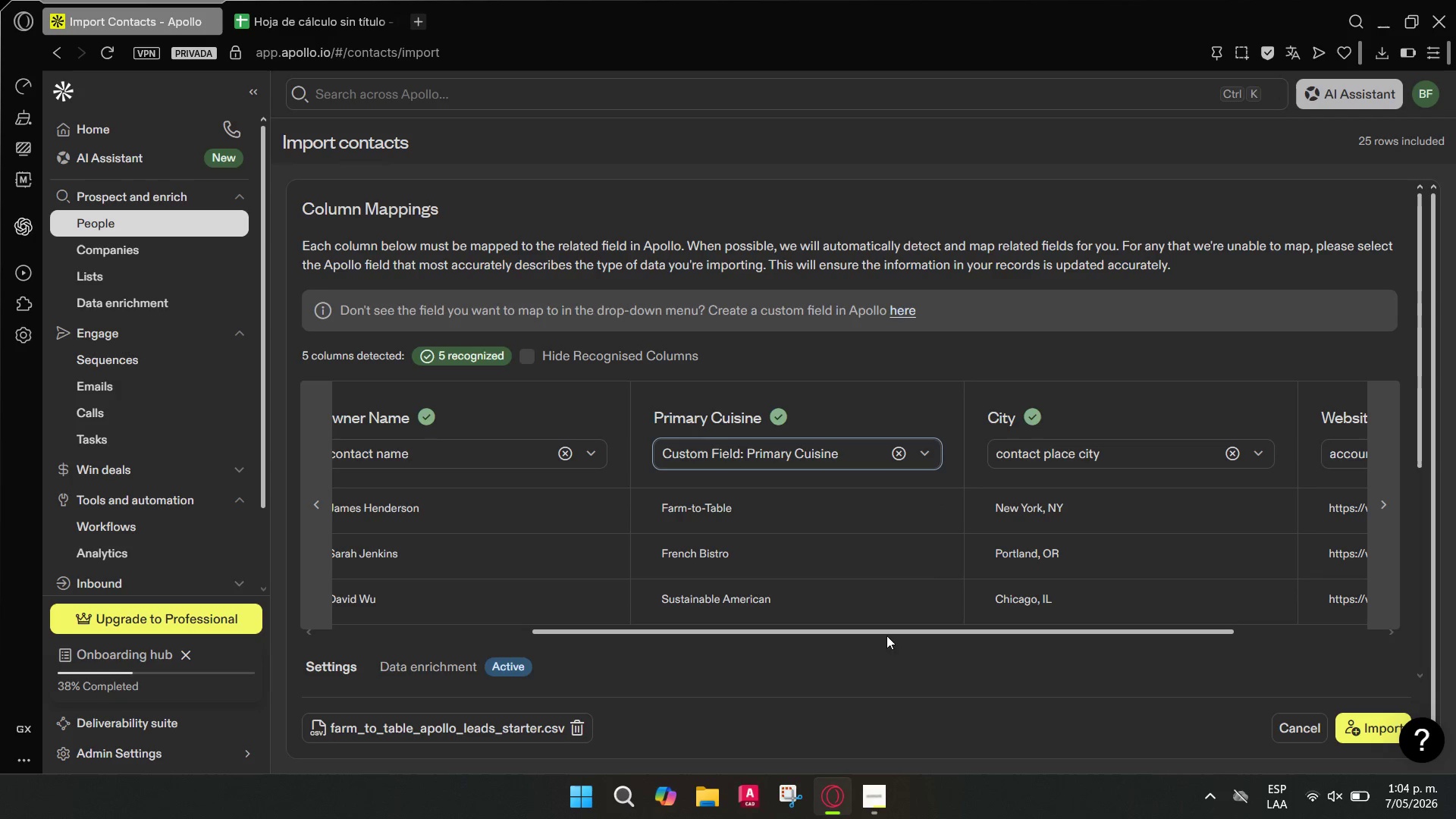 
left_click_drag(start_coordinate=[886, 632], to_coordinate=[717, 622])
 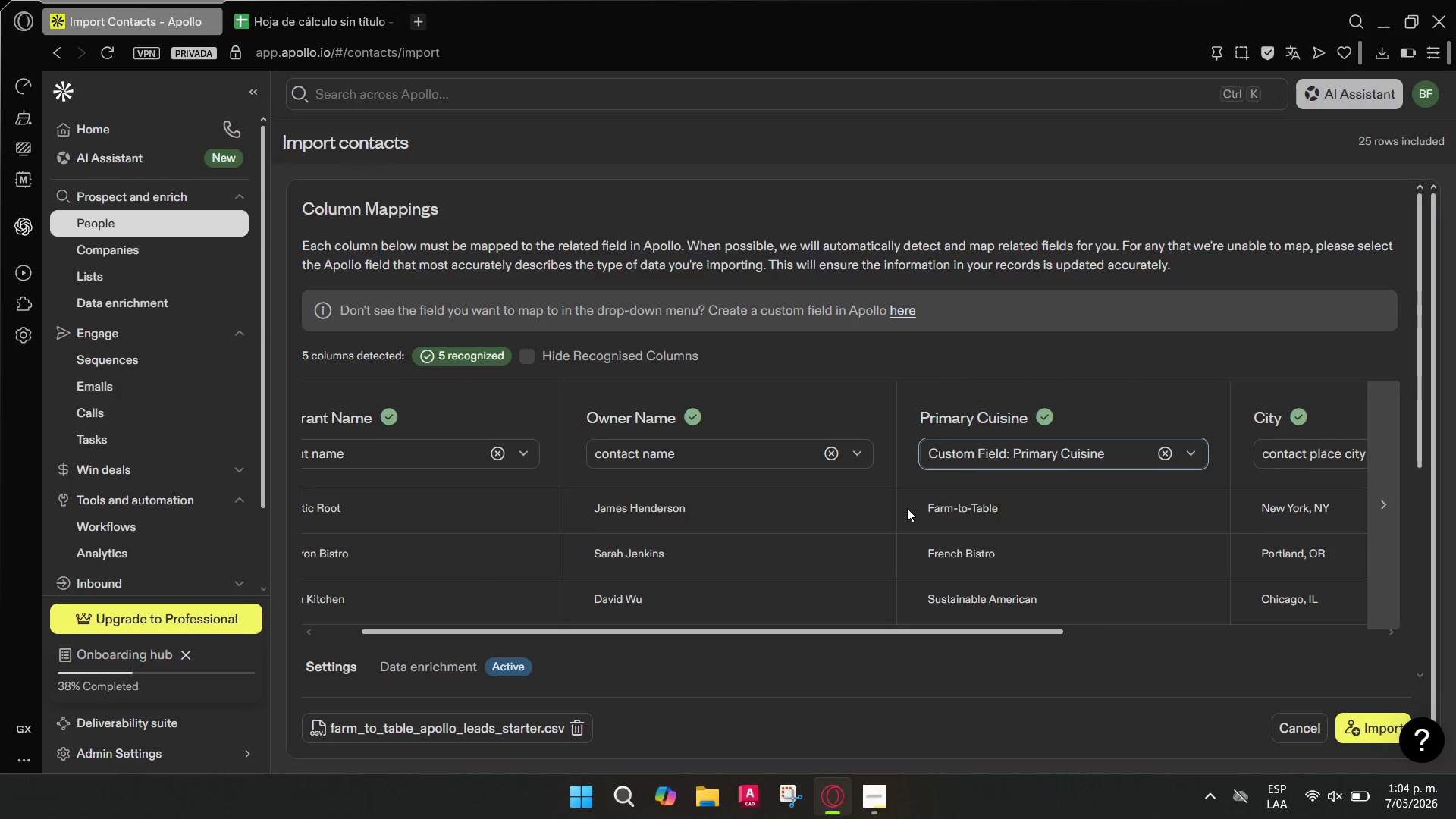 
scroll: coordinate [903, 476], scroll_direction: down, amount: 4.0
 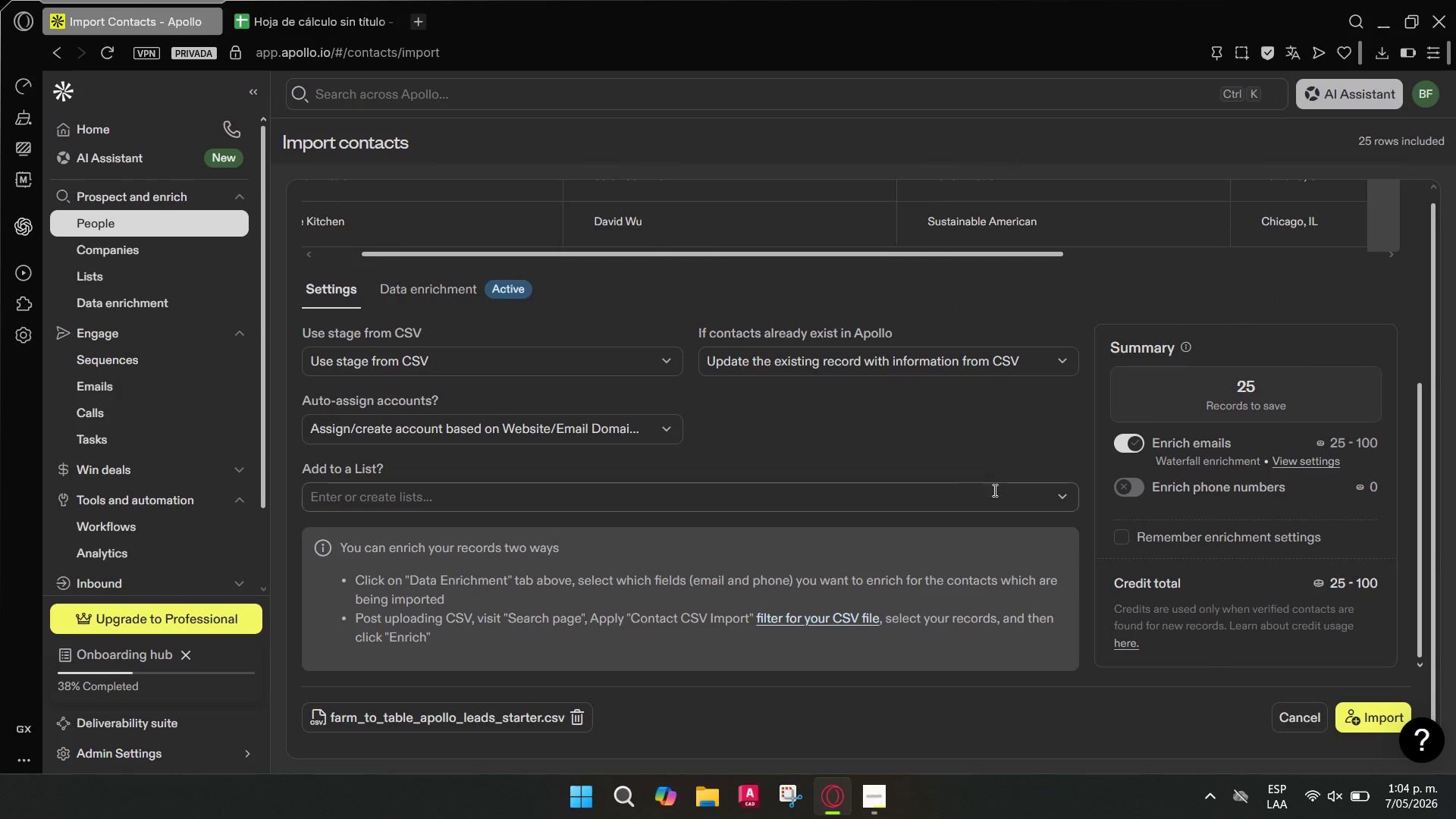 
left_click([993, 490])
 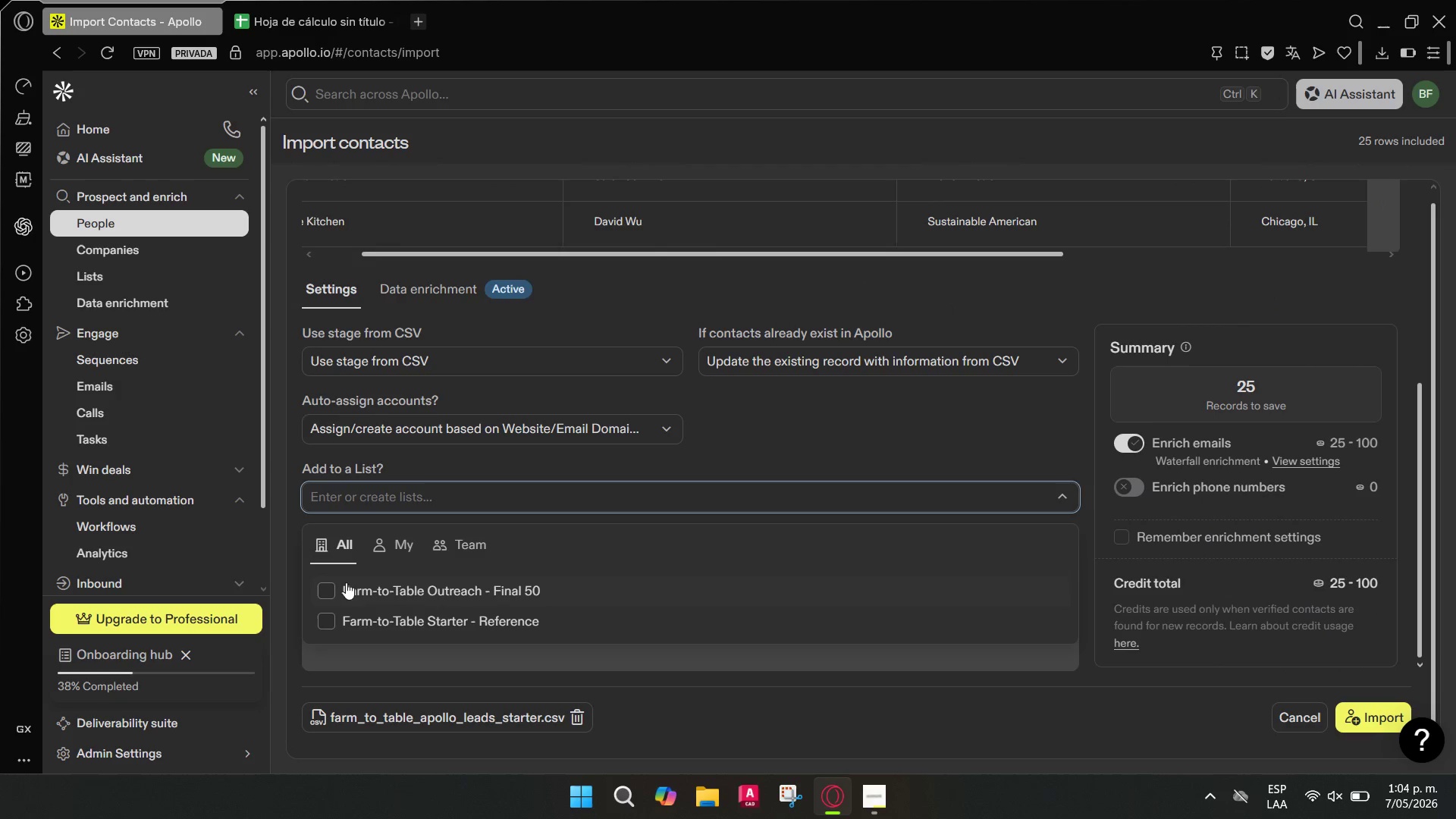 
left_click([325, 624])
 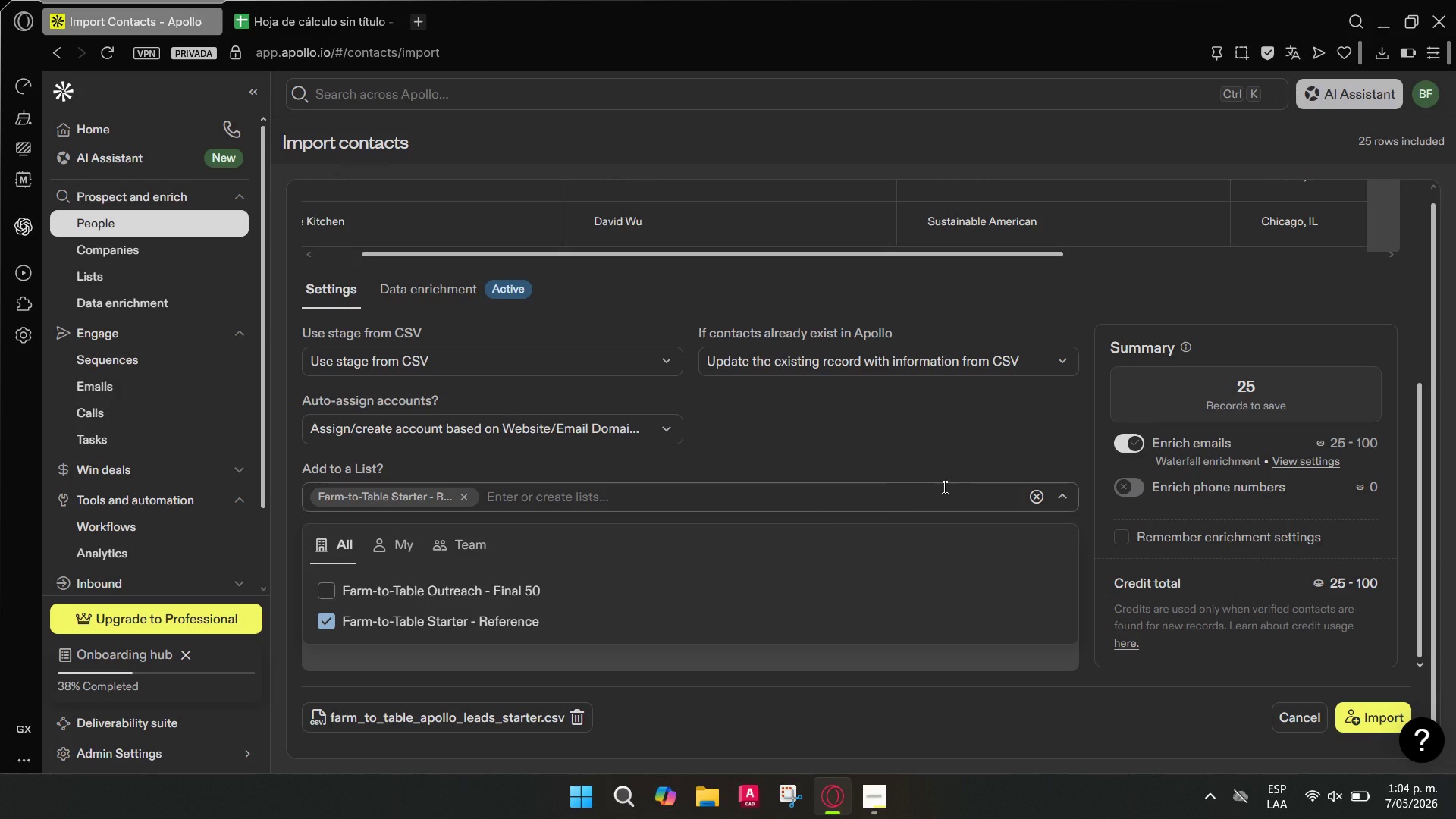 
left_click([1001, 448])
 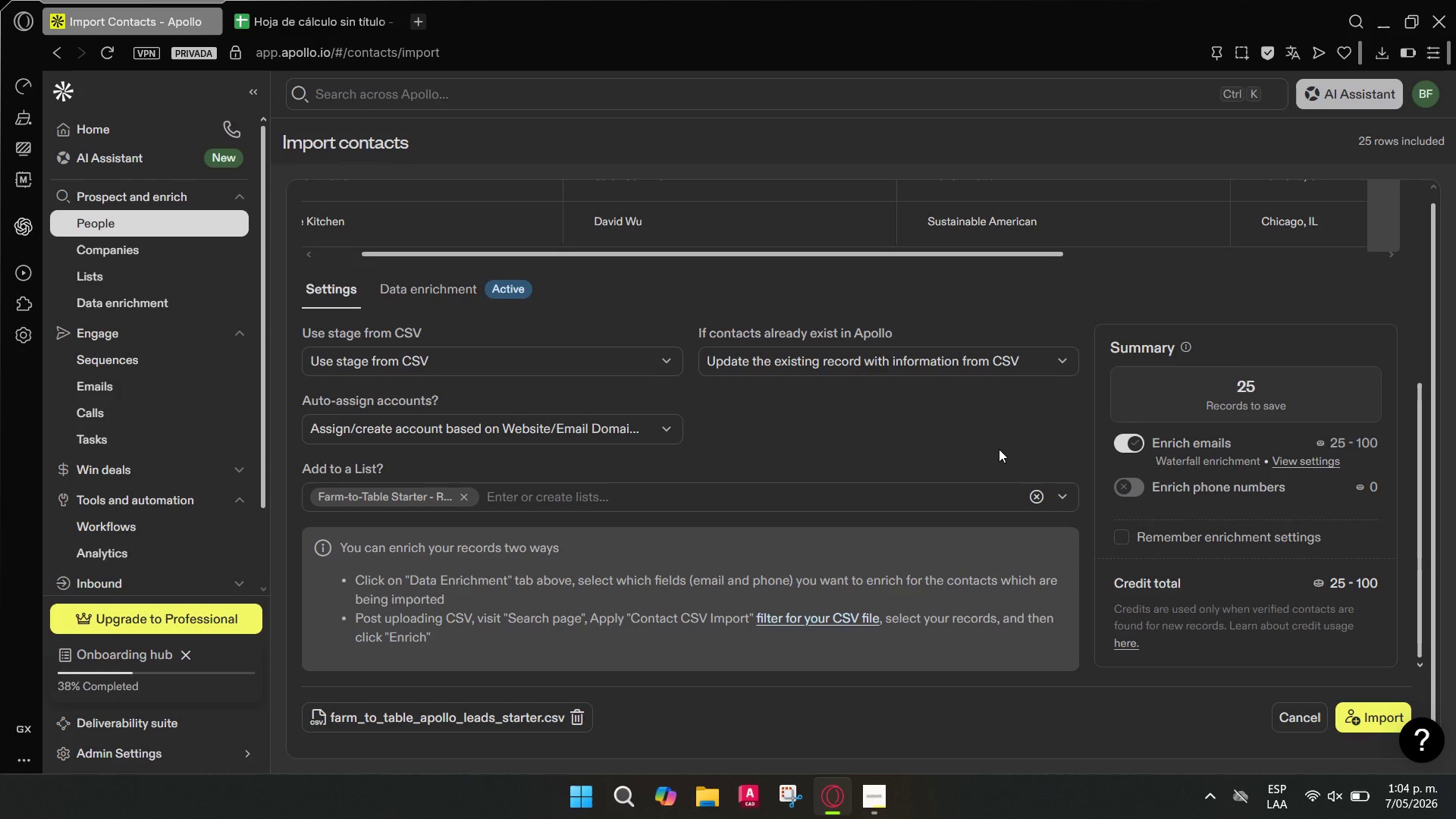 
scroll: coordinate [998, 449], scroll_direction: none, amount: 0.0
 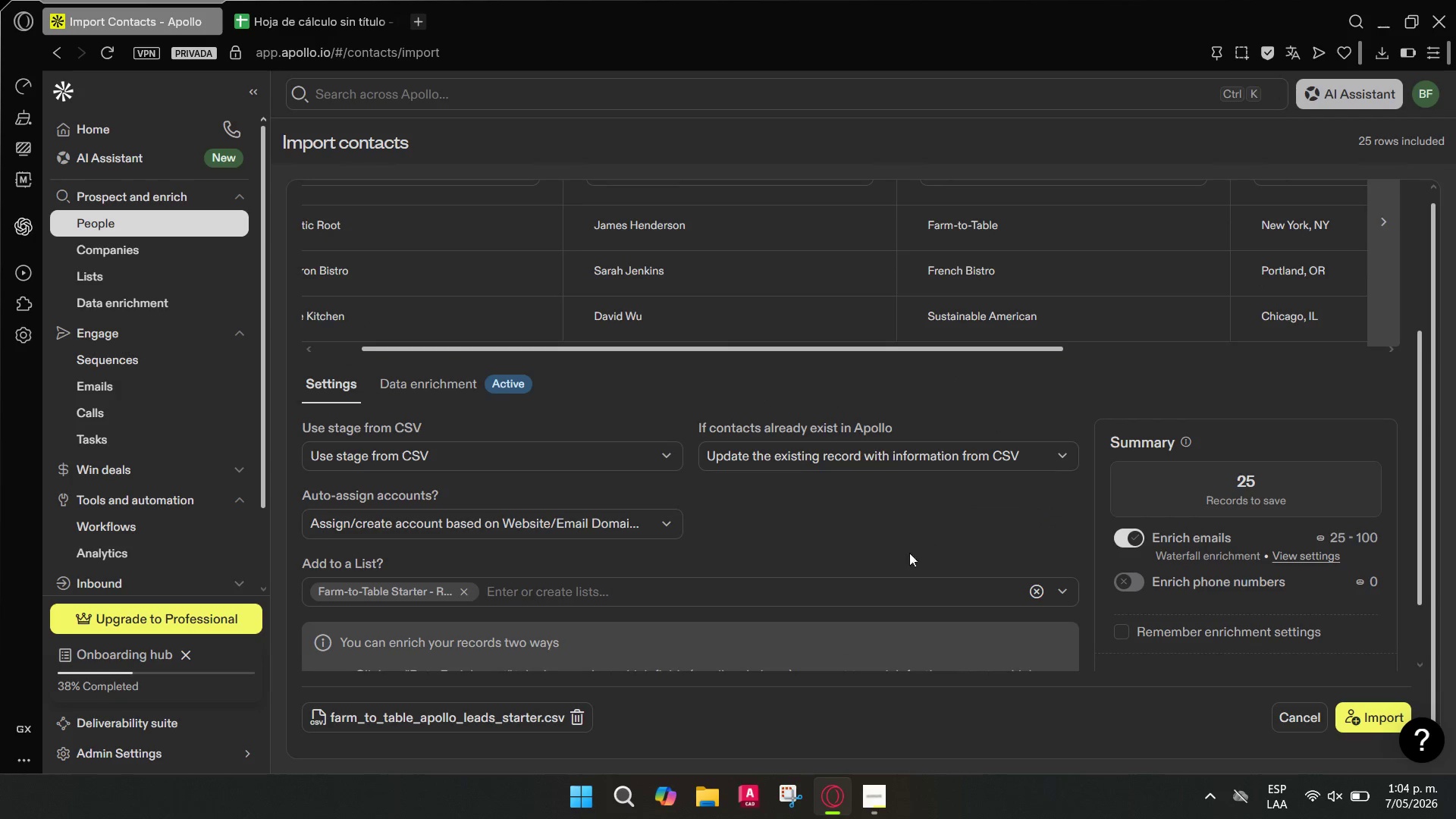 
scroll: coordinate [834, 575], scroll_direction: down, amount: 1.0